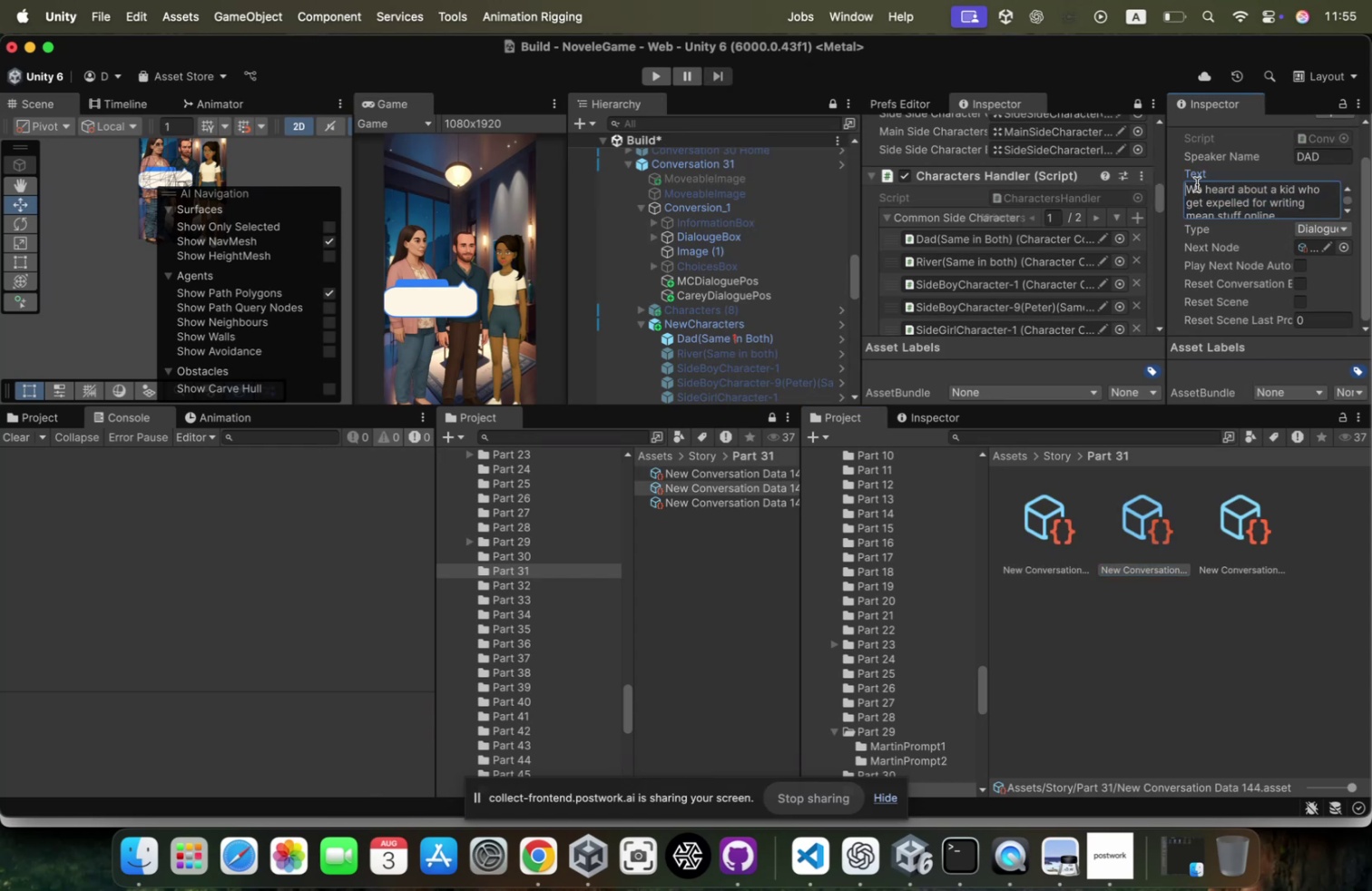 
key(Meta+CommandLeft)
 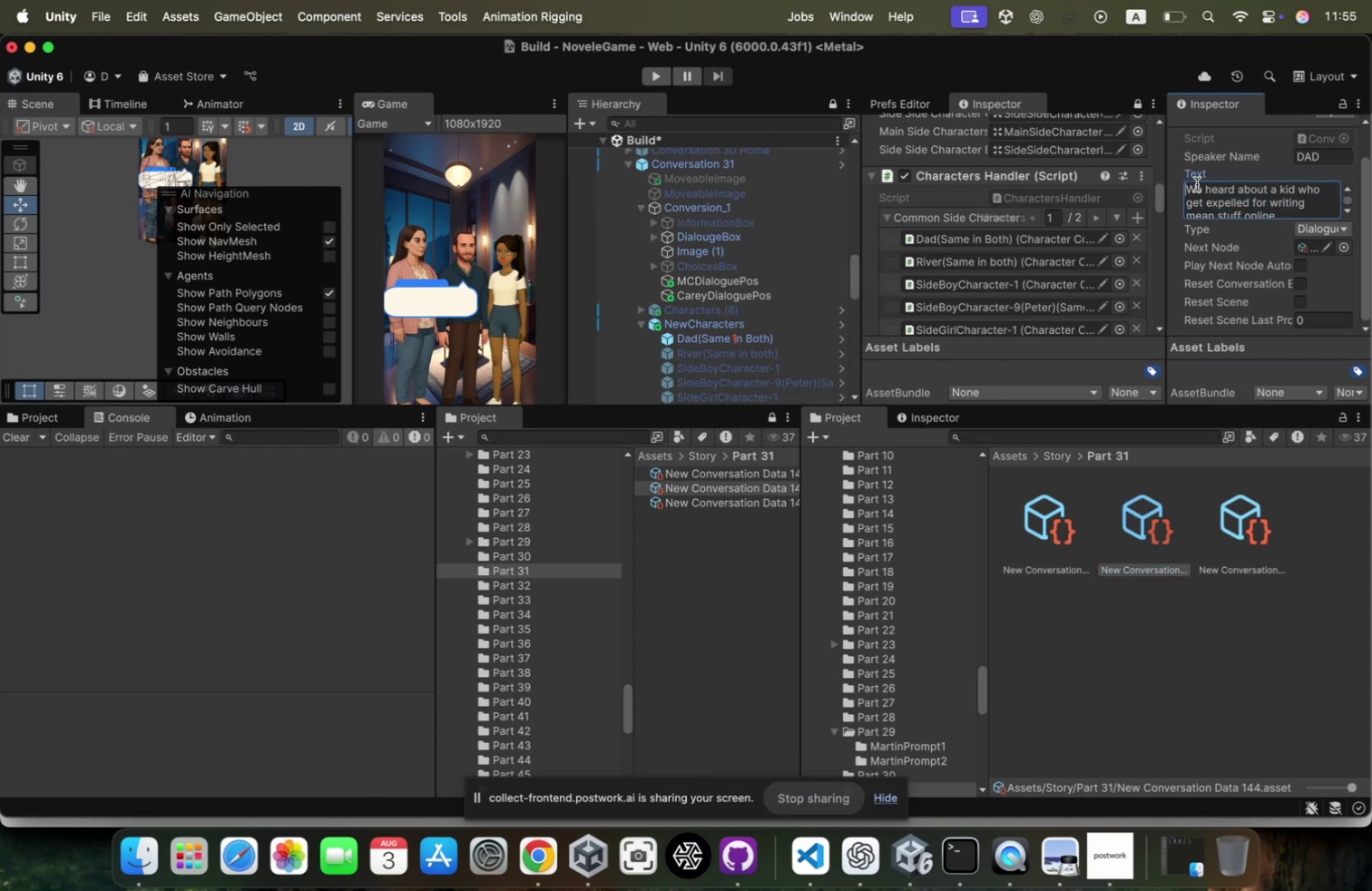 
key(Meta+V)
 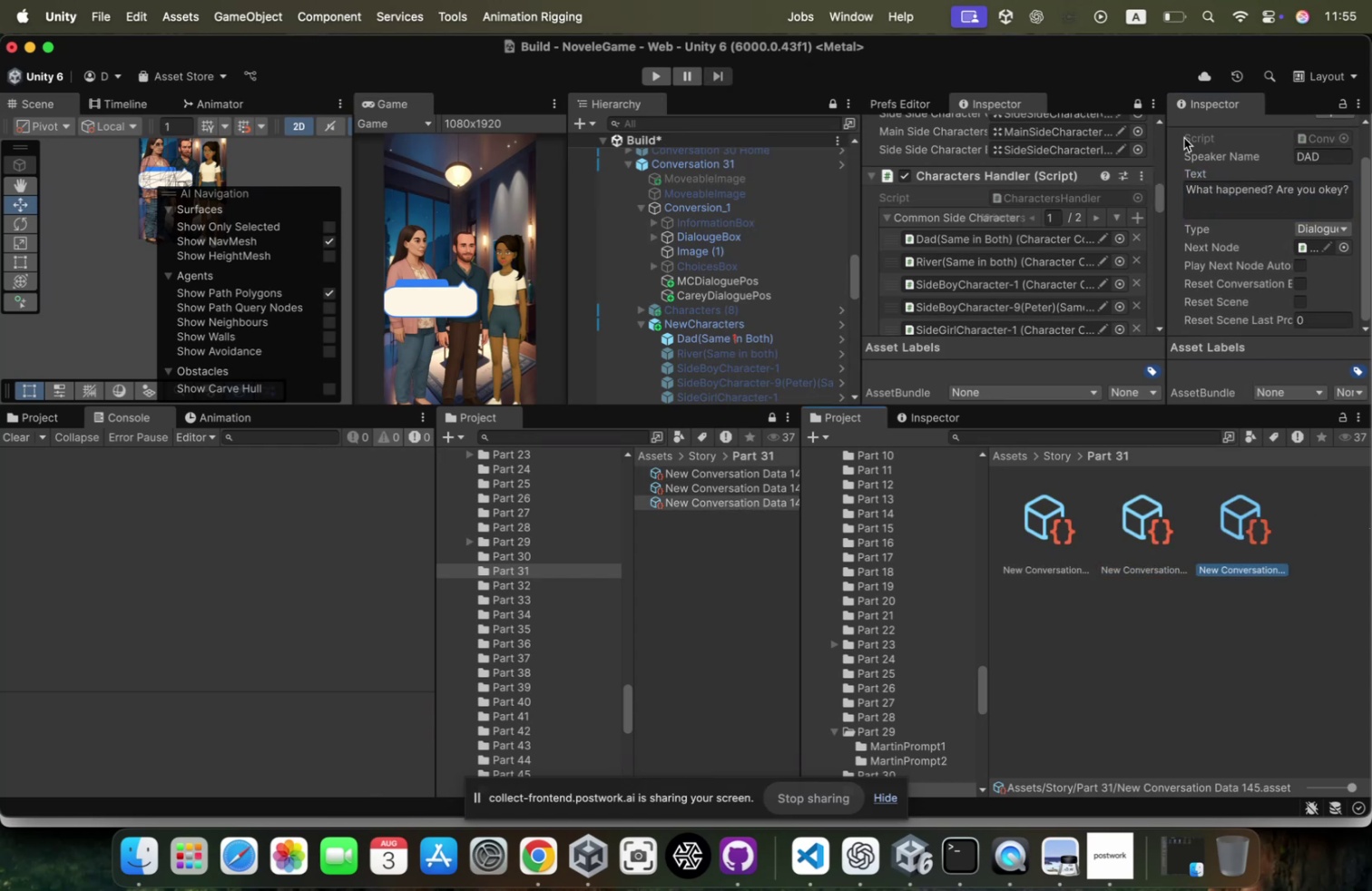 
left_click([1193, 191])
 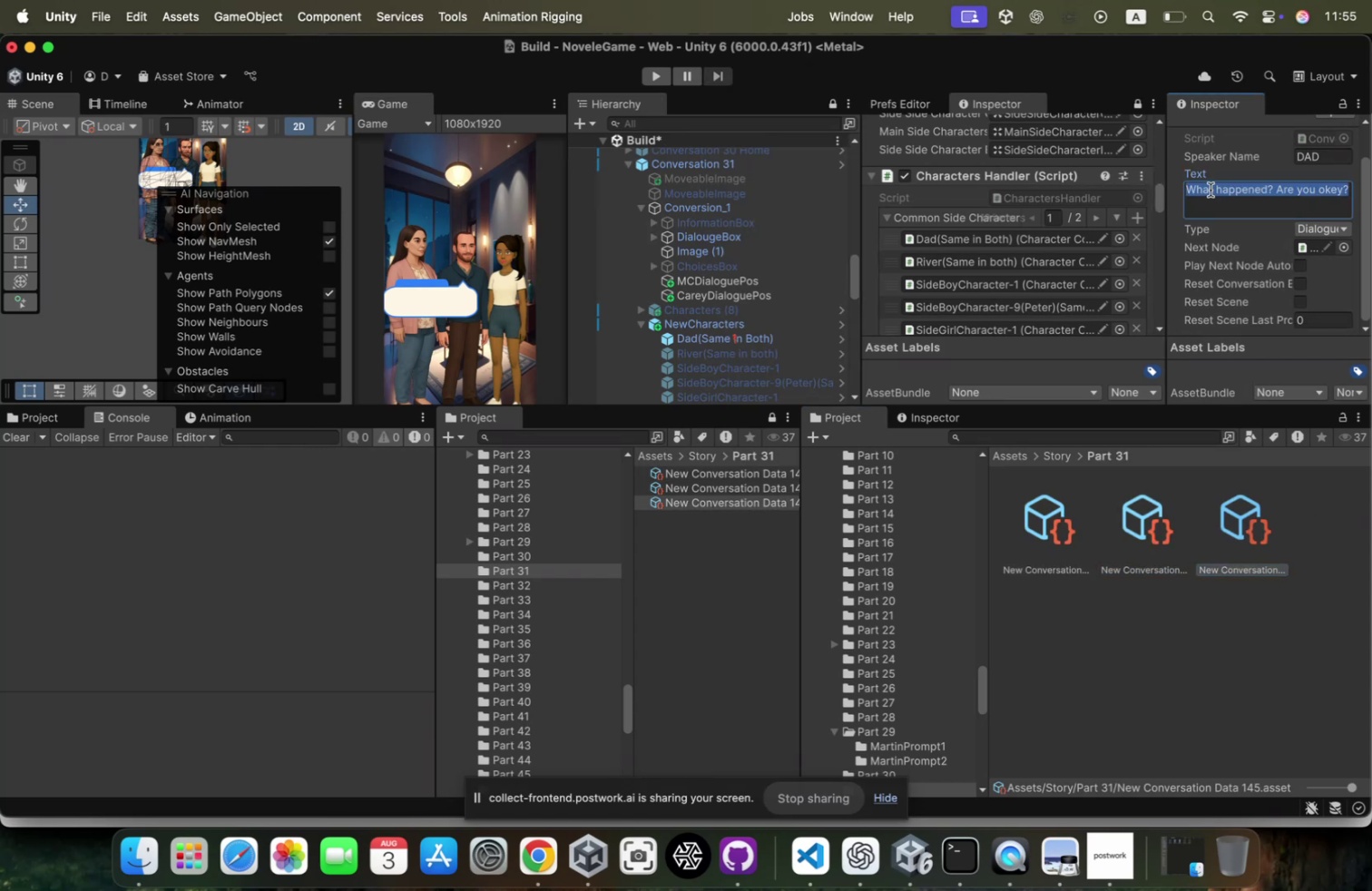 
key(ArrowLeft)
 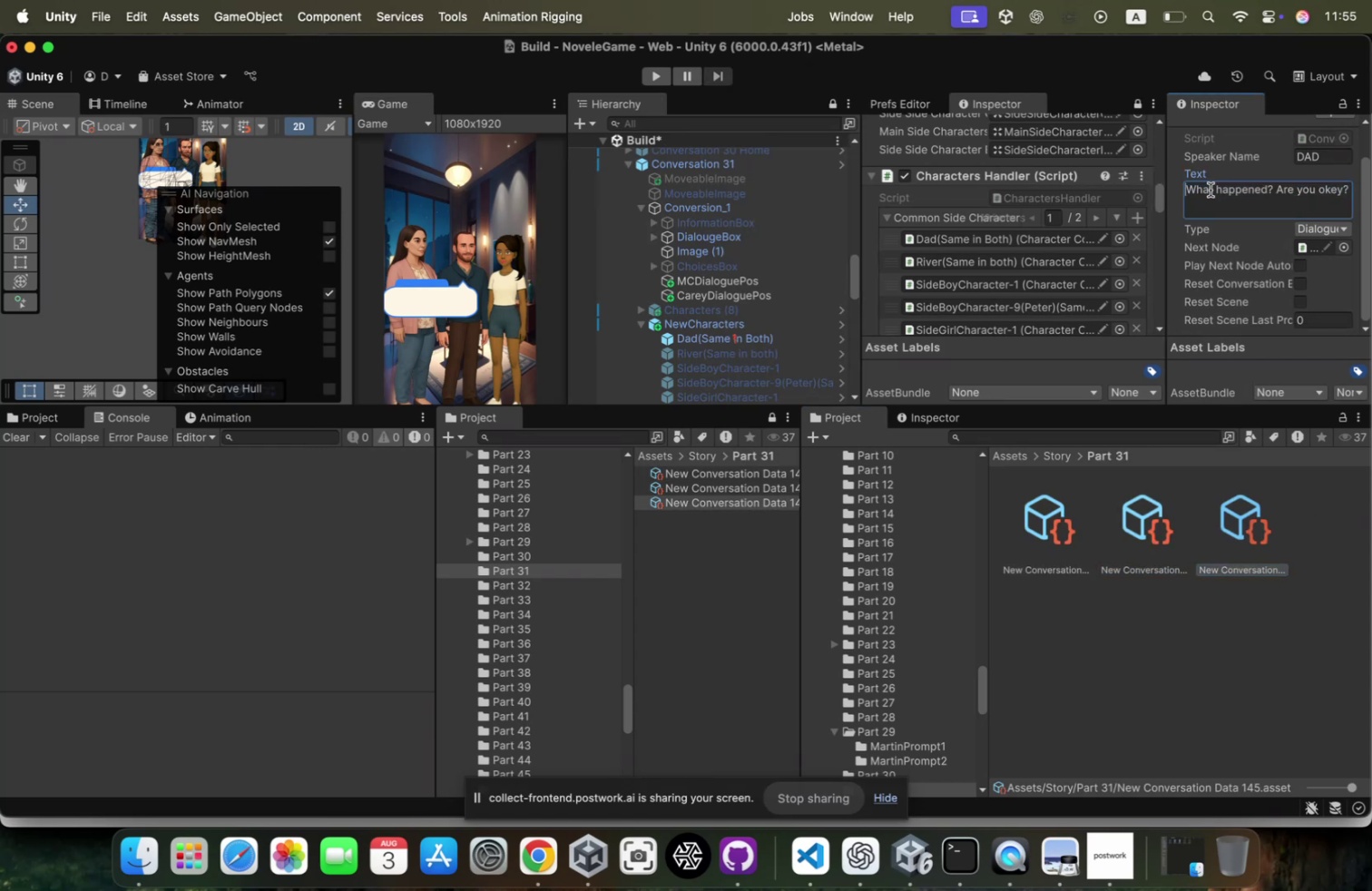 
key(Meta+CommandLeft)
 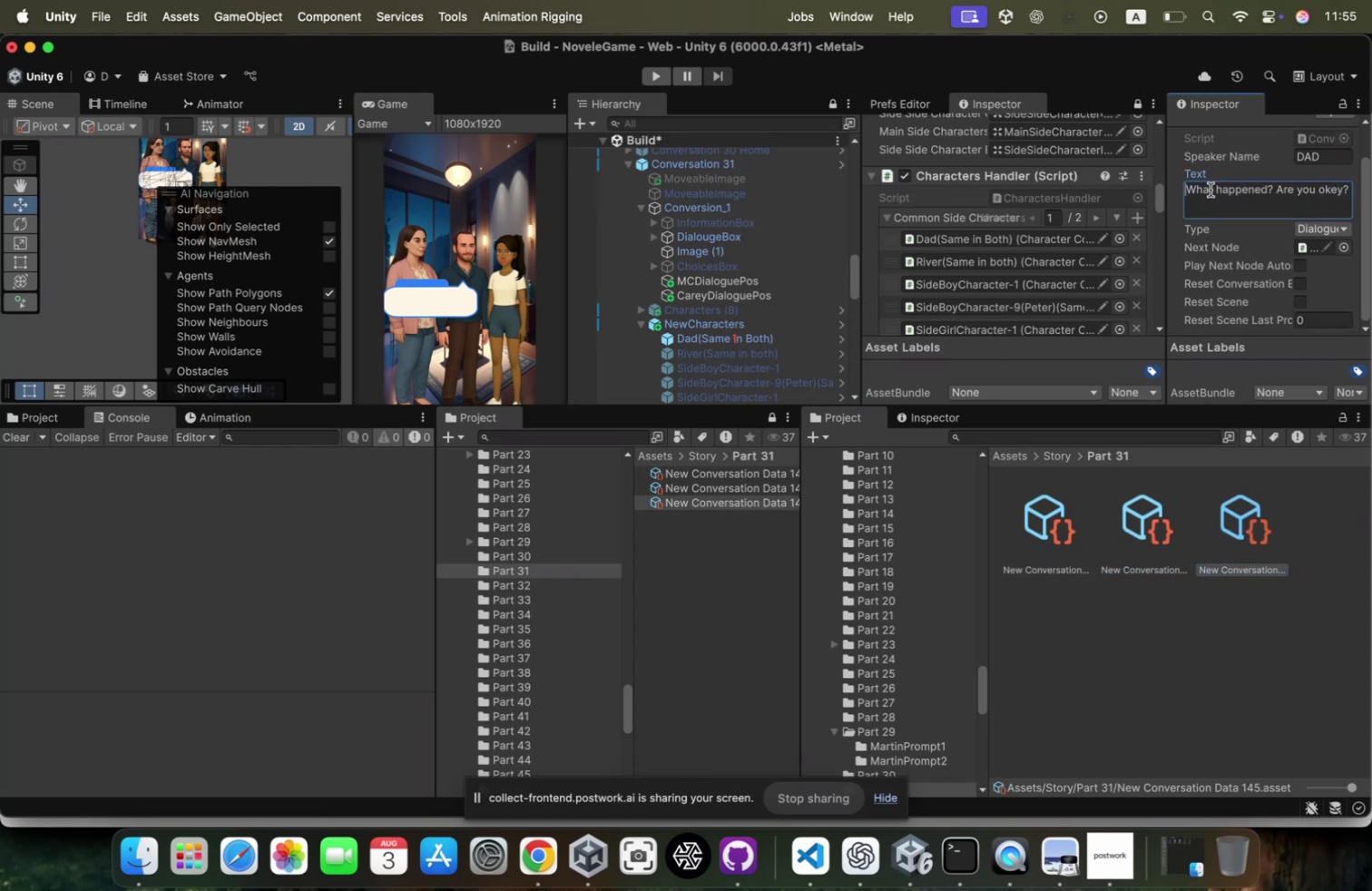 
key(Meta+V)
 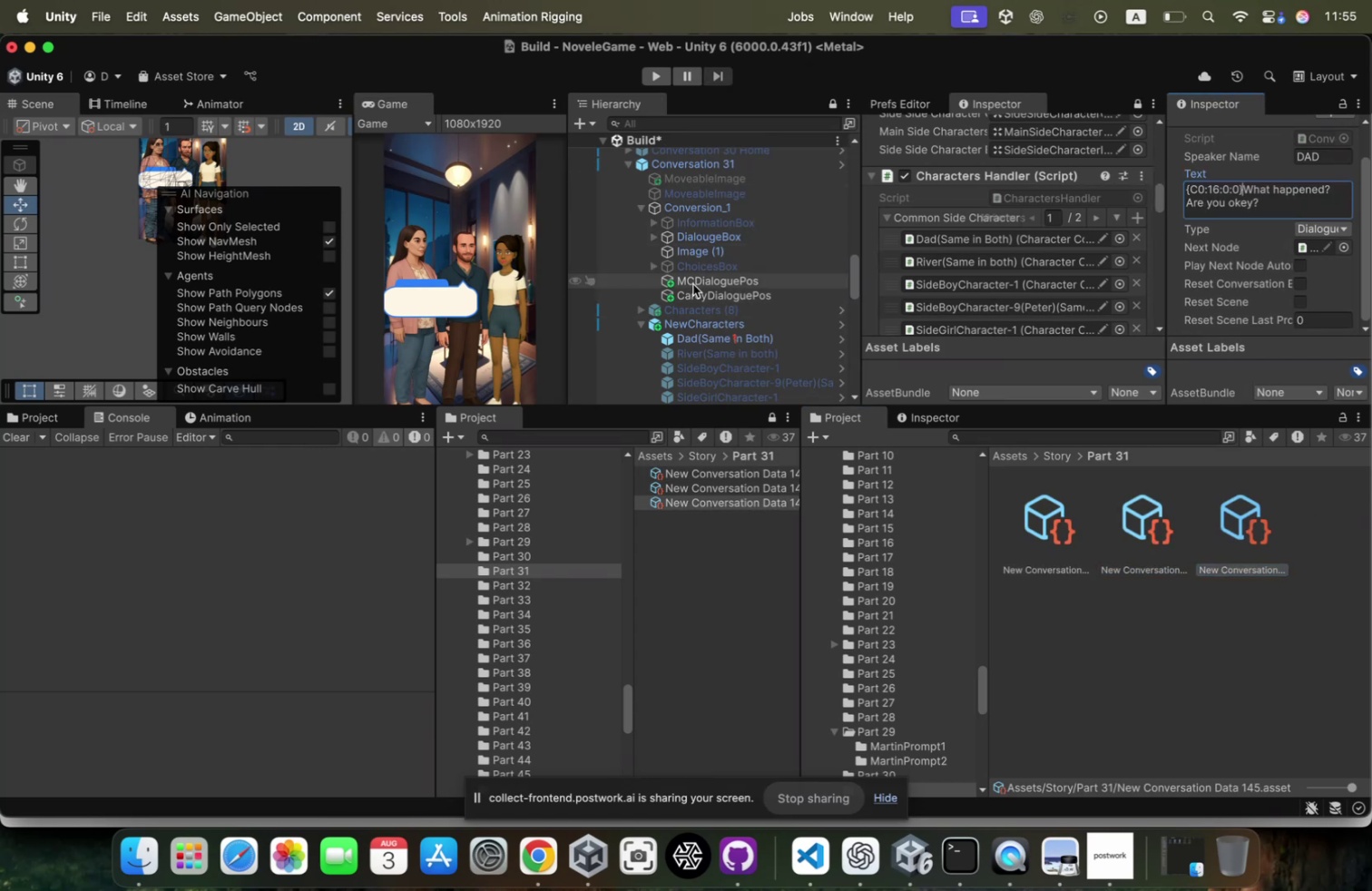 
left_click([757, 236])
 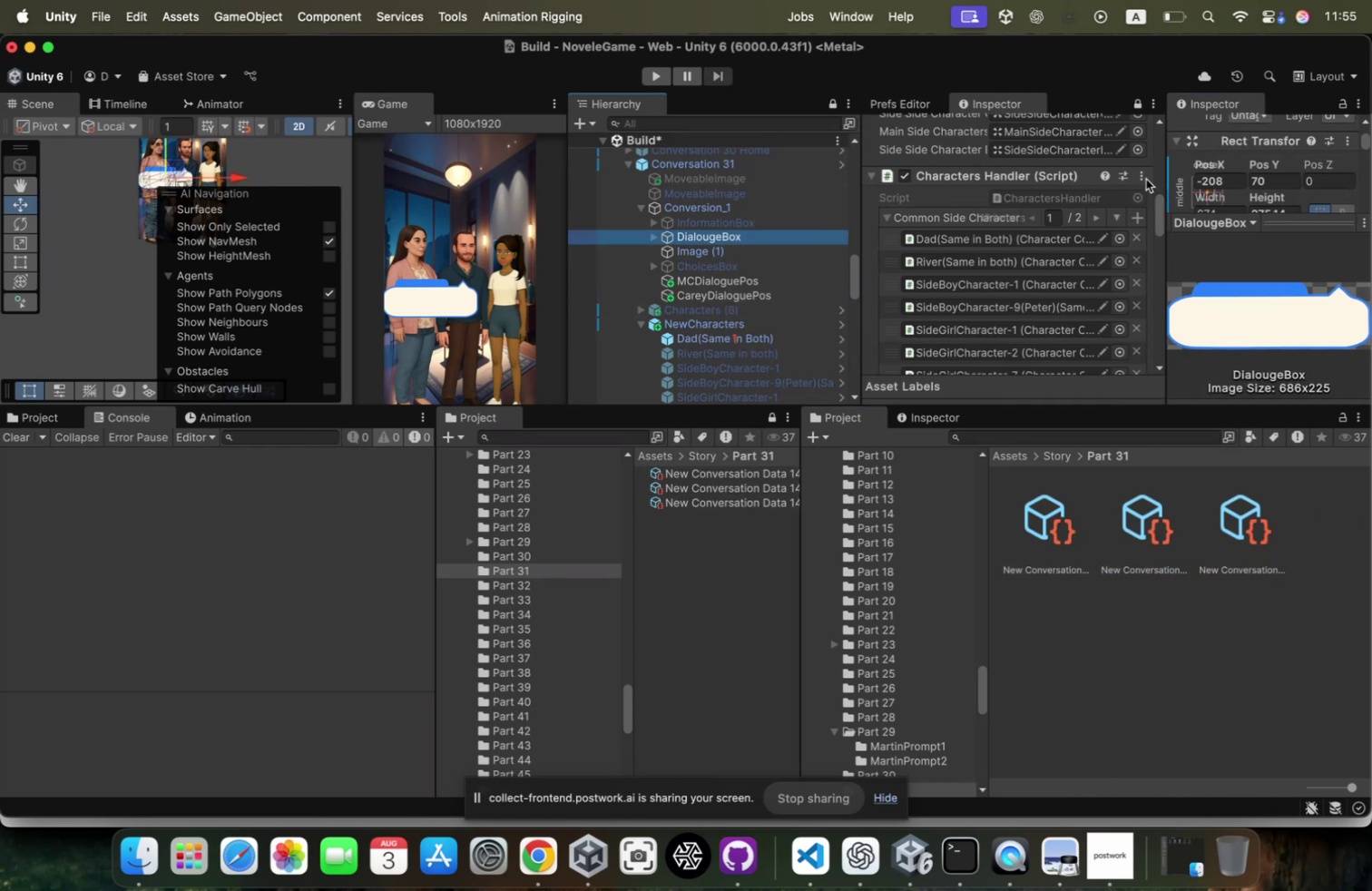 
scroll: coordinate [1231, 181], scroll_direction: up, amount: 94.0
 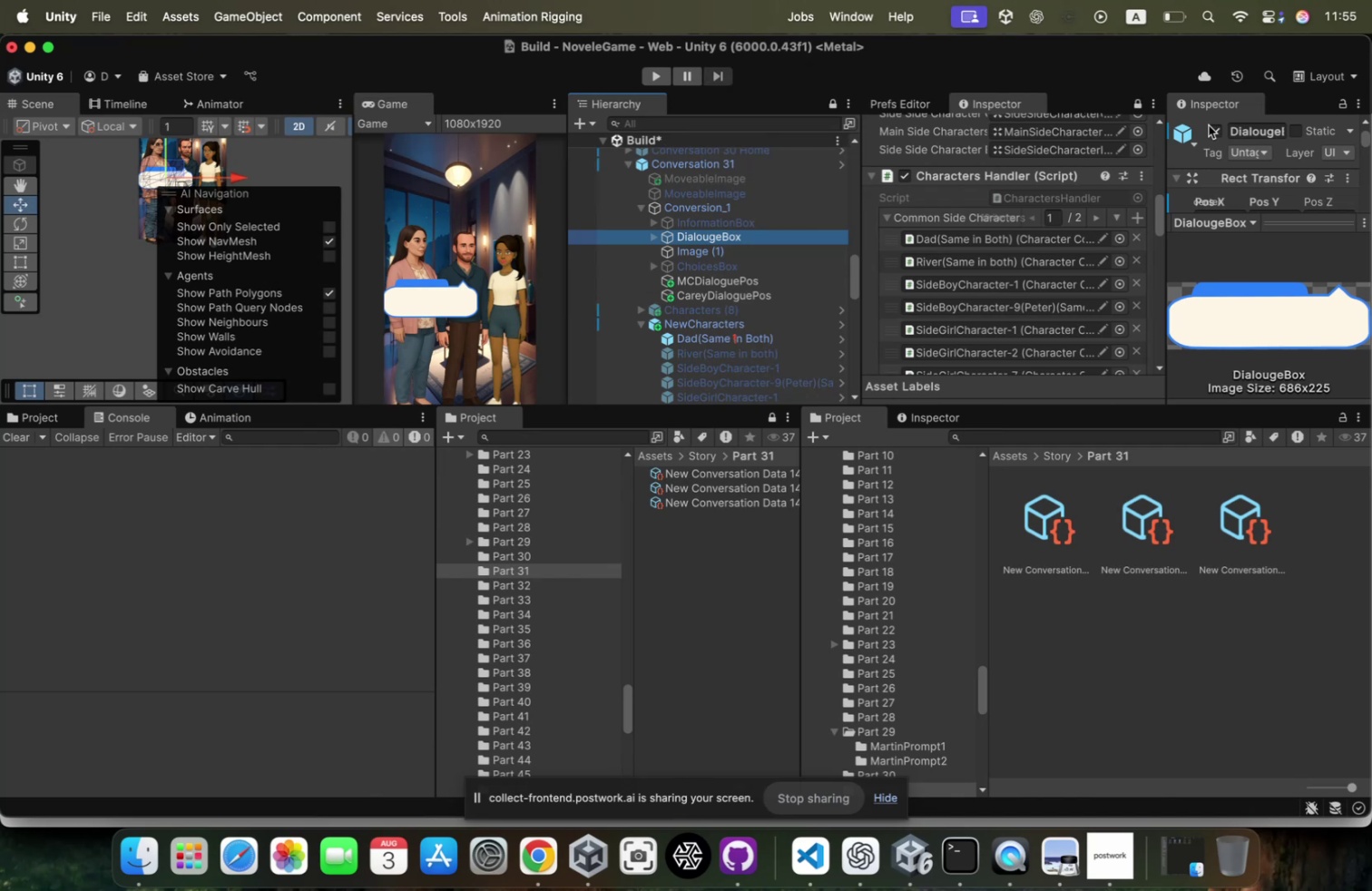 
left_click([1210, 127])
 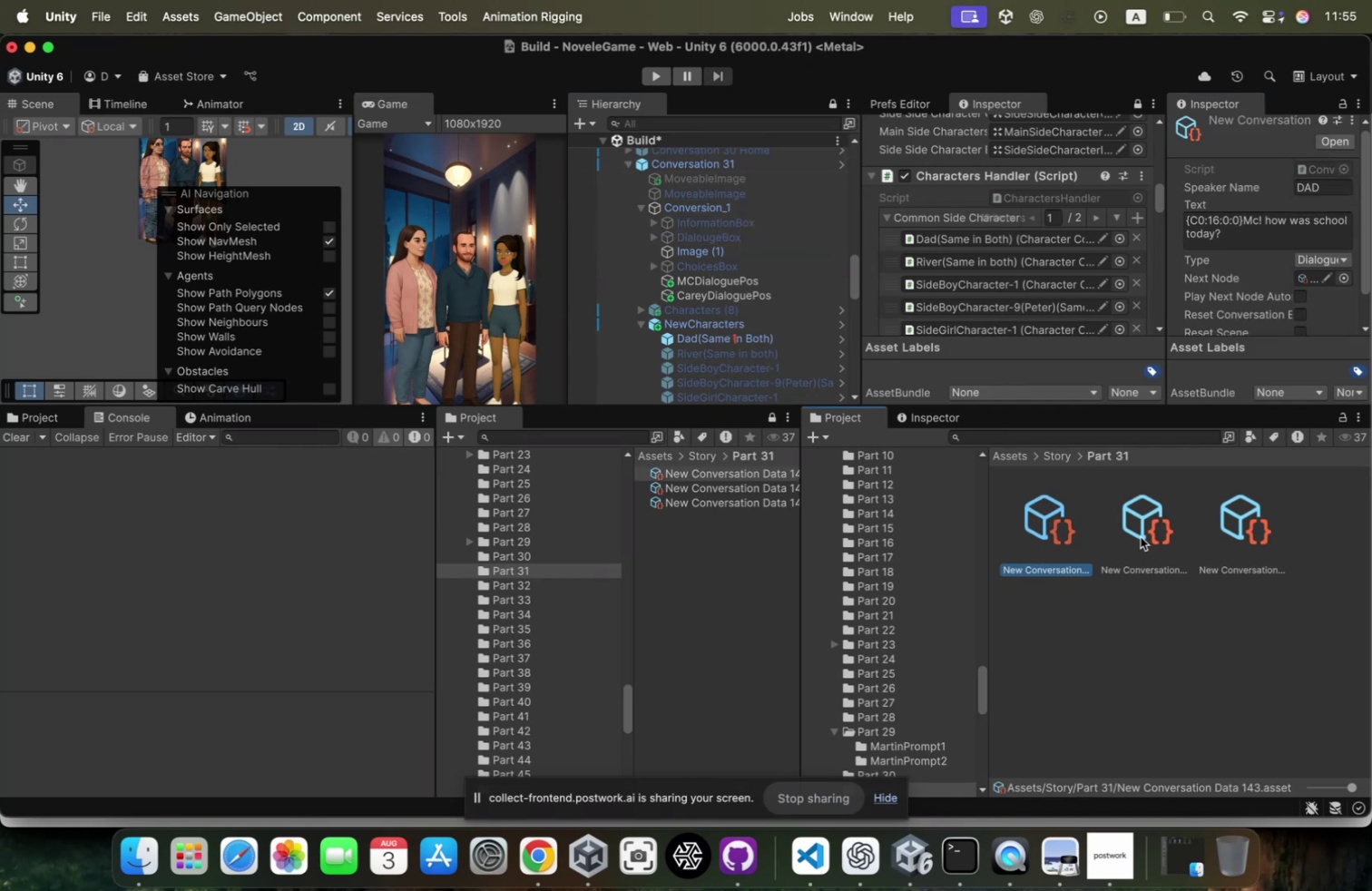 
left_click([1291, 273])
 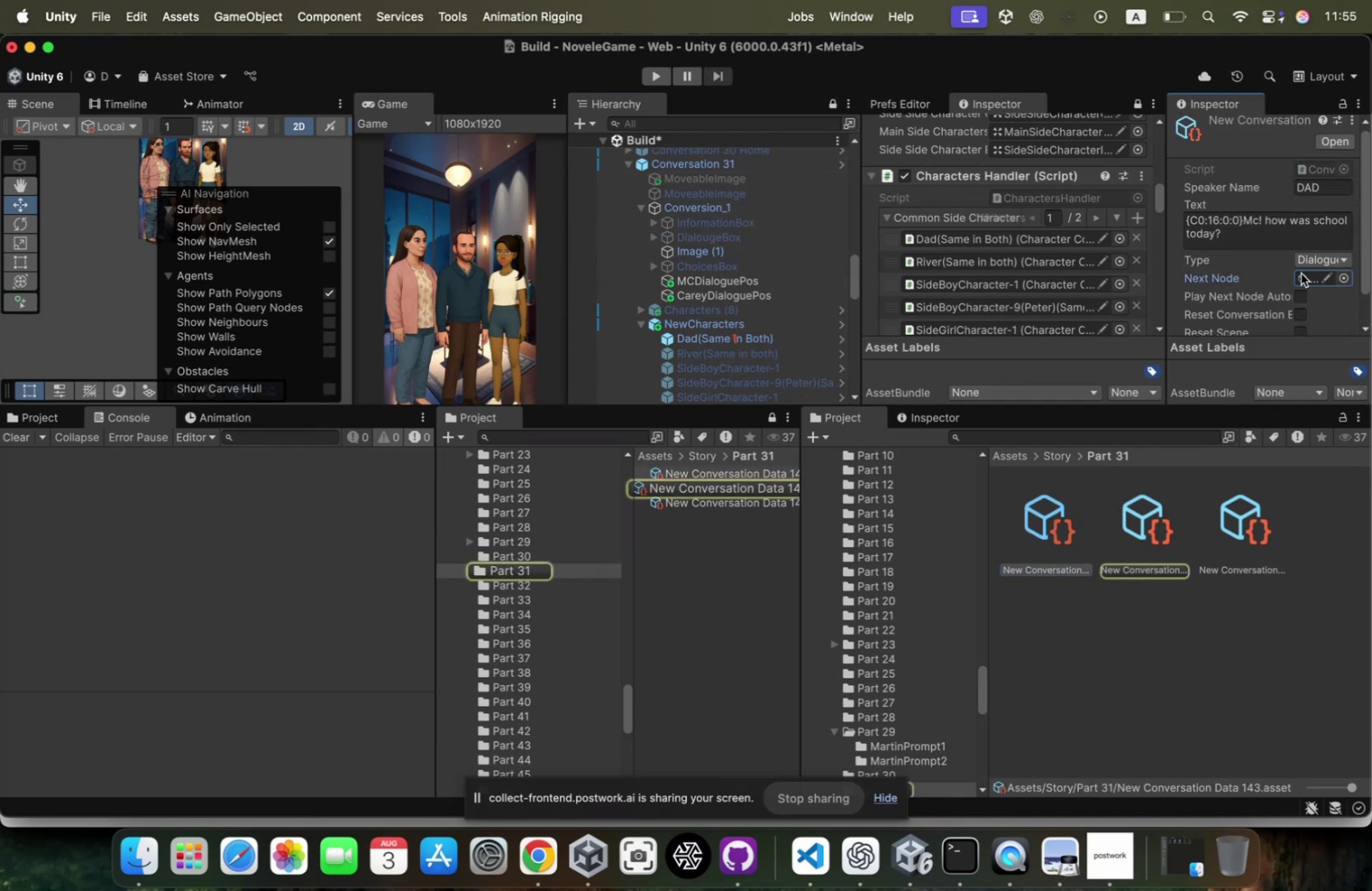 
left_click([1301, 273])
 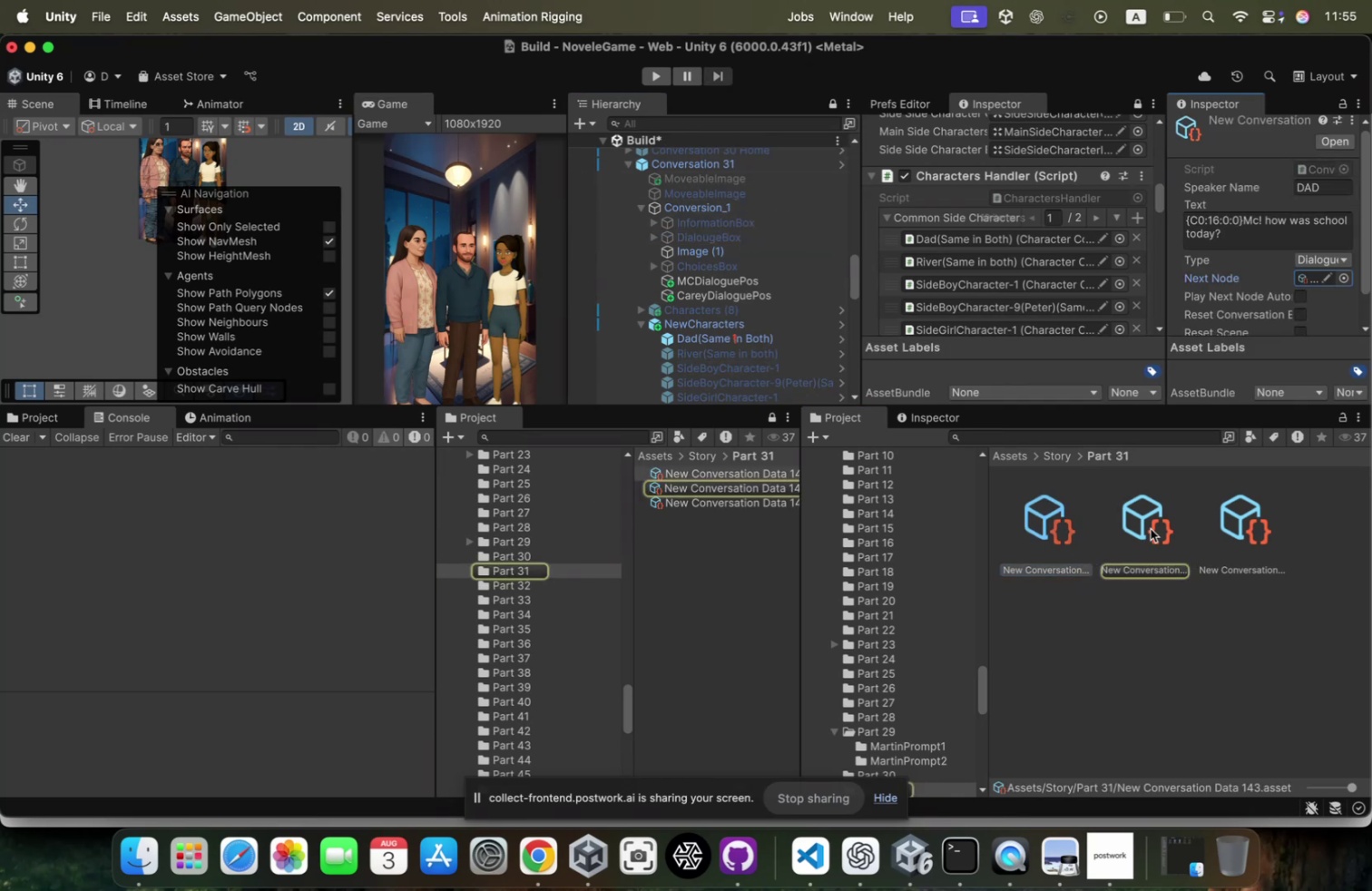 
left_click([1151, 528])
 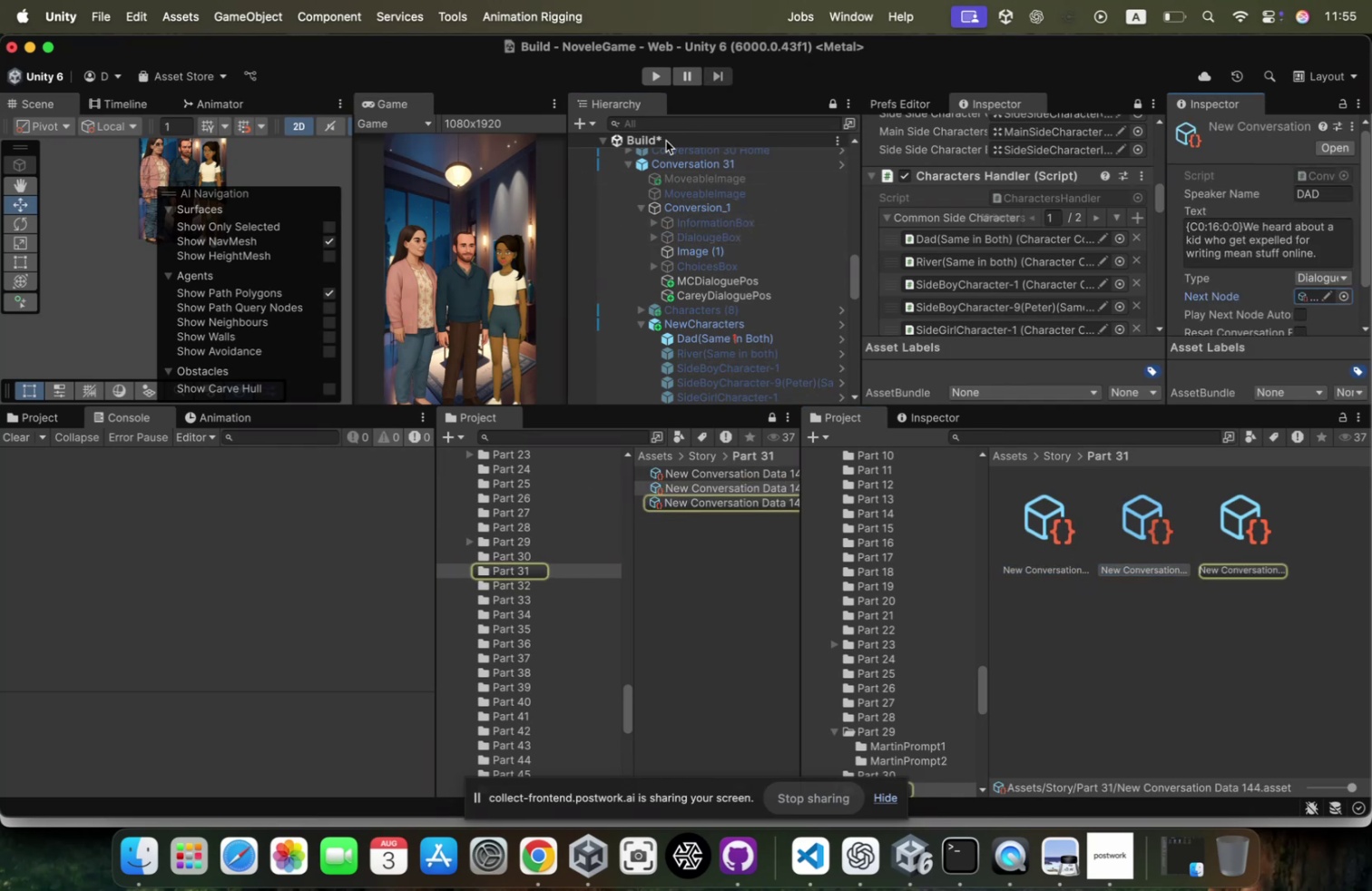 
right_click([681, 136])
 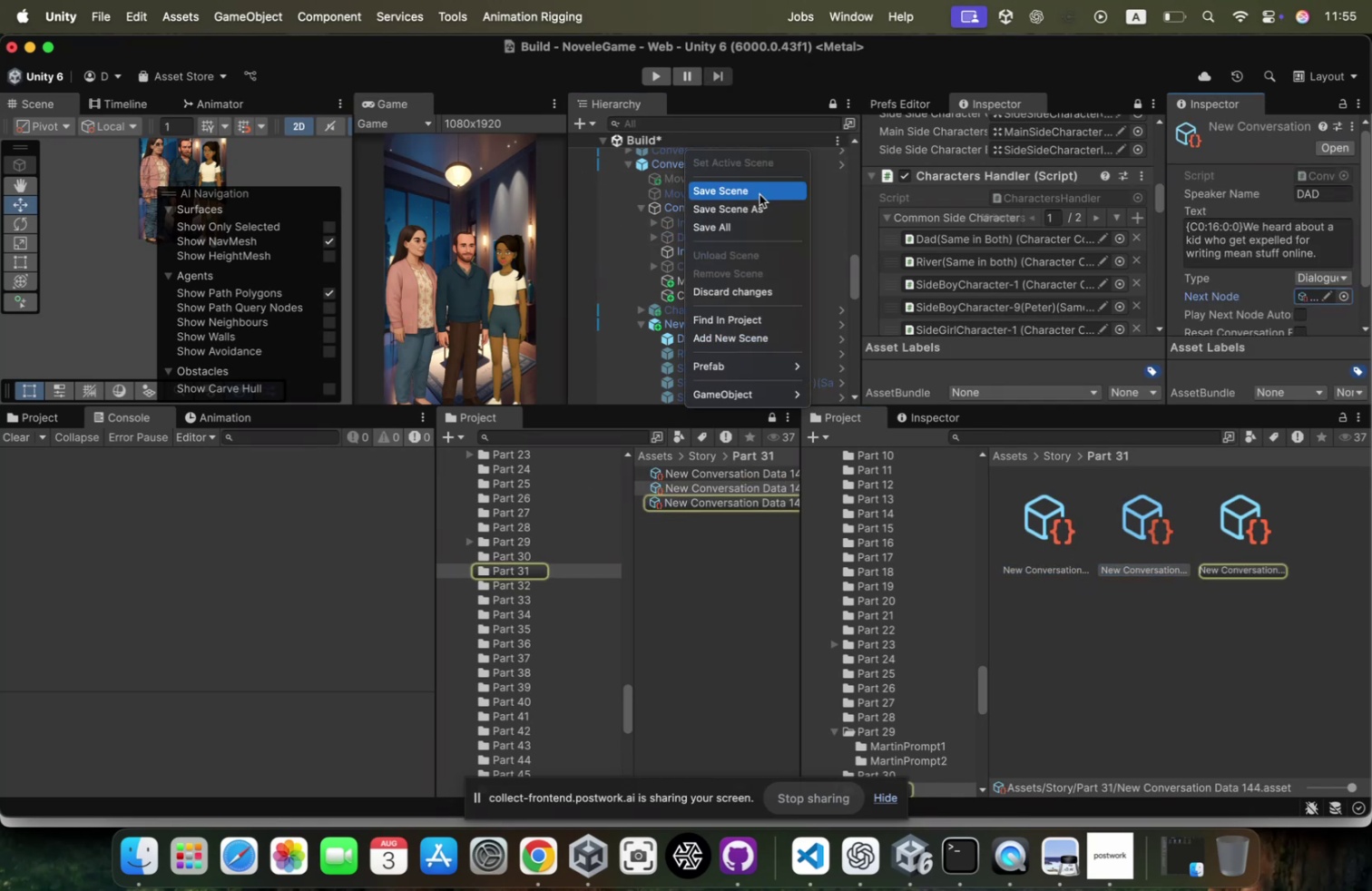 
left_click([760, 194])
 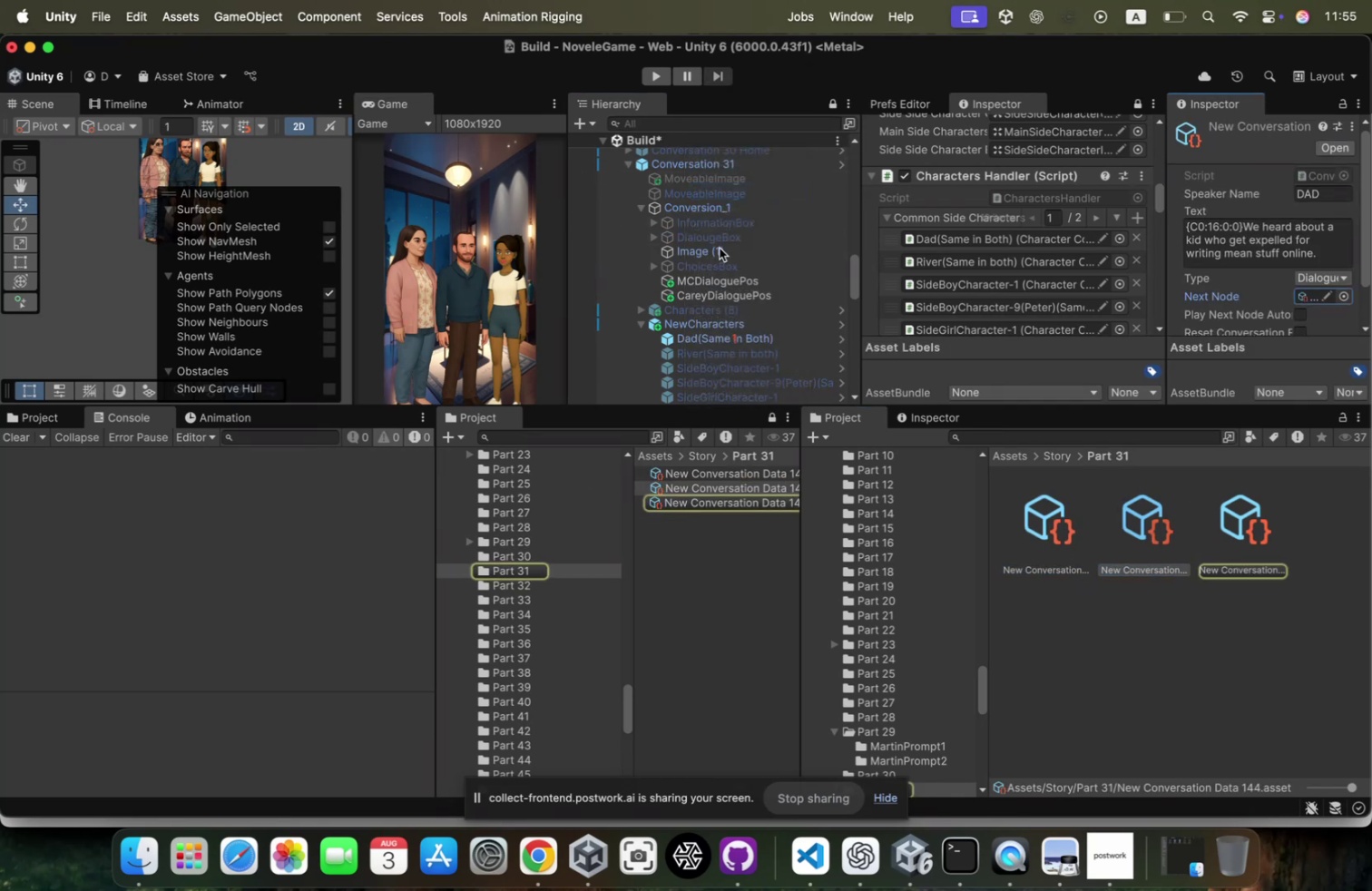 
scroll: coordinate [720, 248], scroll_direction: up, amount: 9.0
 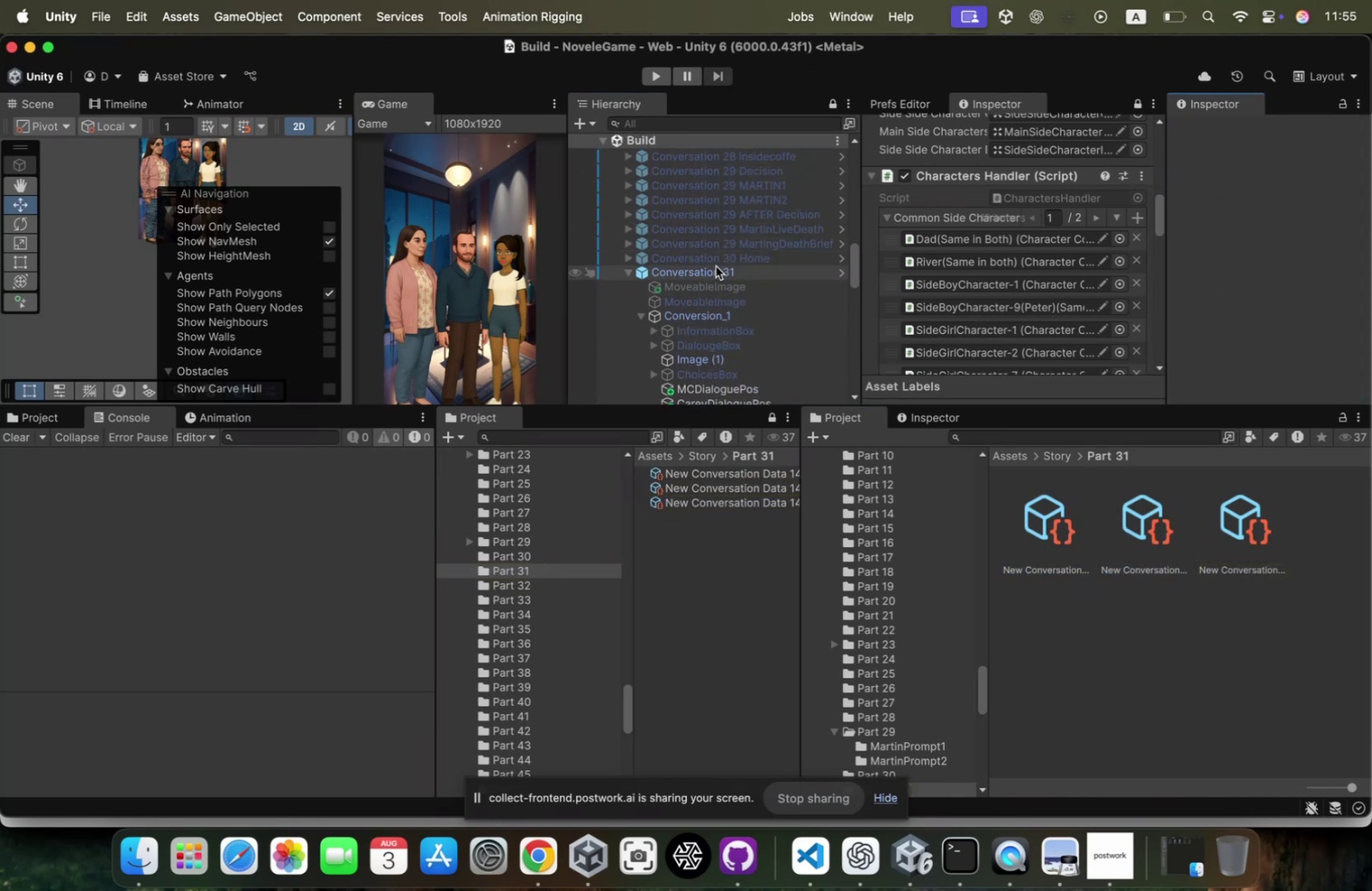 
left_click([715, 268])
 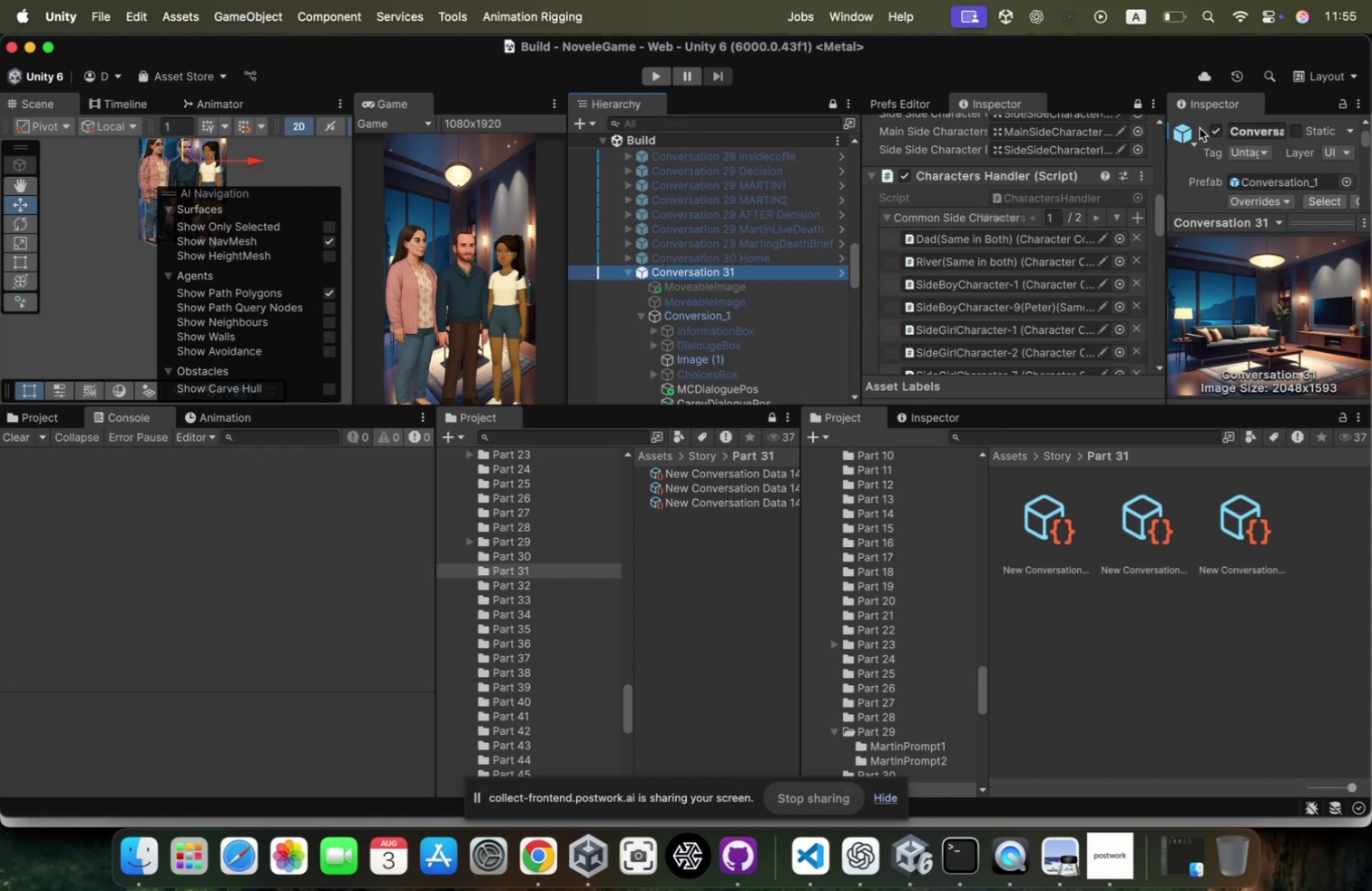 
left_click([1218, 134])
 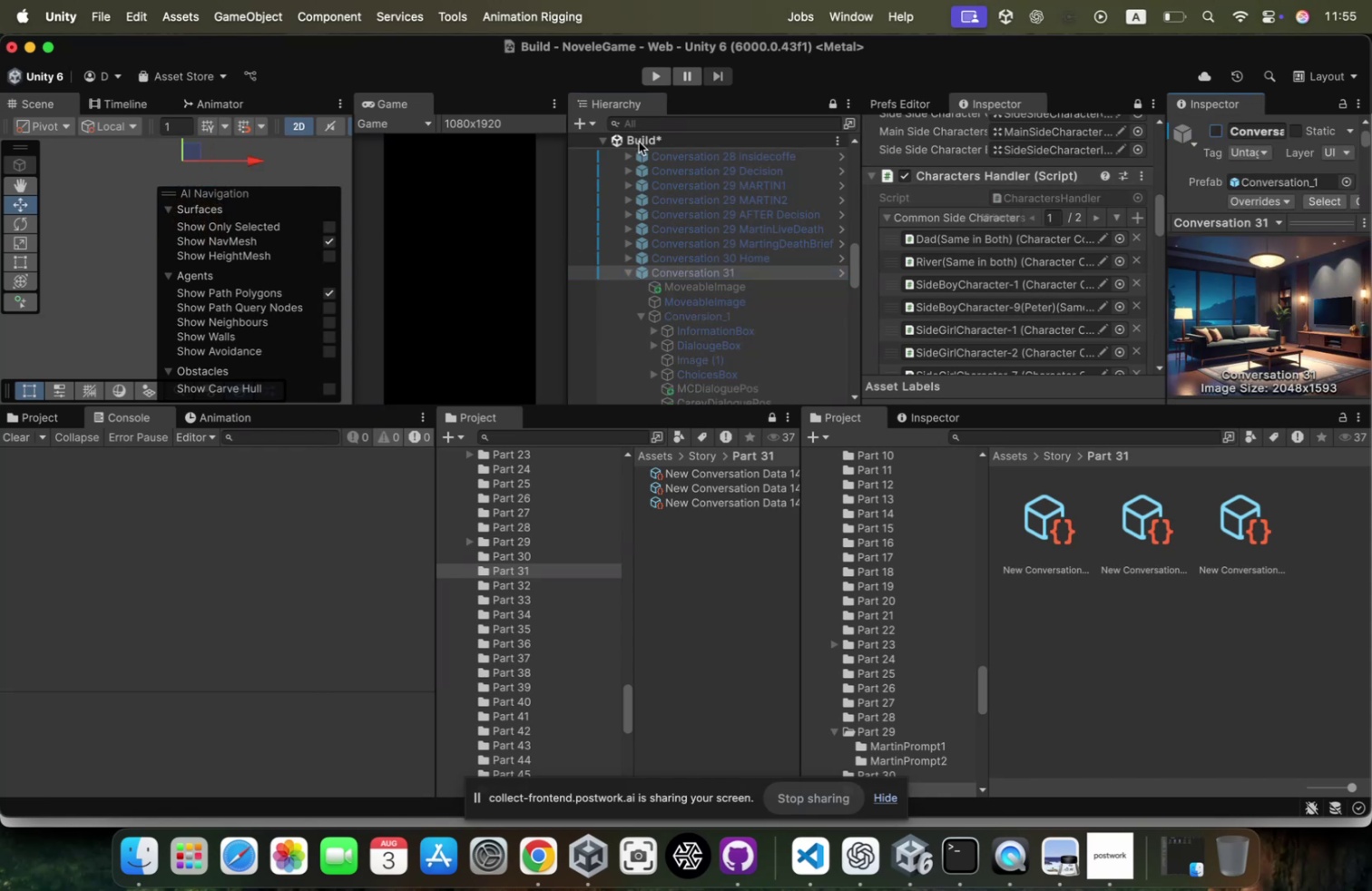 
right_click([639, 142])
 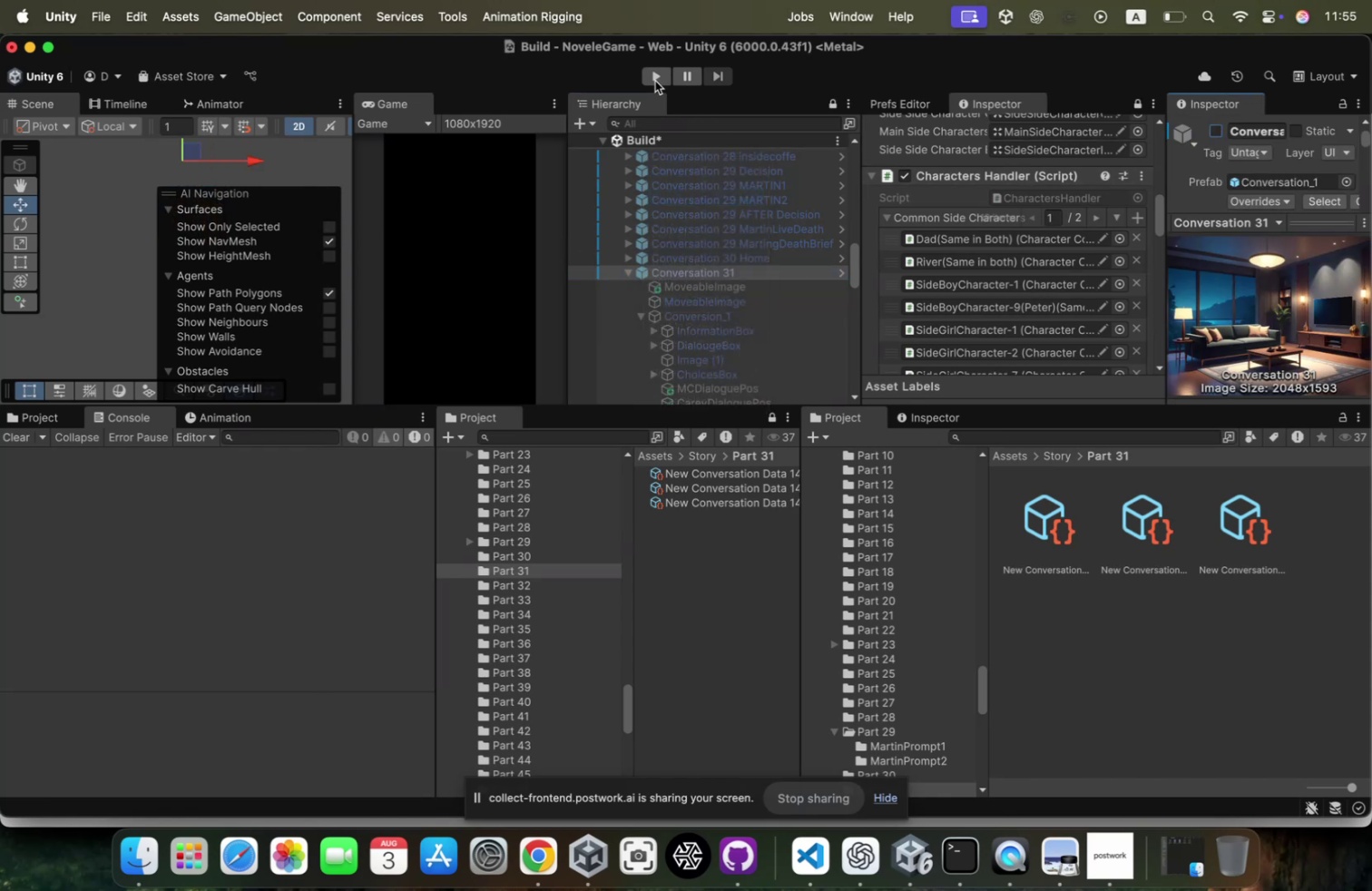 
left_click([656, 79])
 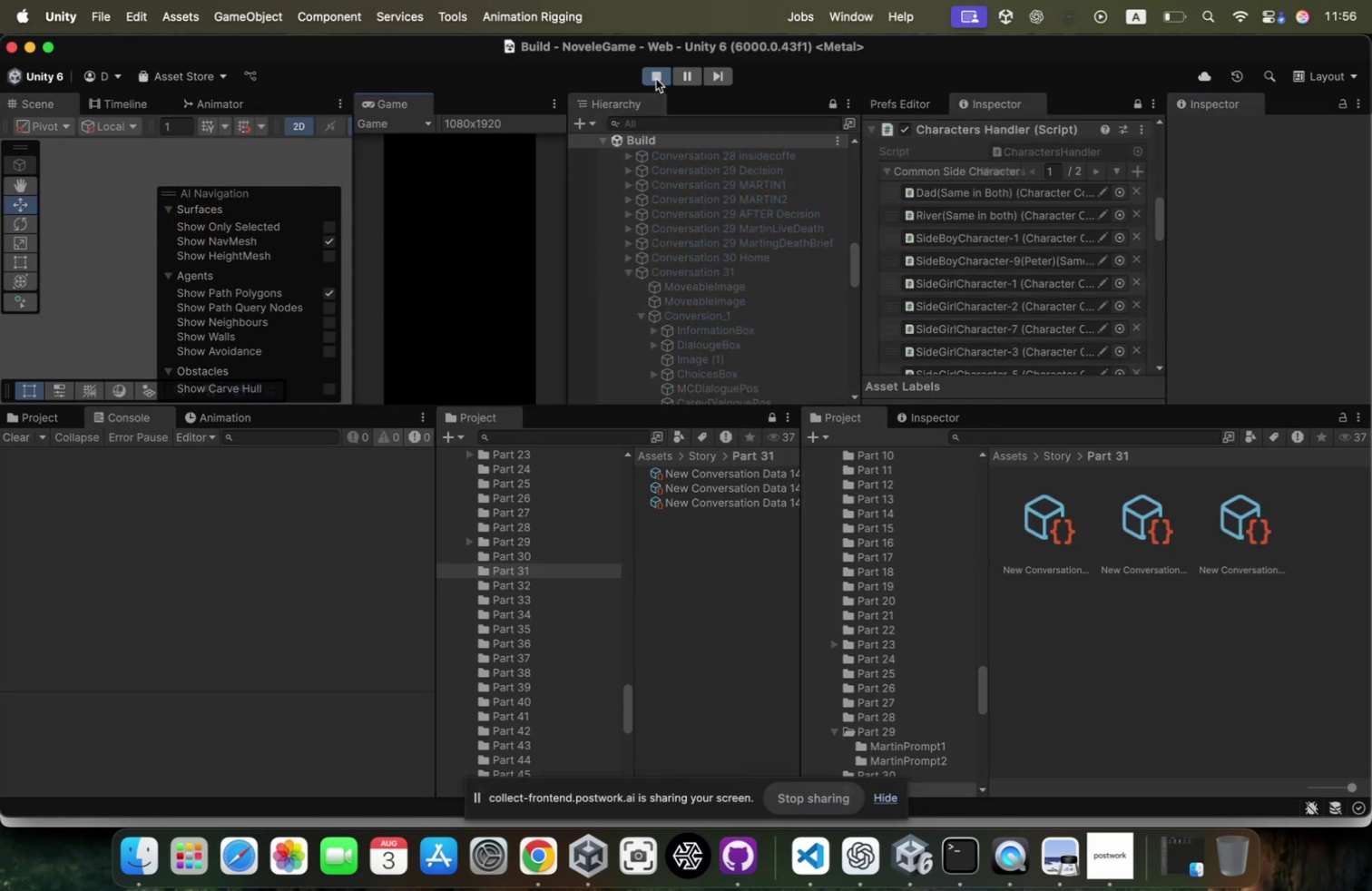 
wait(9.79)
 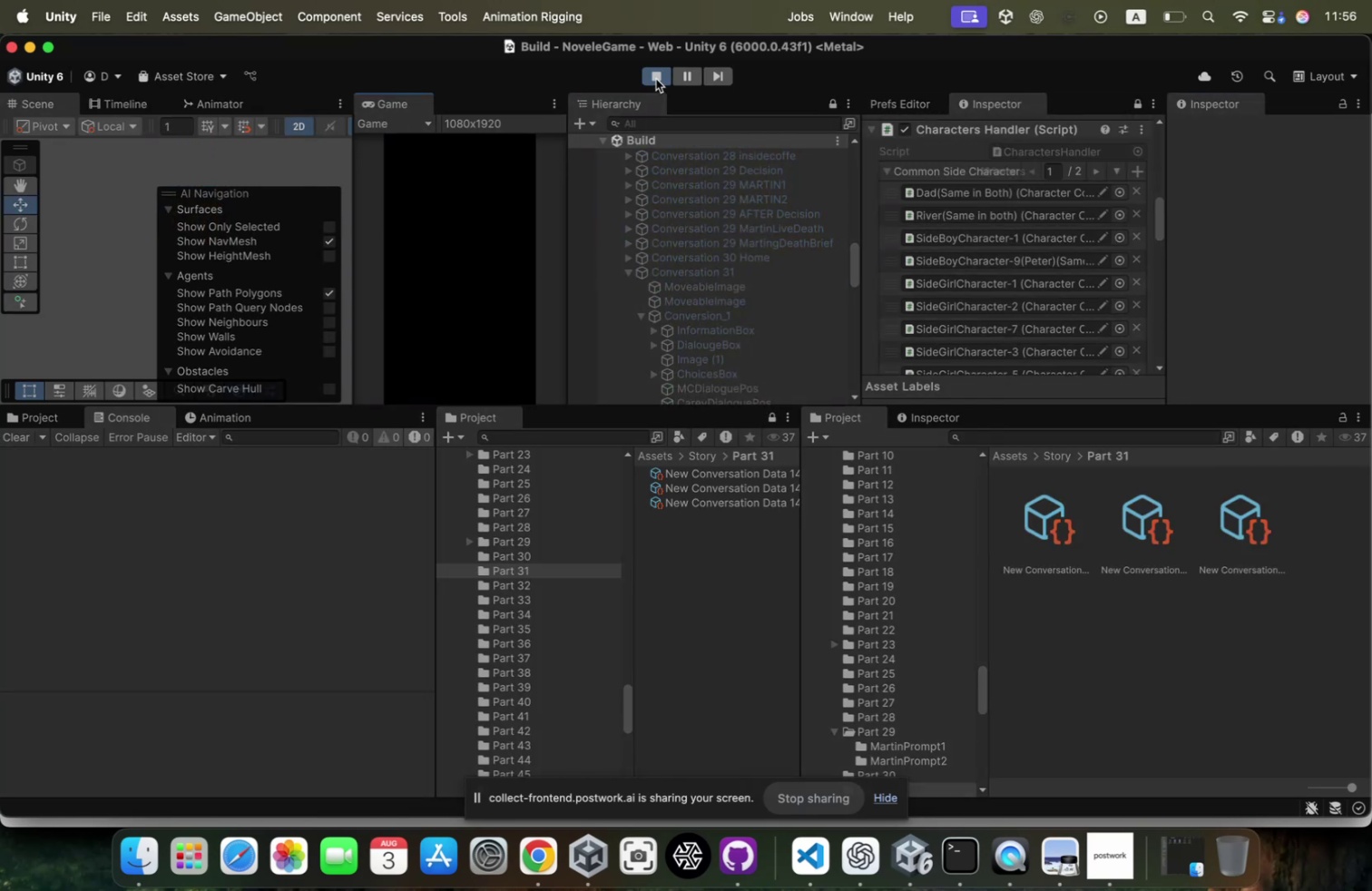 
left_click([675, 265])
 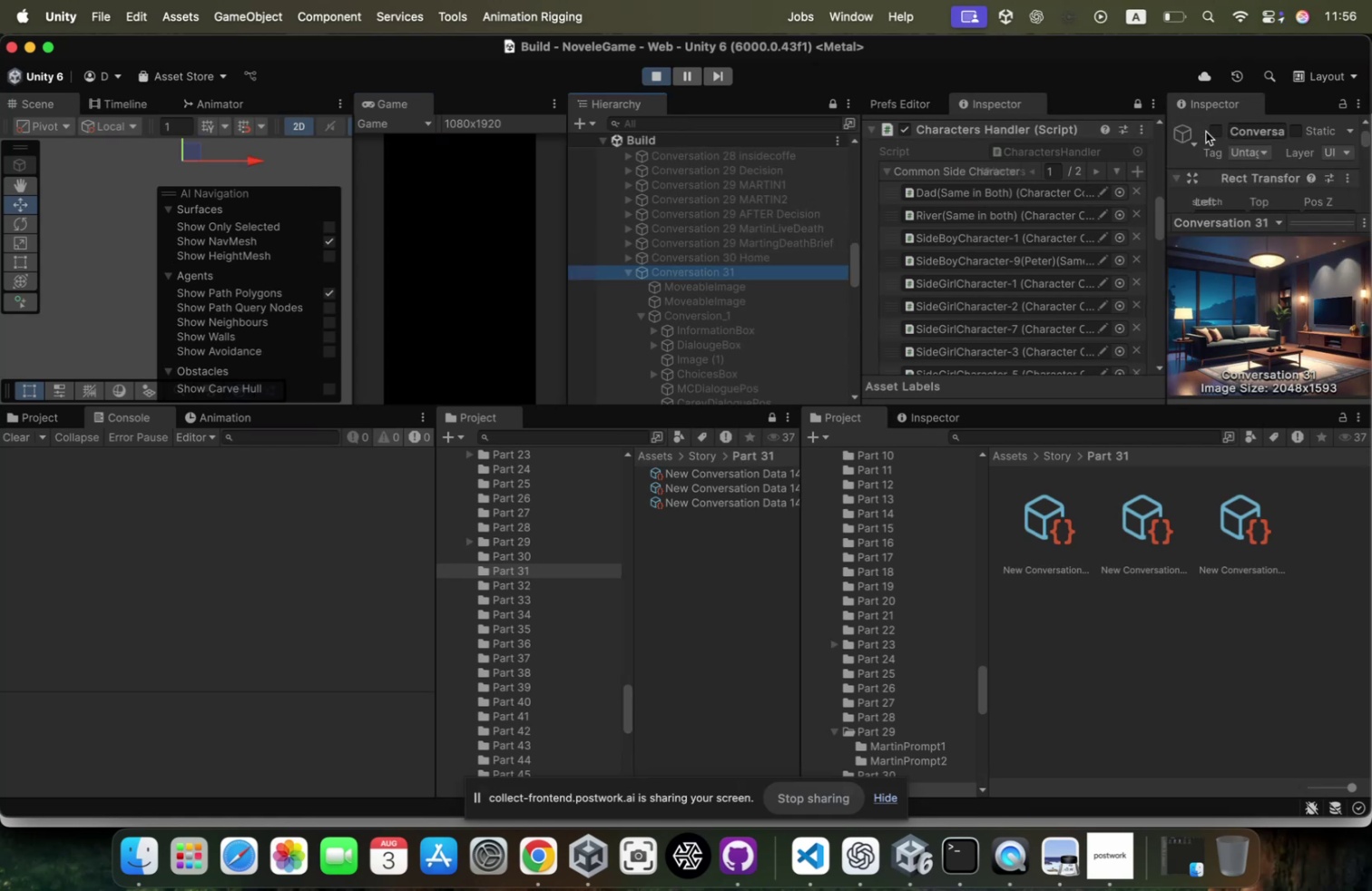 
left_click([1219, 135])
 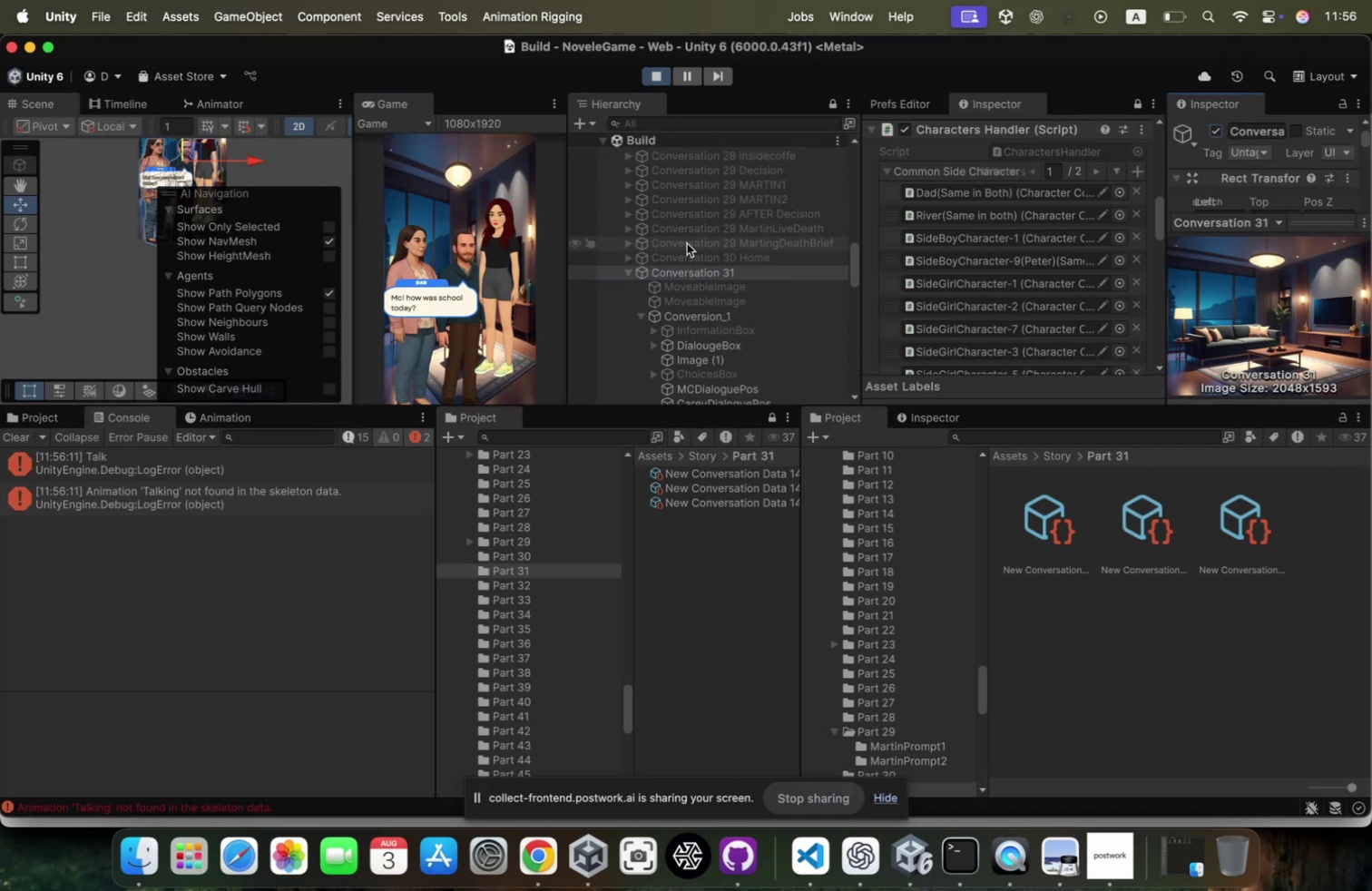 
scroll: coordinate [741, 308], scroll_direction: down, amount: 8.0
 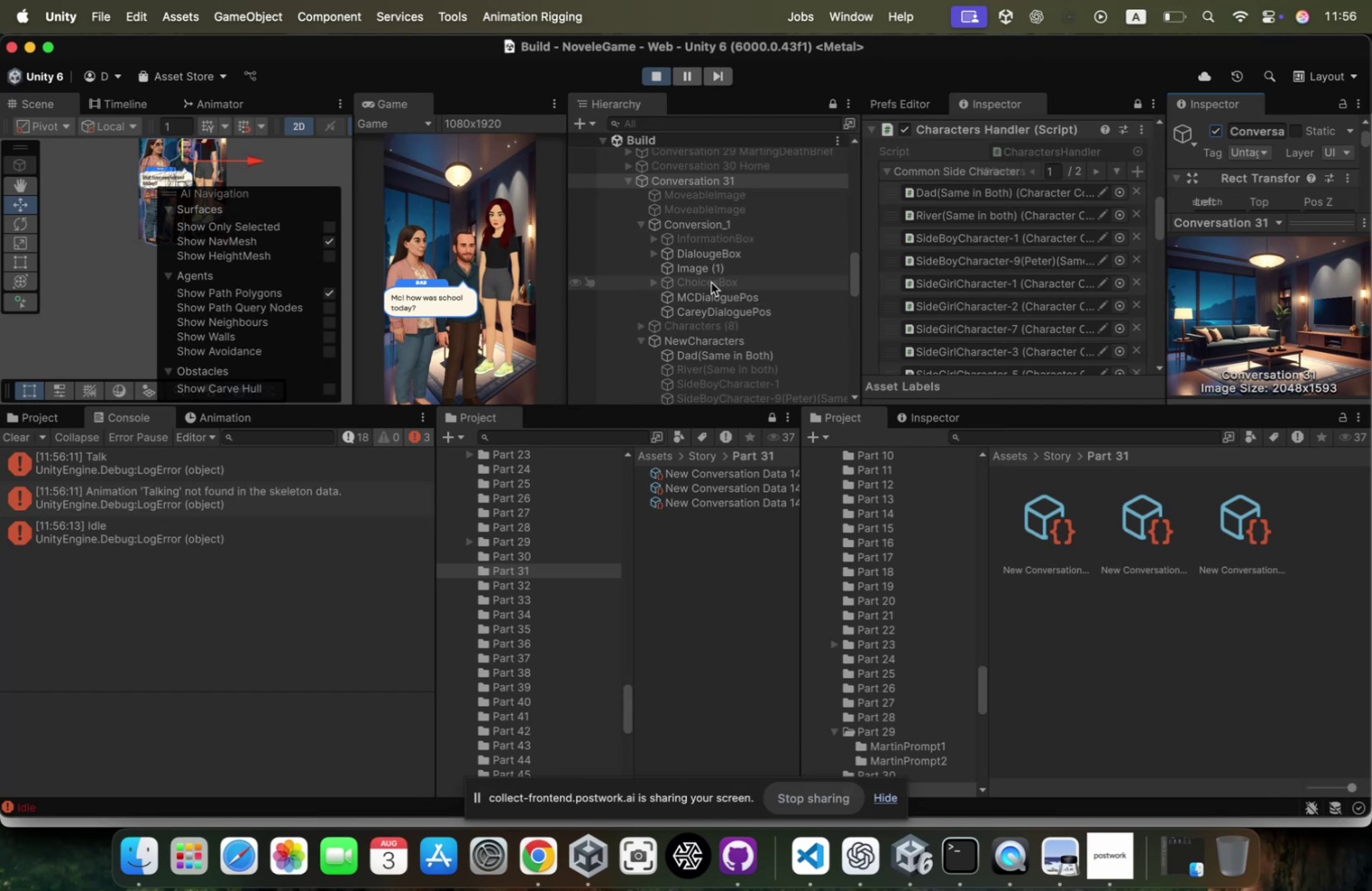 
wait(5.48)
 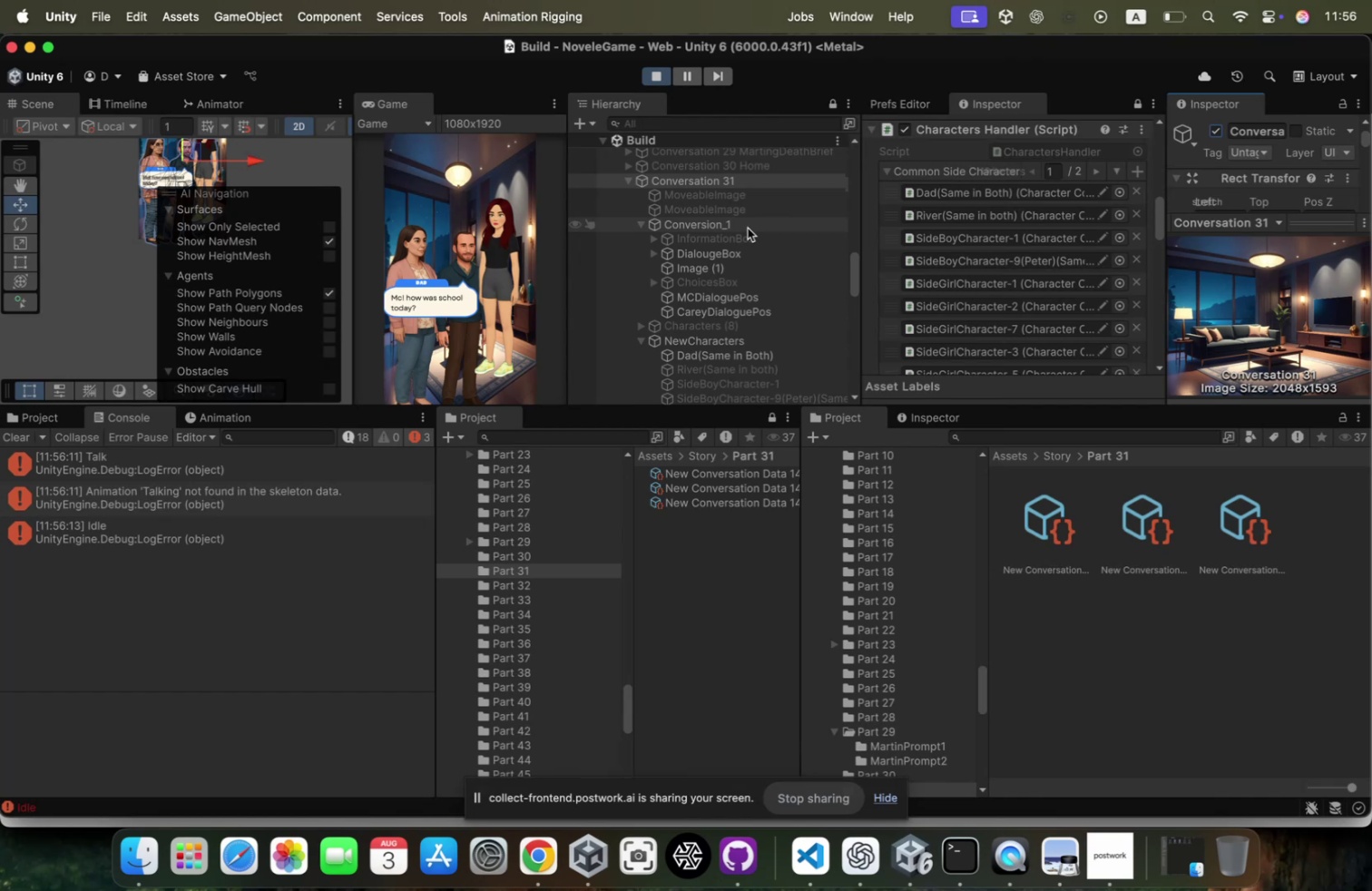 
scroll: coordinate [732, 310], scroll_direction: down, amount: 47.0
 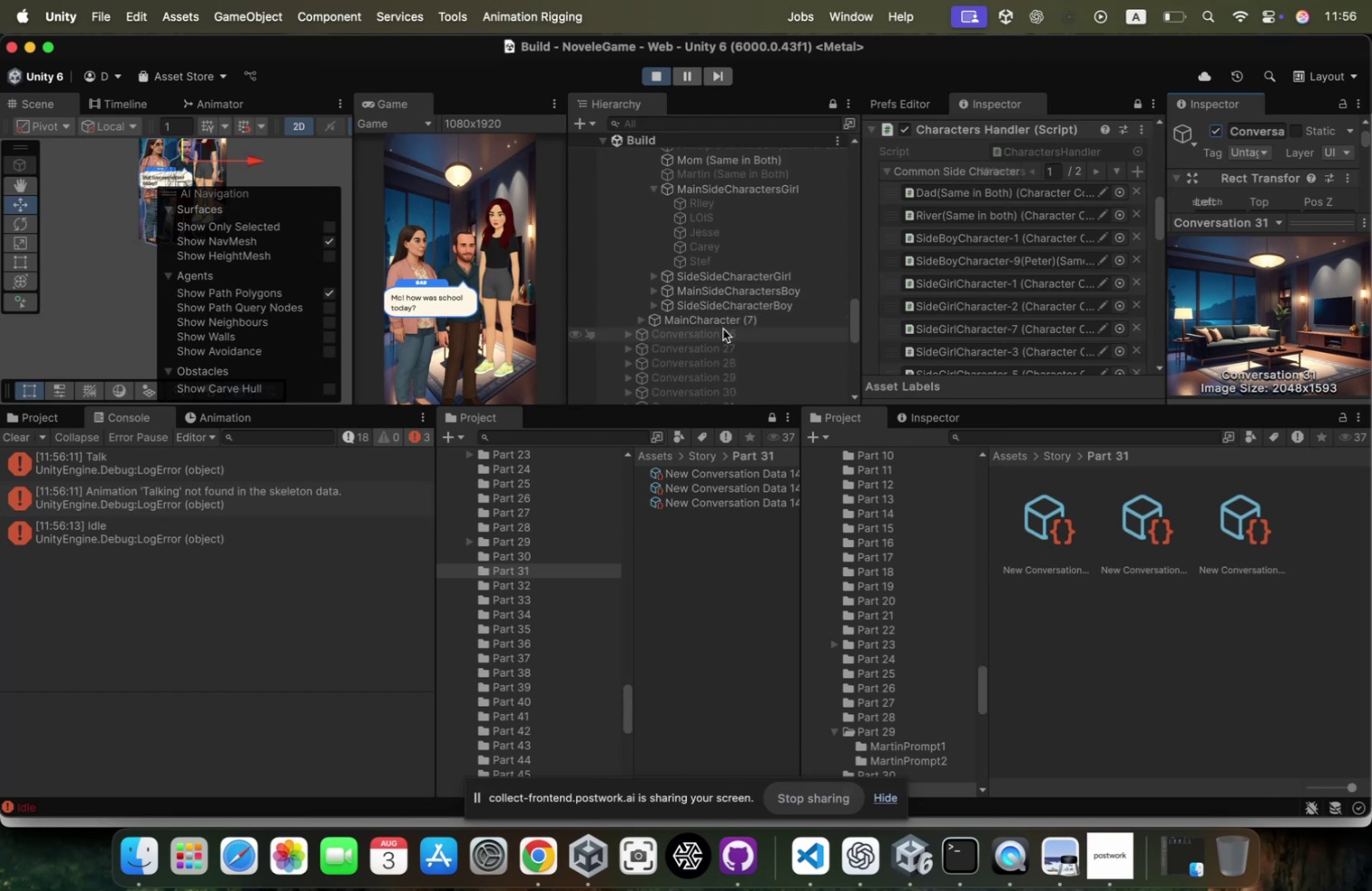 
left_click([722, 330])
 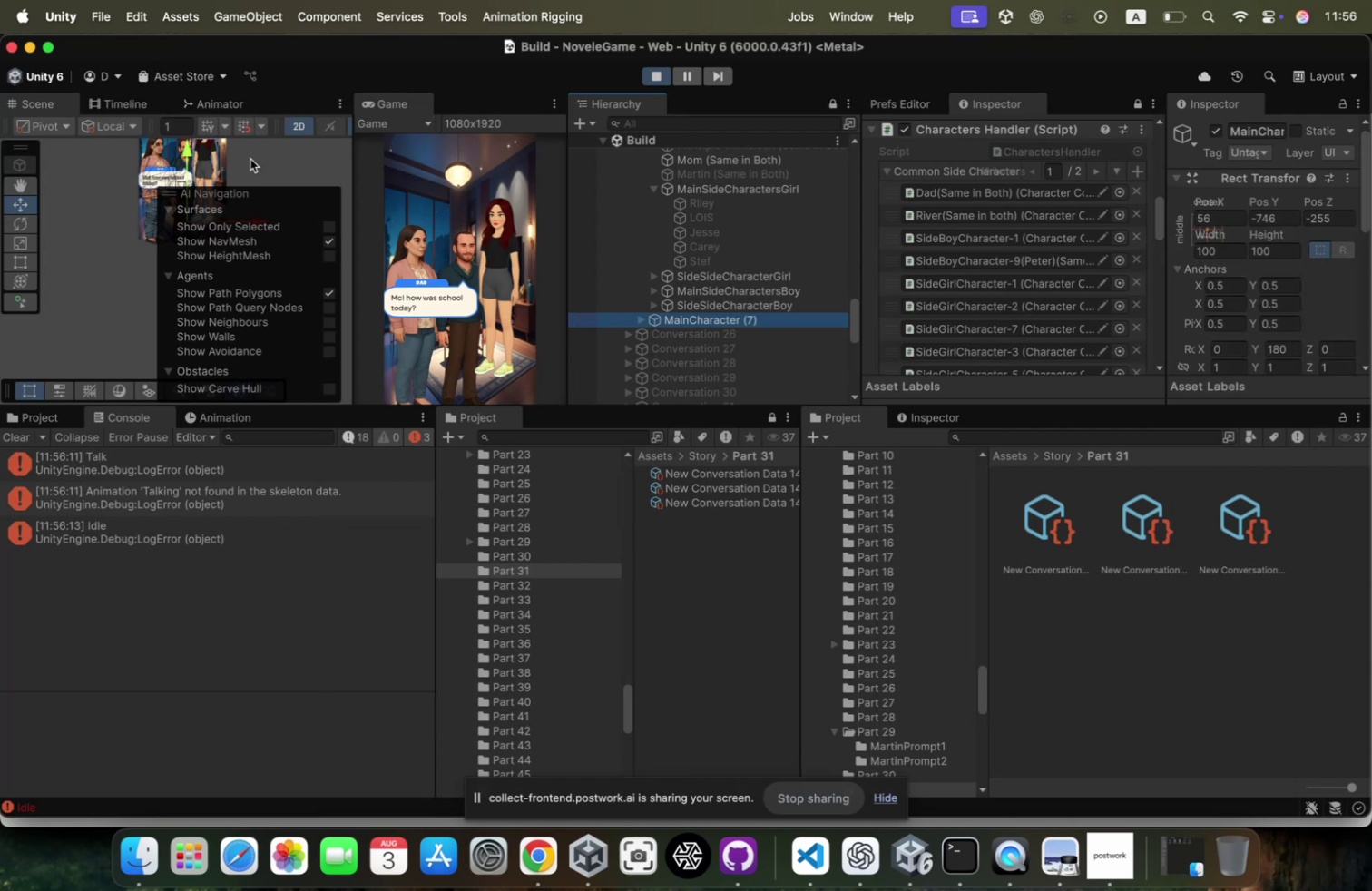 
scroll: coordinate [201, 173], scroll_direction: down, amount: 5.0
 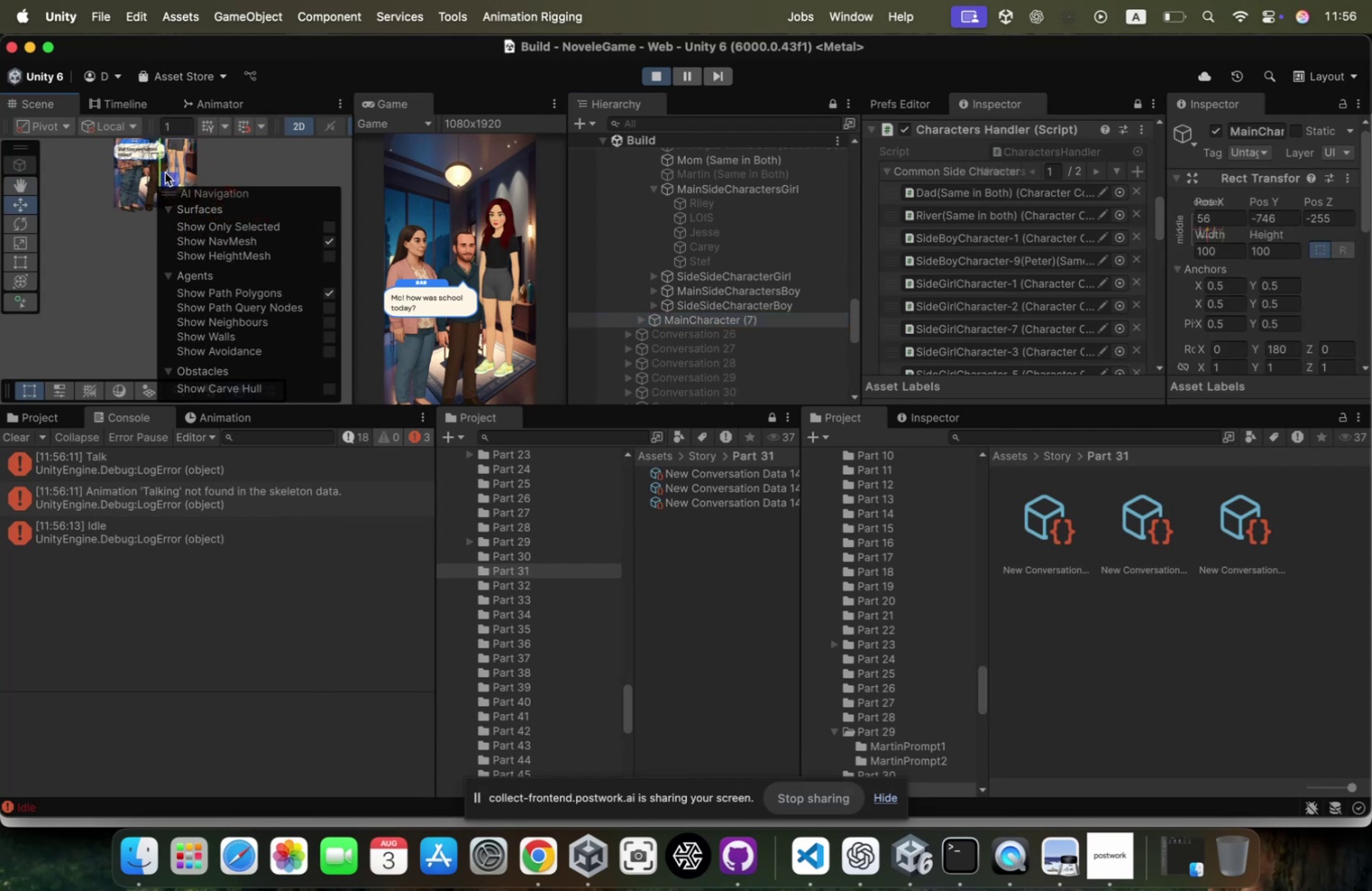 
left_click_drag(start_coordinate=[172, 171], to_coordinate=[171, 179])
 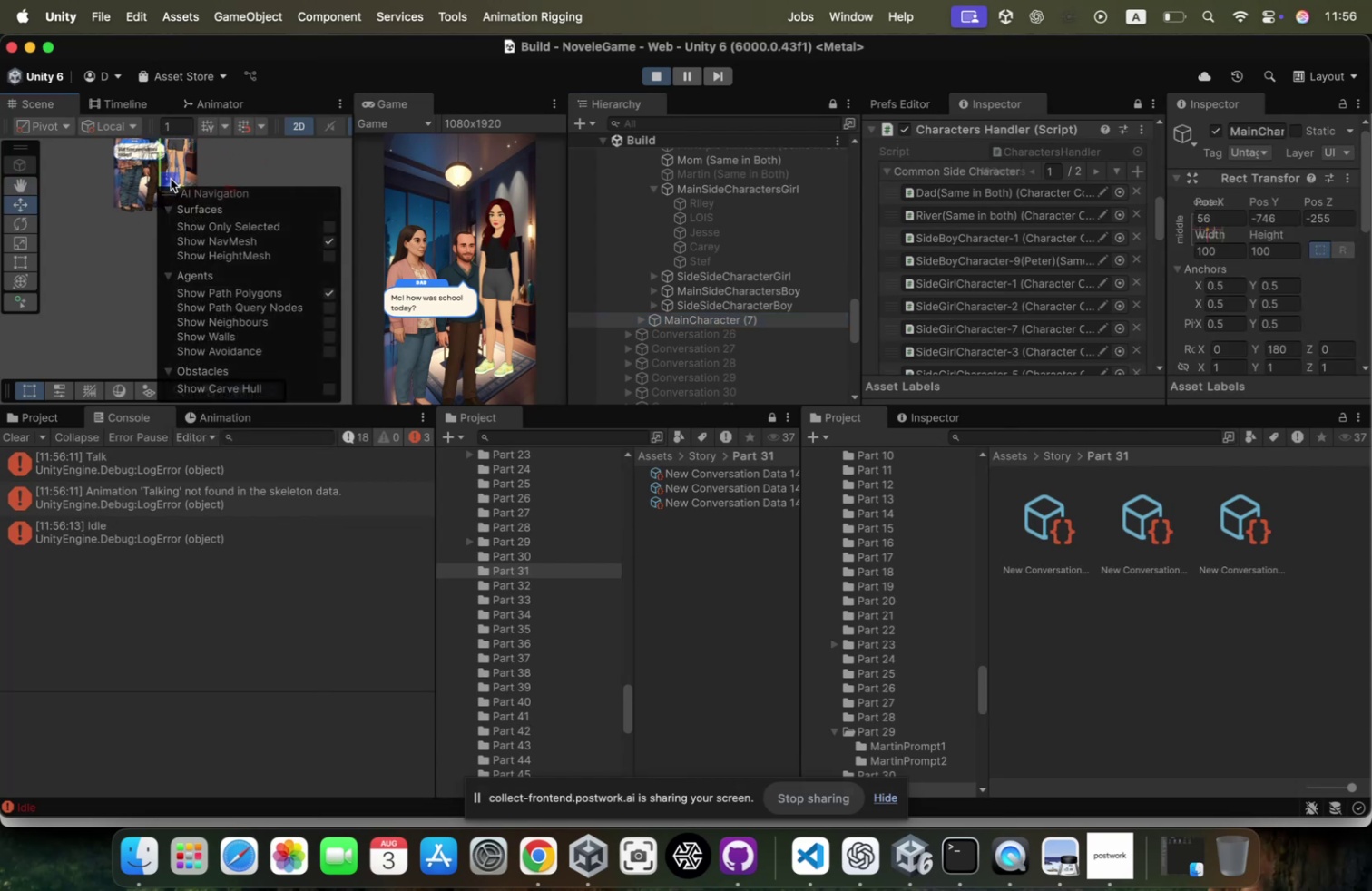 
left_click_drag(start_coordinate=[171, 179], to_coordinate=[180, 201])
 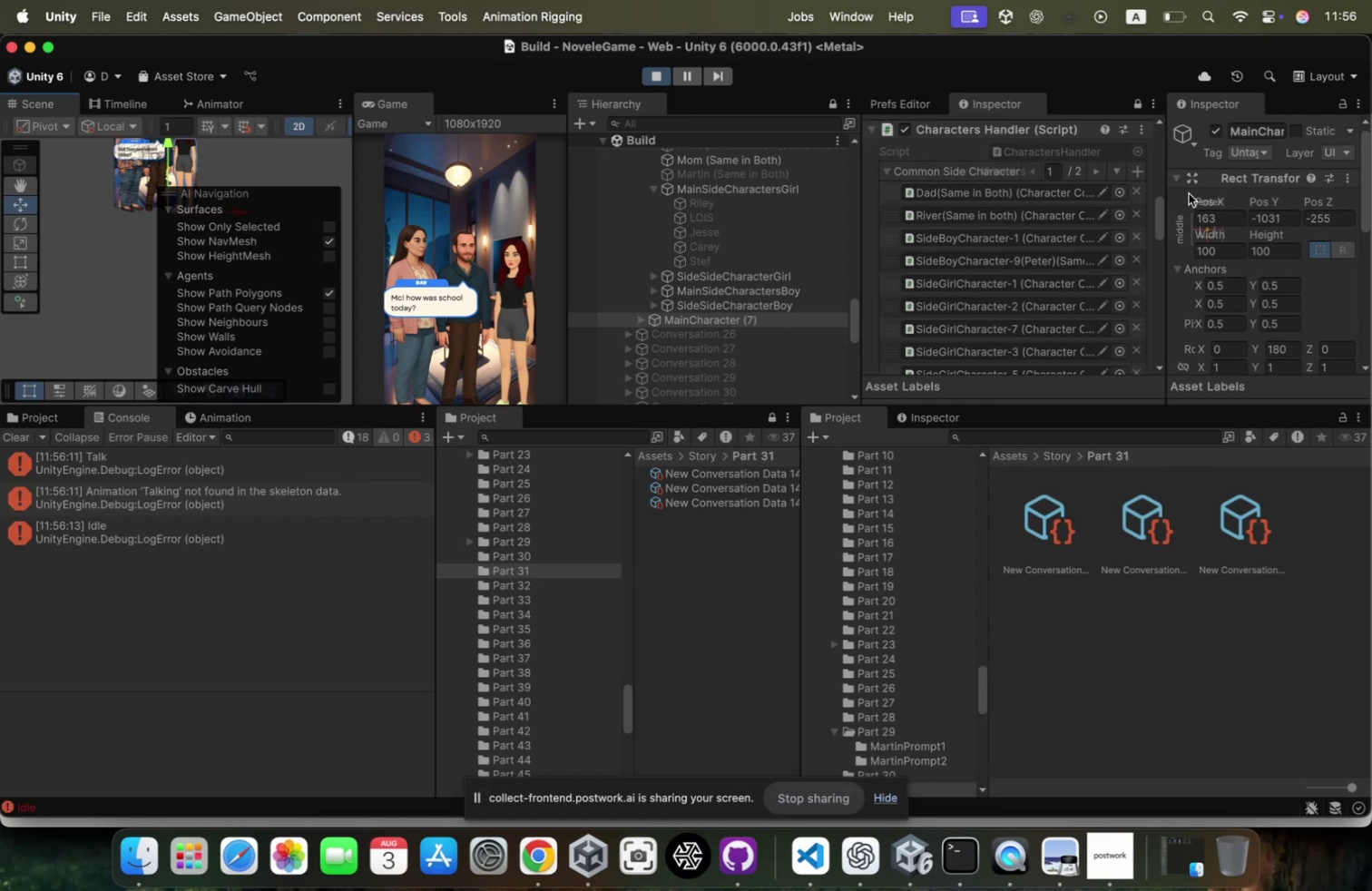 
right_click([1227, 182])
 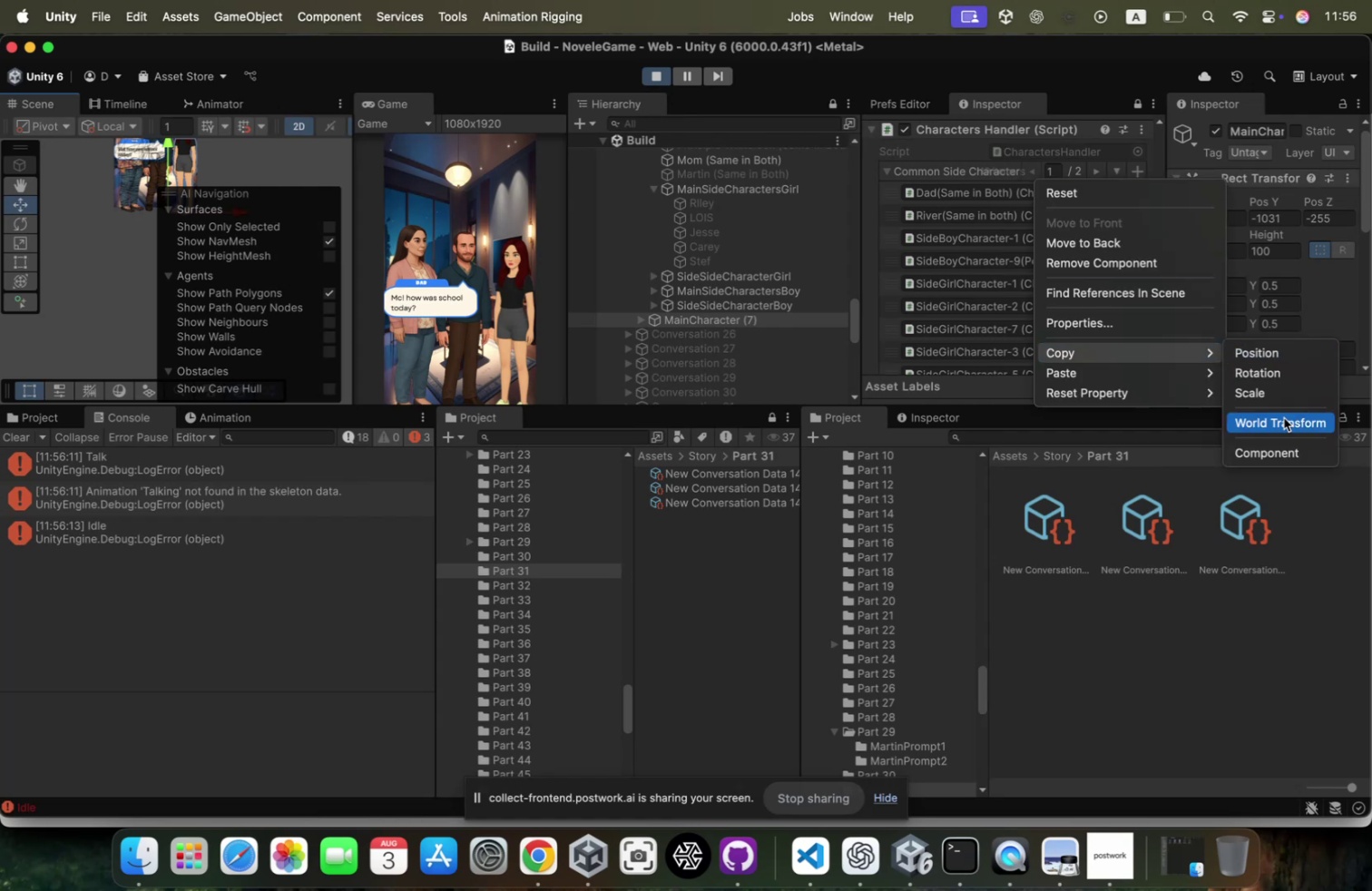 
left_click([1269, 446])
 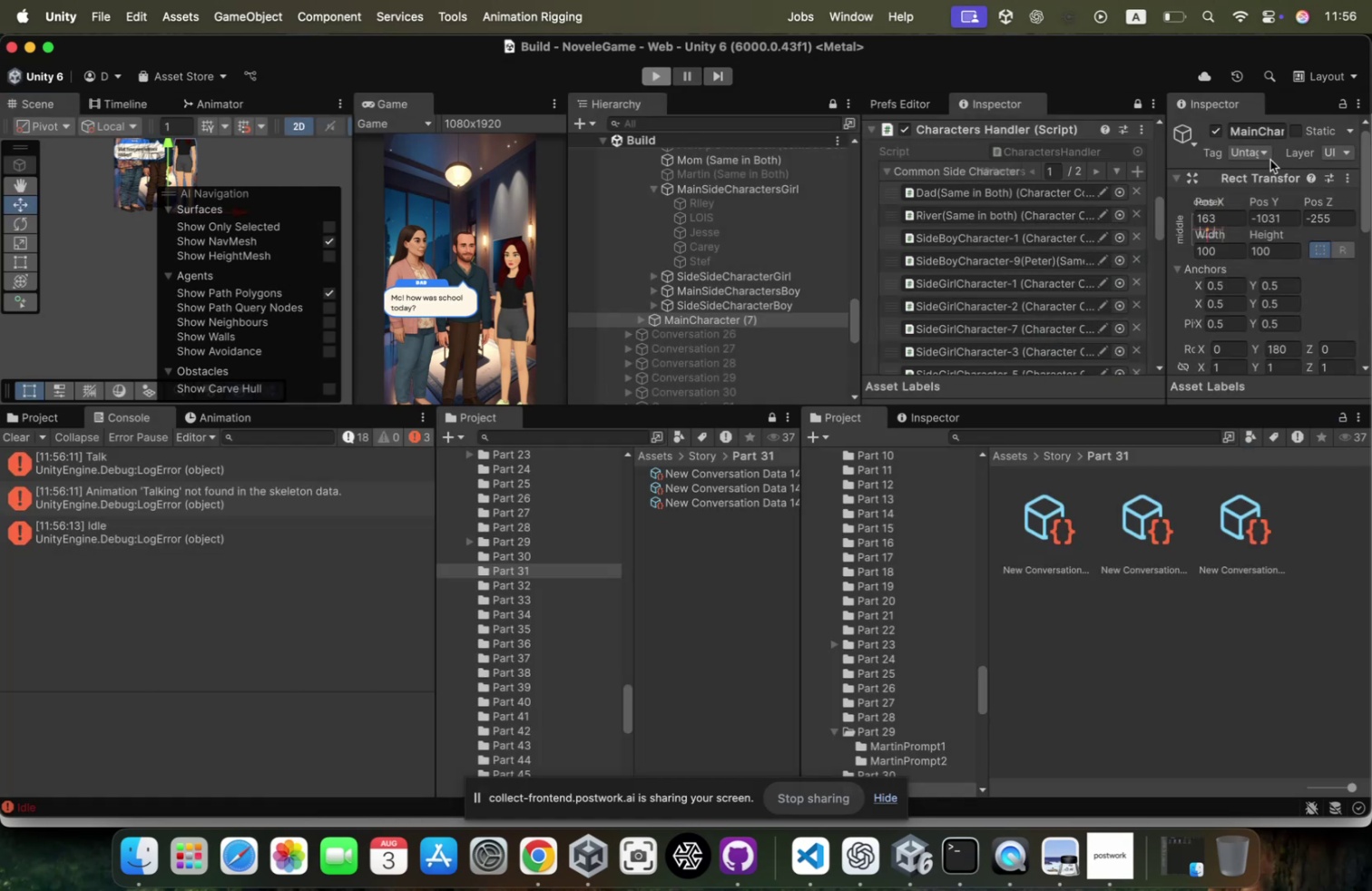 
right_click([1260, 176])
 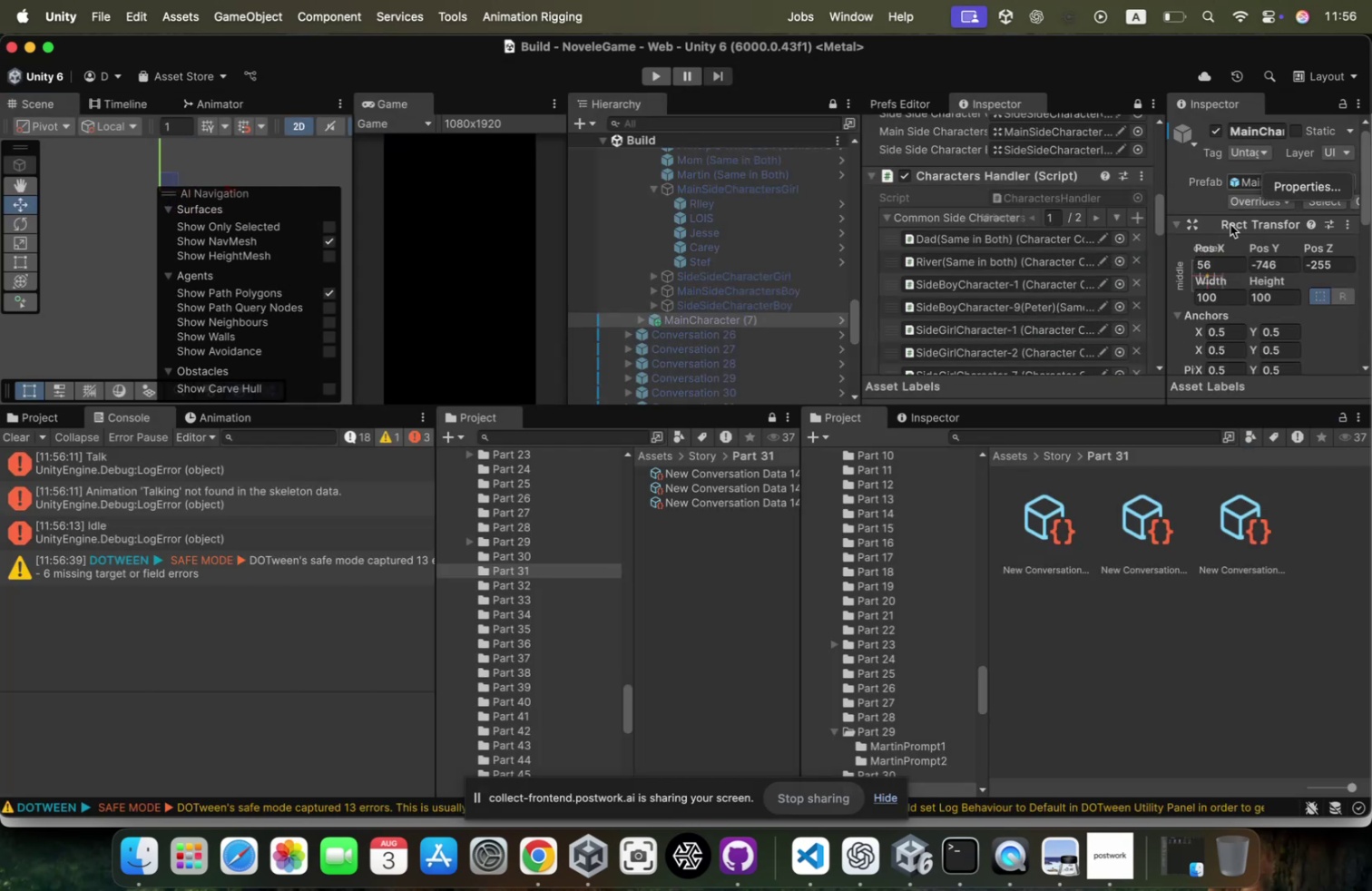 
right_click([1233, 223])
 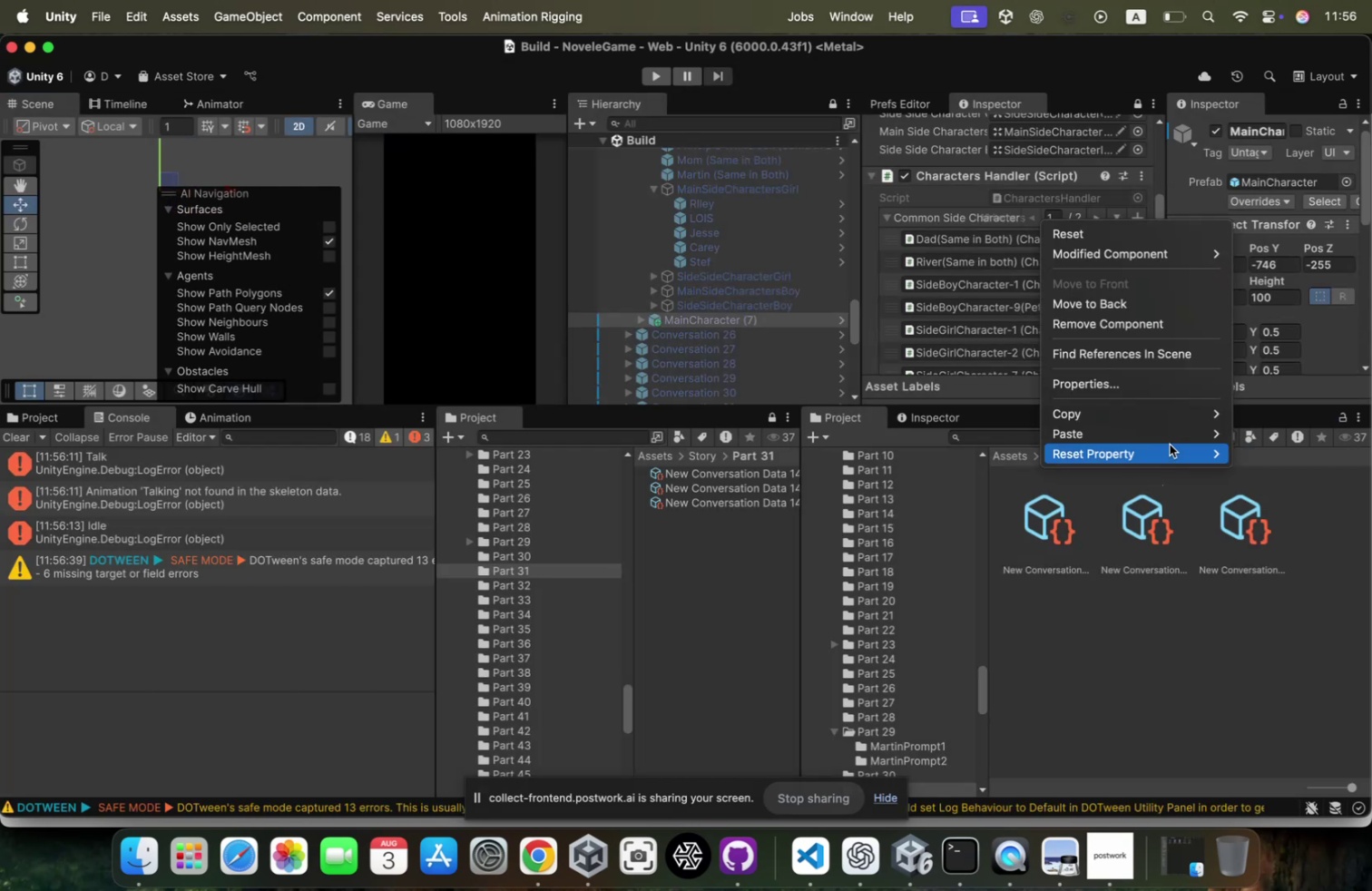 
left_click([1171, 442])
 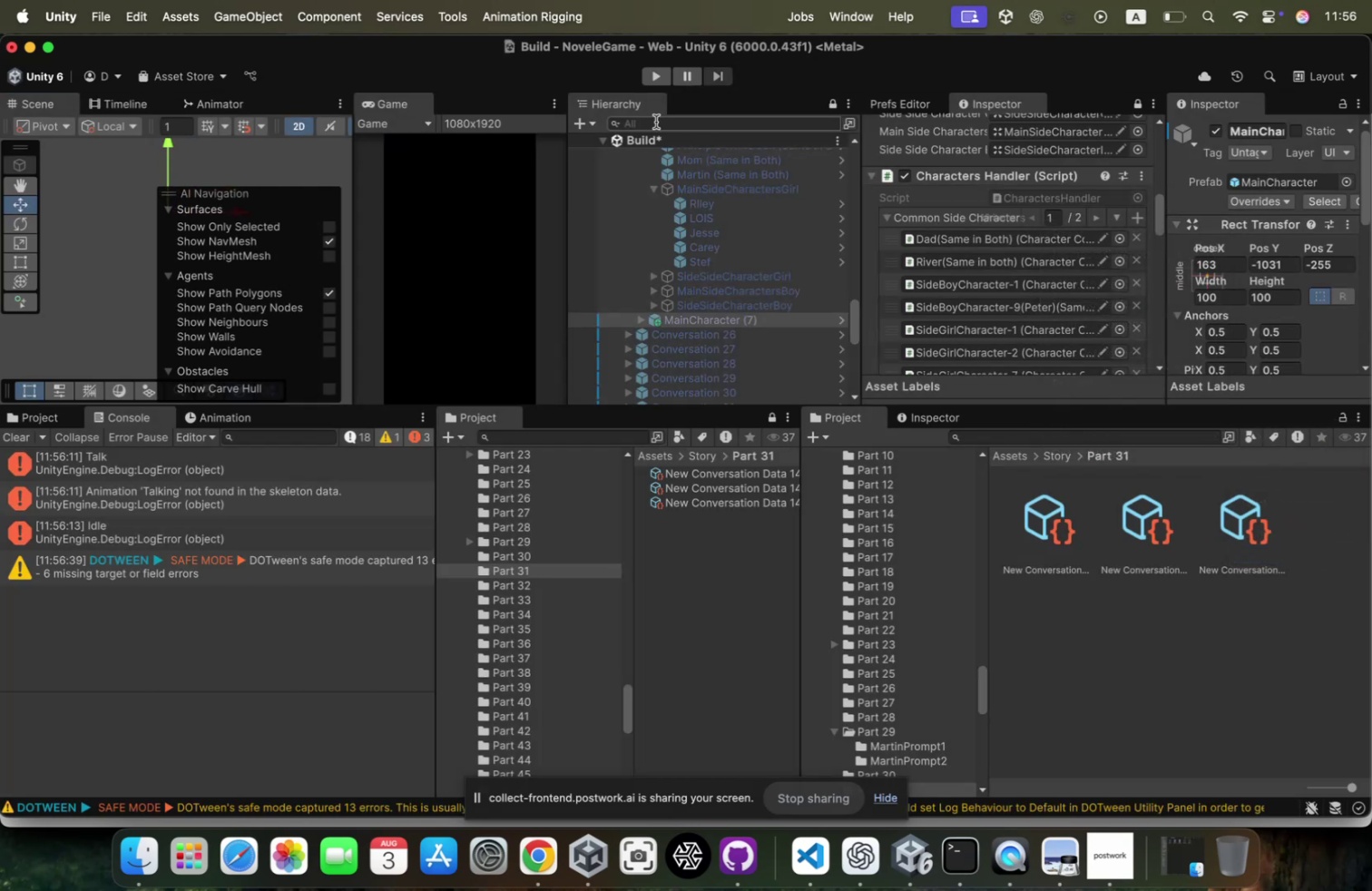 
right_click([654, 133])
 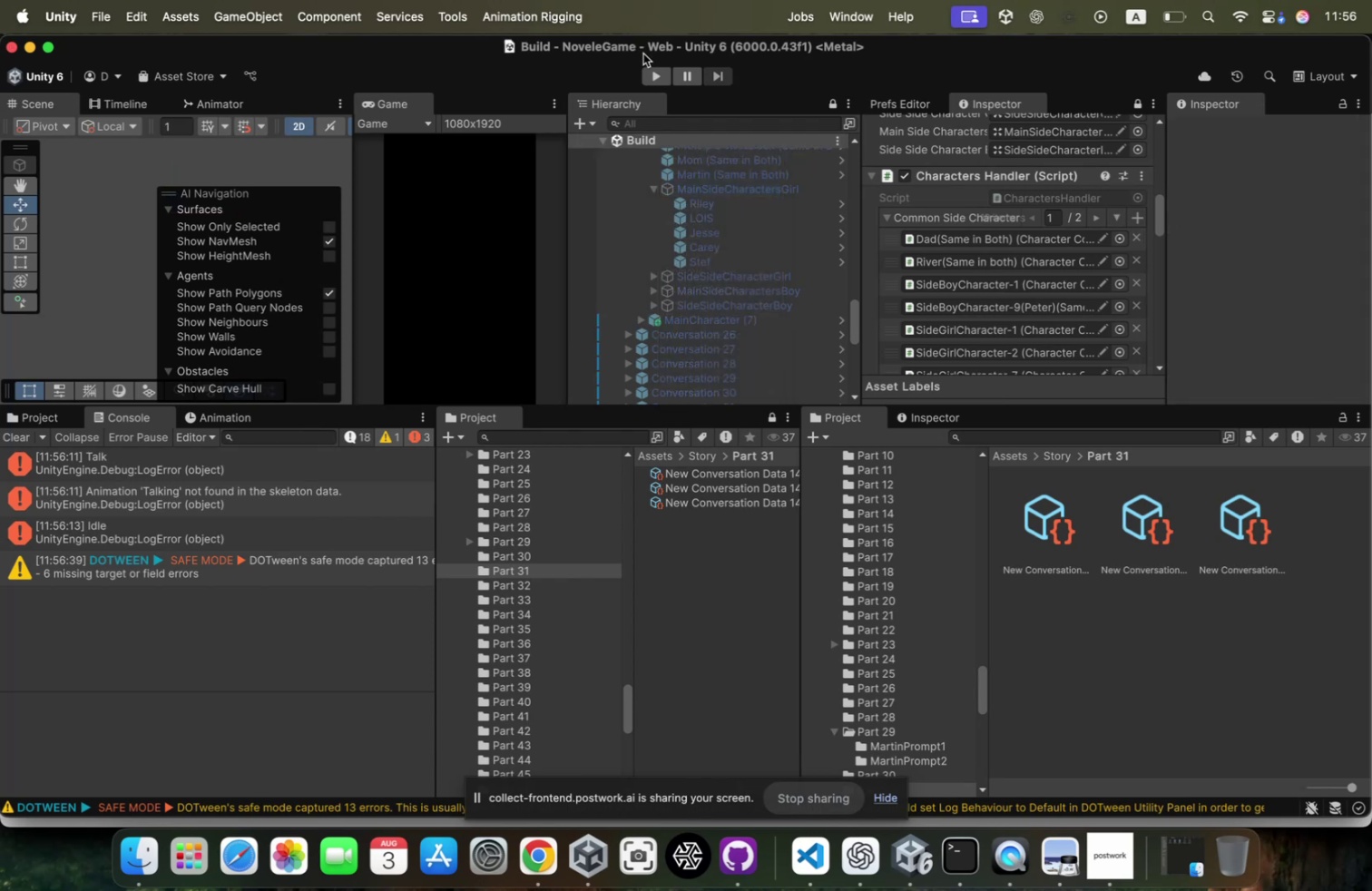 
left_click([644, 66])
 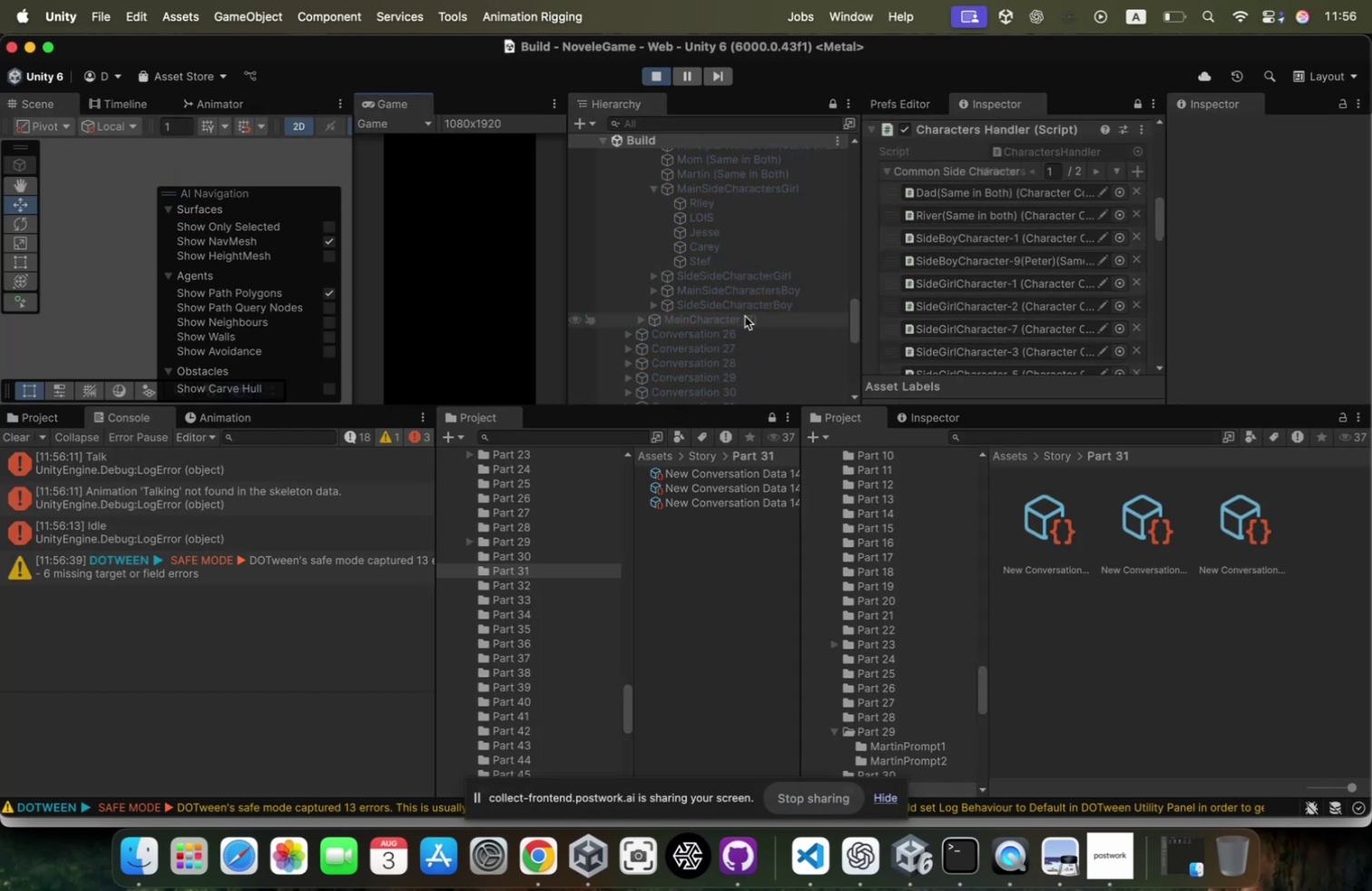 
scroll: coordinate [733, 348], scroll_direction: up, amount: 47.0
 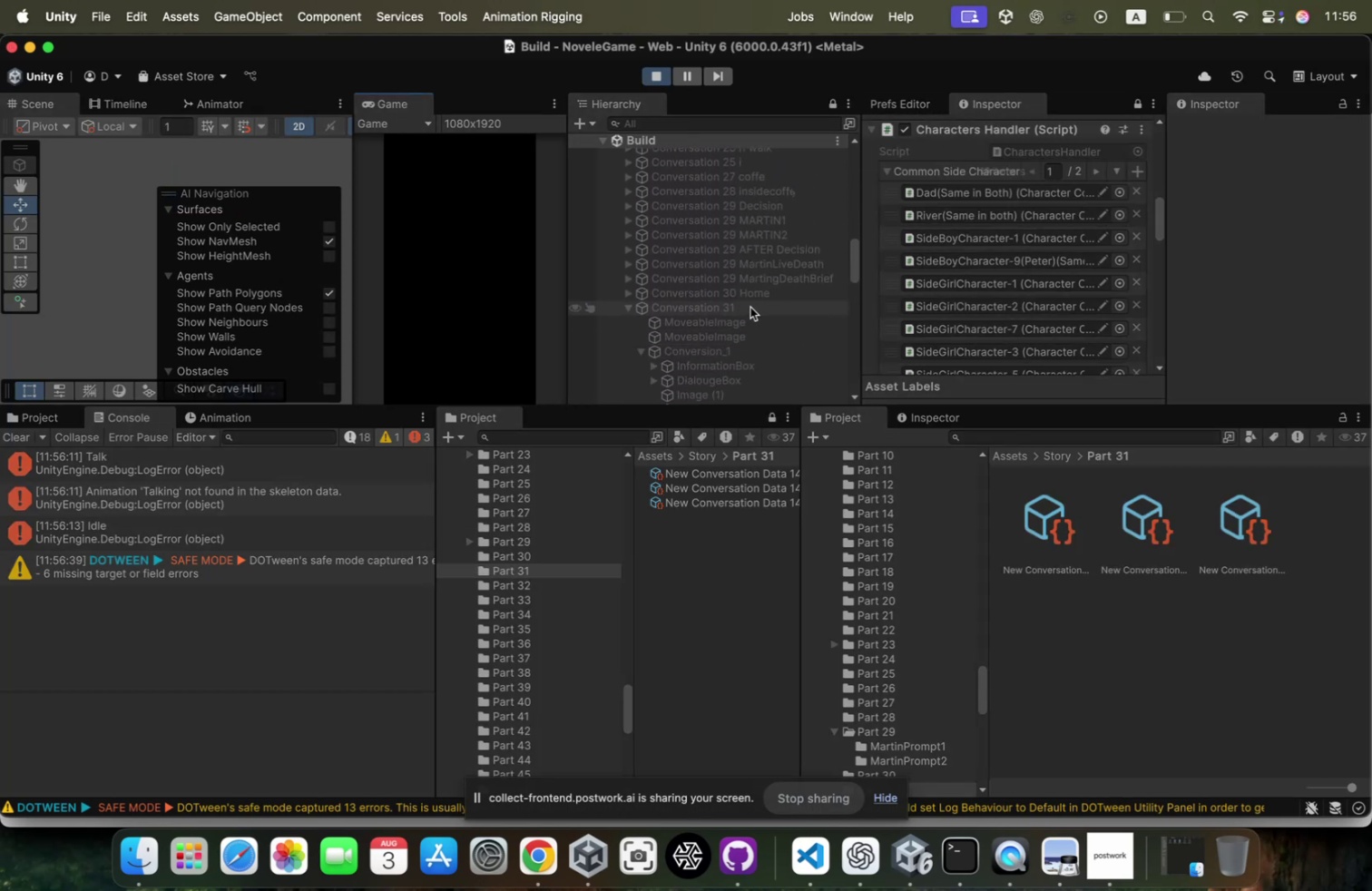 
left_click([750, 307])
 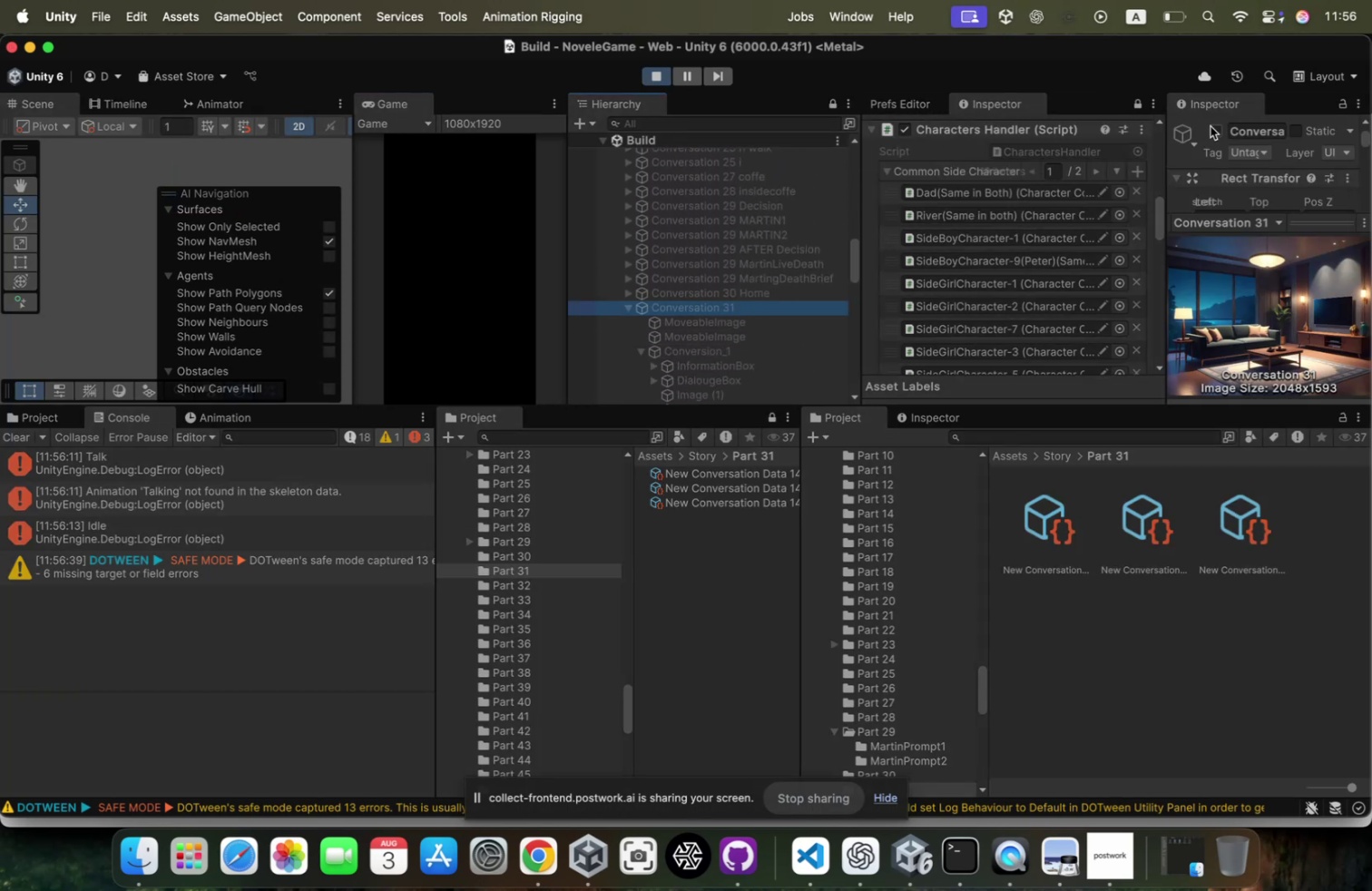 
left_click([1211, 126])
 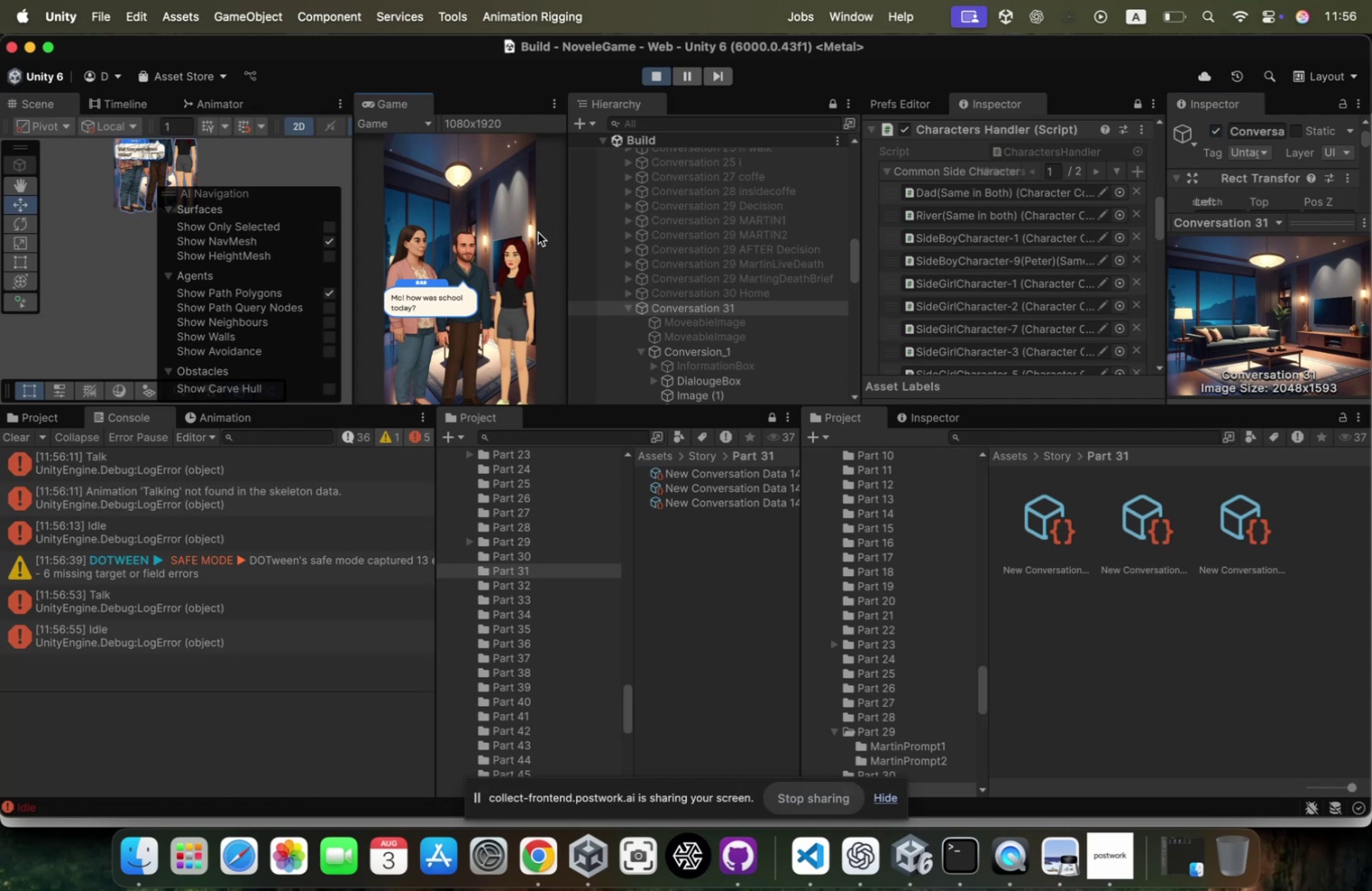 
wait(10.43)
 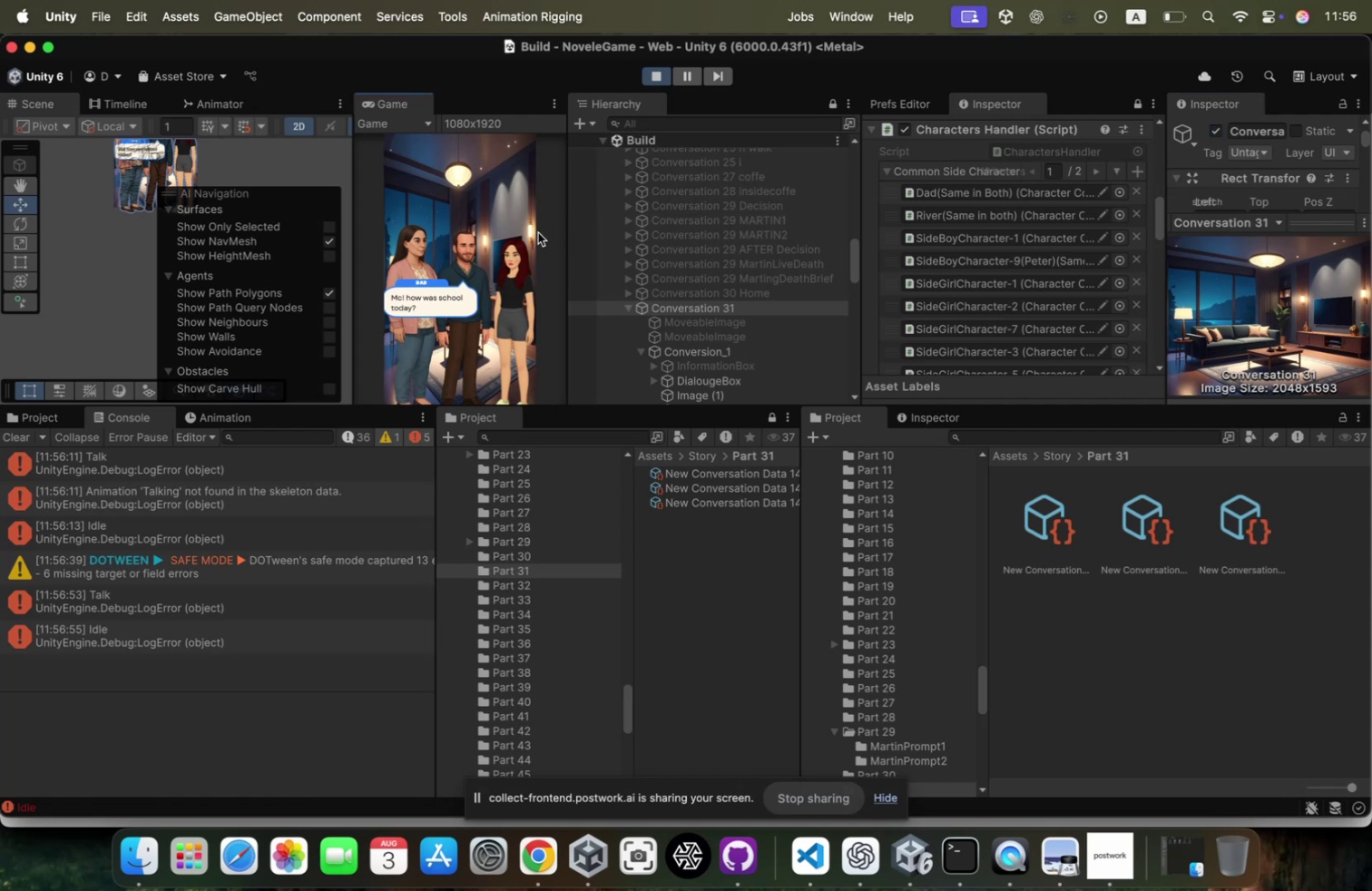 
scroll: coordinate [768, 307], scroll_direction: down, amount: 8.0
 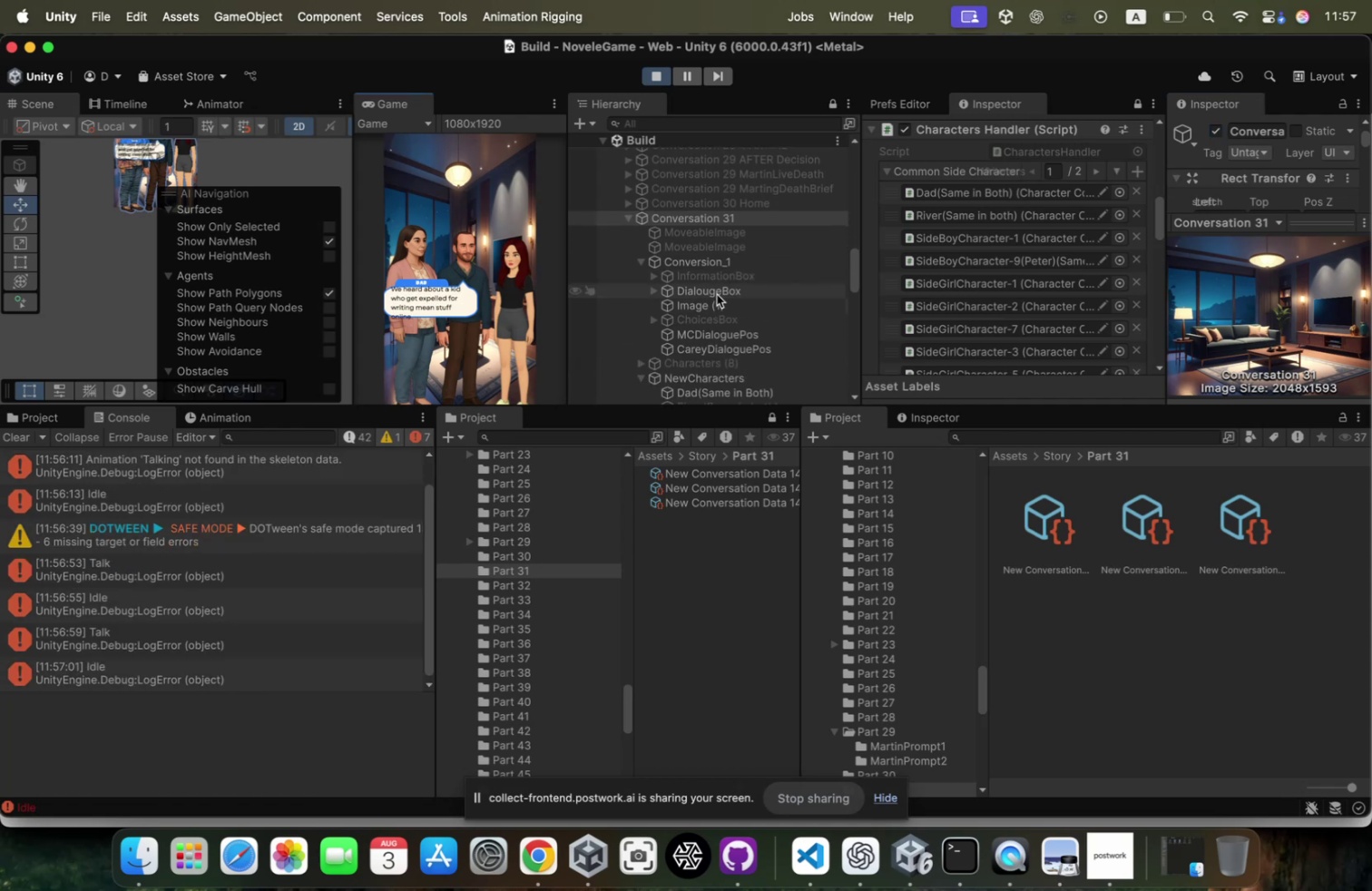 
left_click([713, 289])
 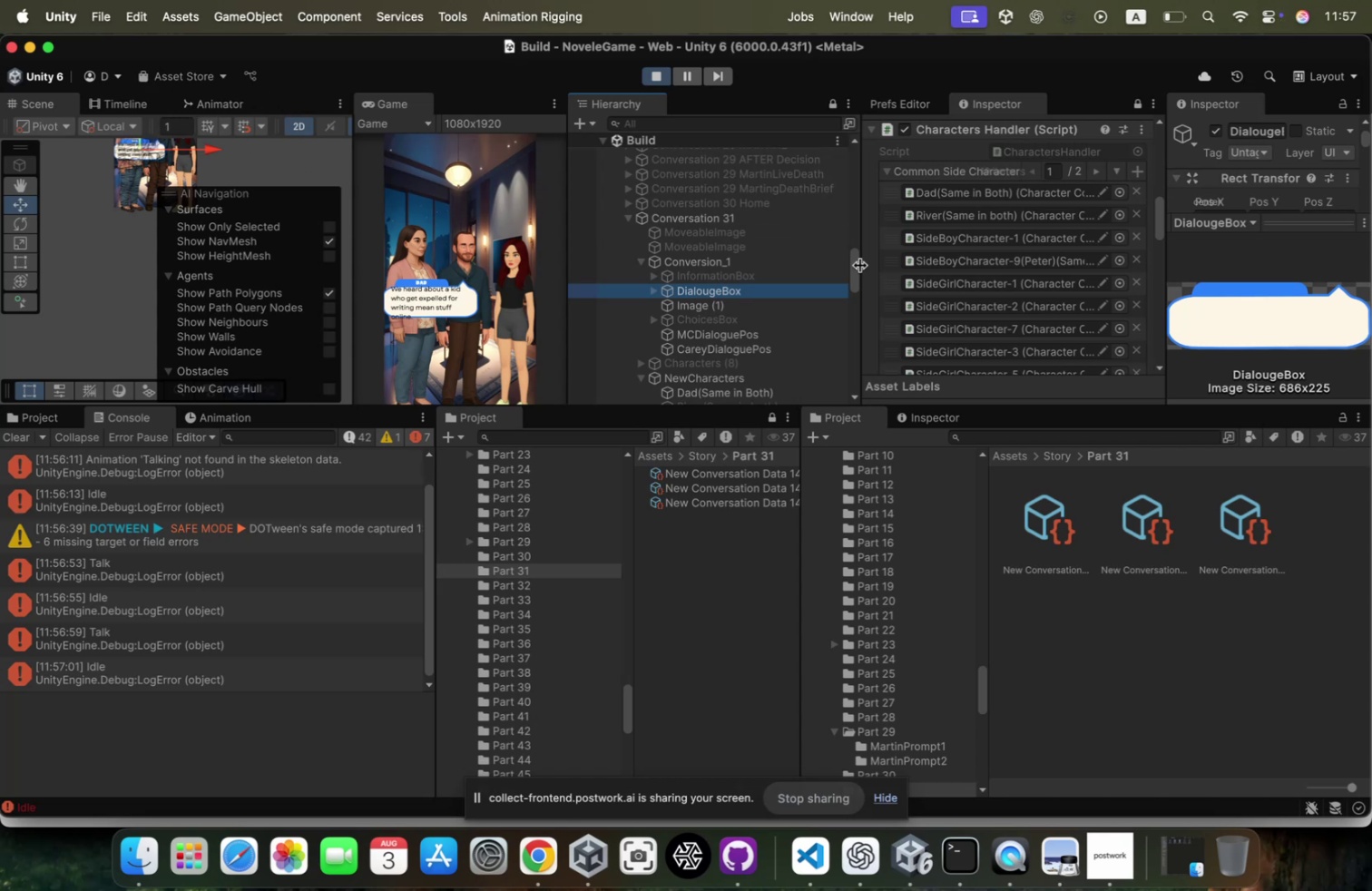 
wait(13.3)
 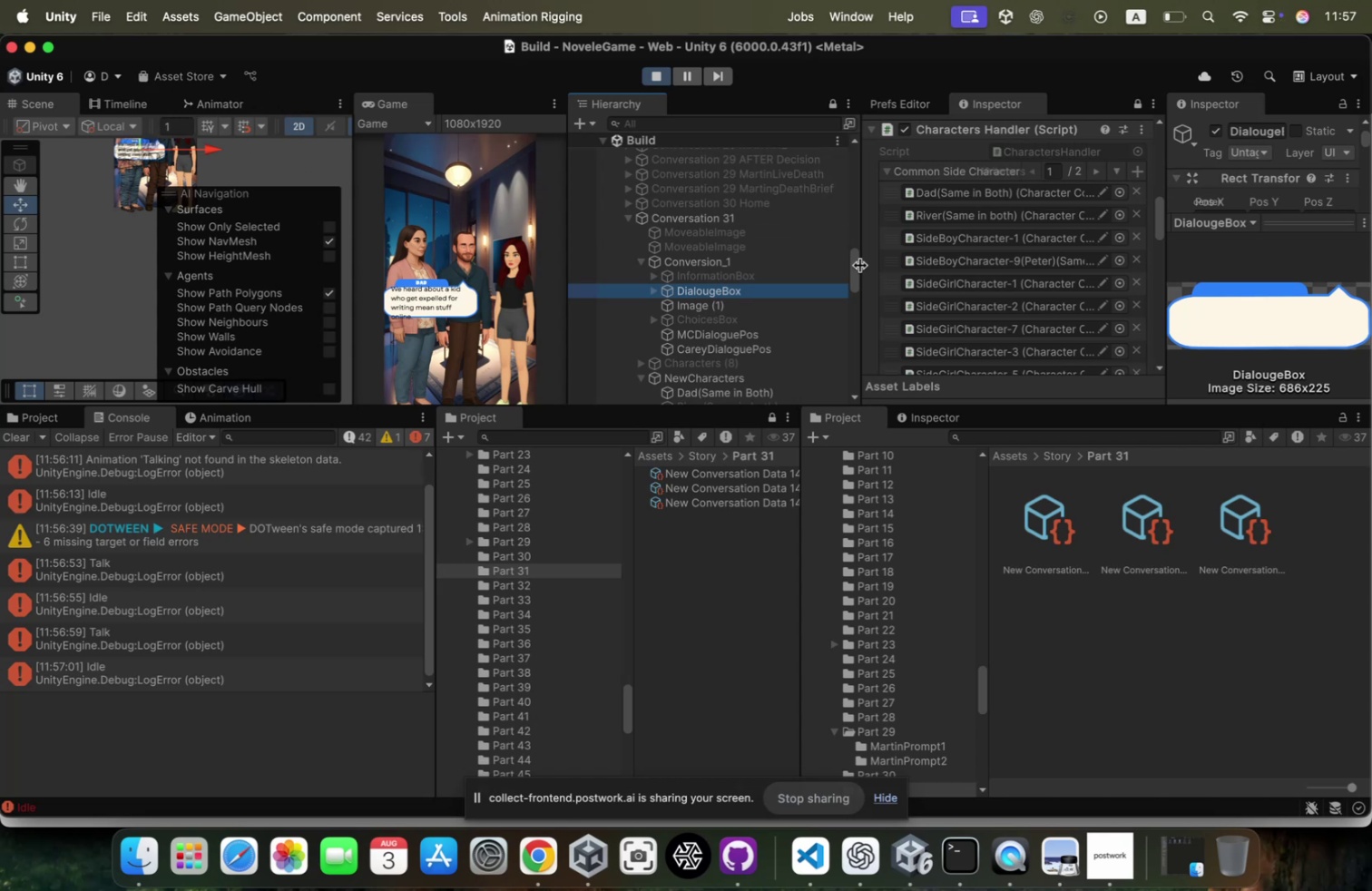 
key(T)
 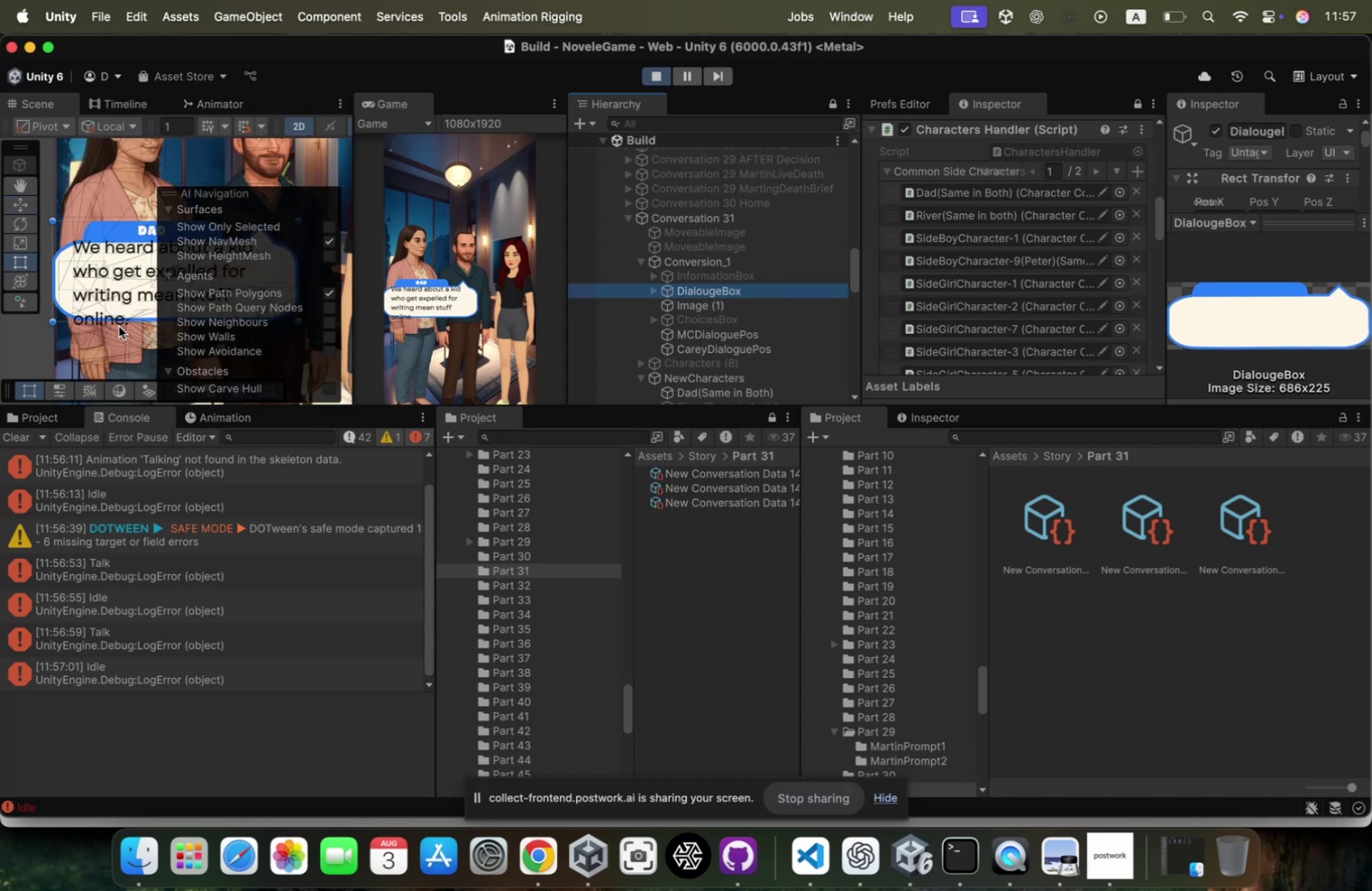 
left_click([119, 324])
 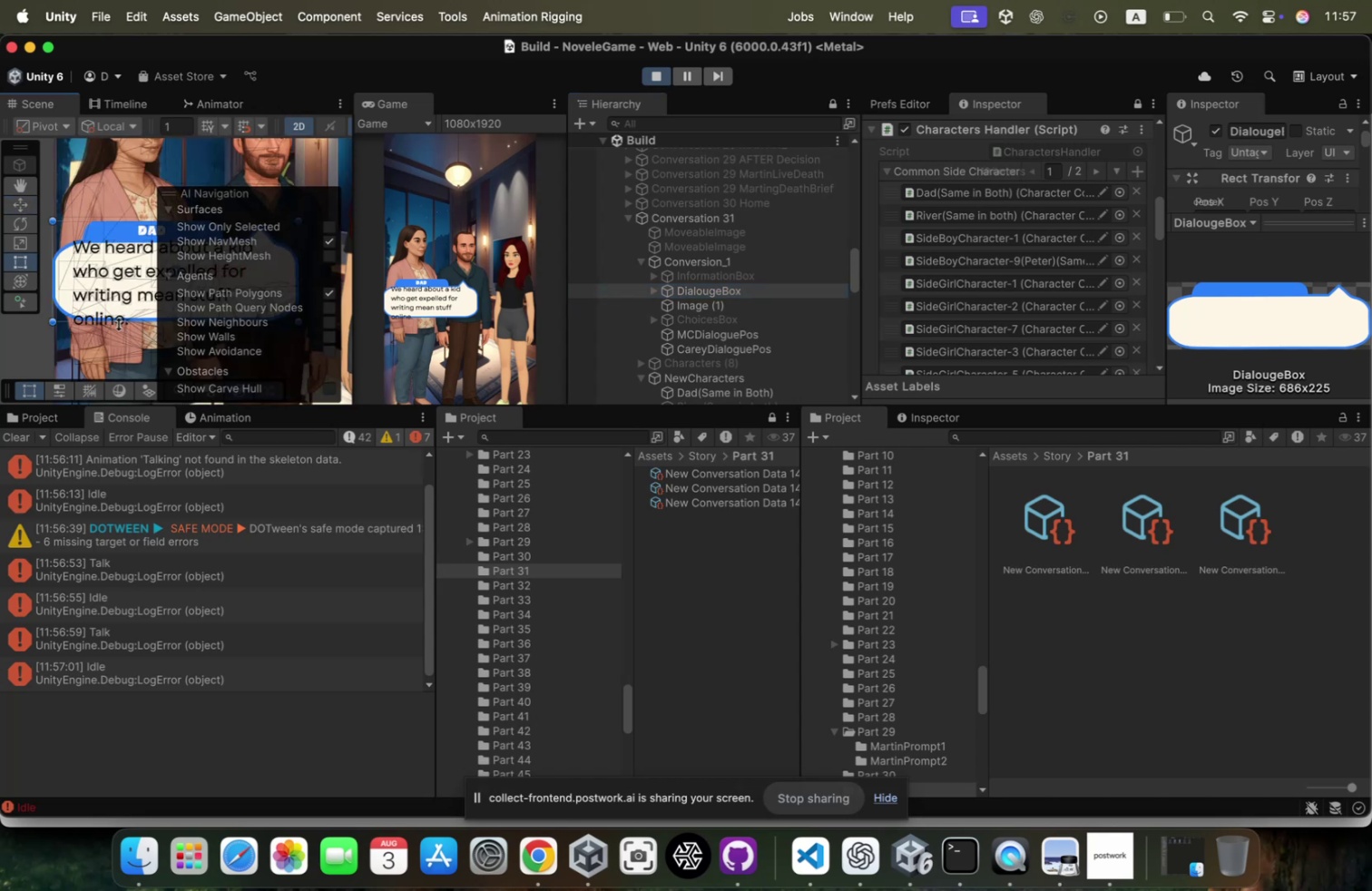 
left_click_drag(start_coordinate=[119, 324], to_coordinate=[108, 366])
 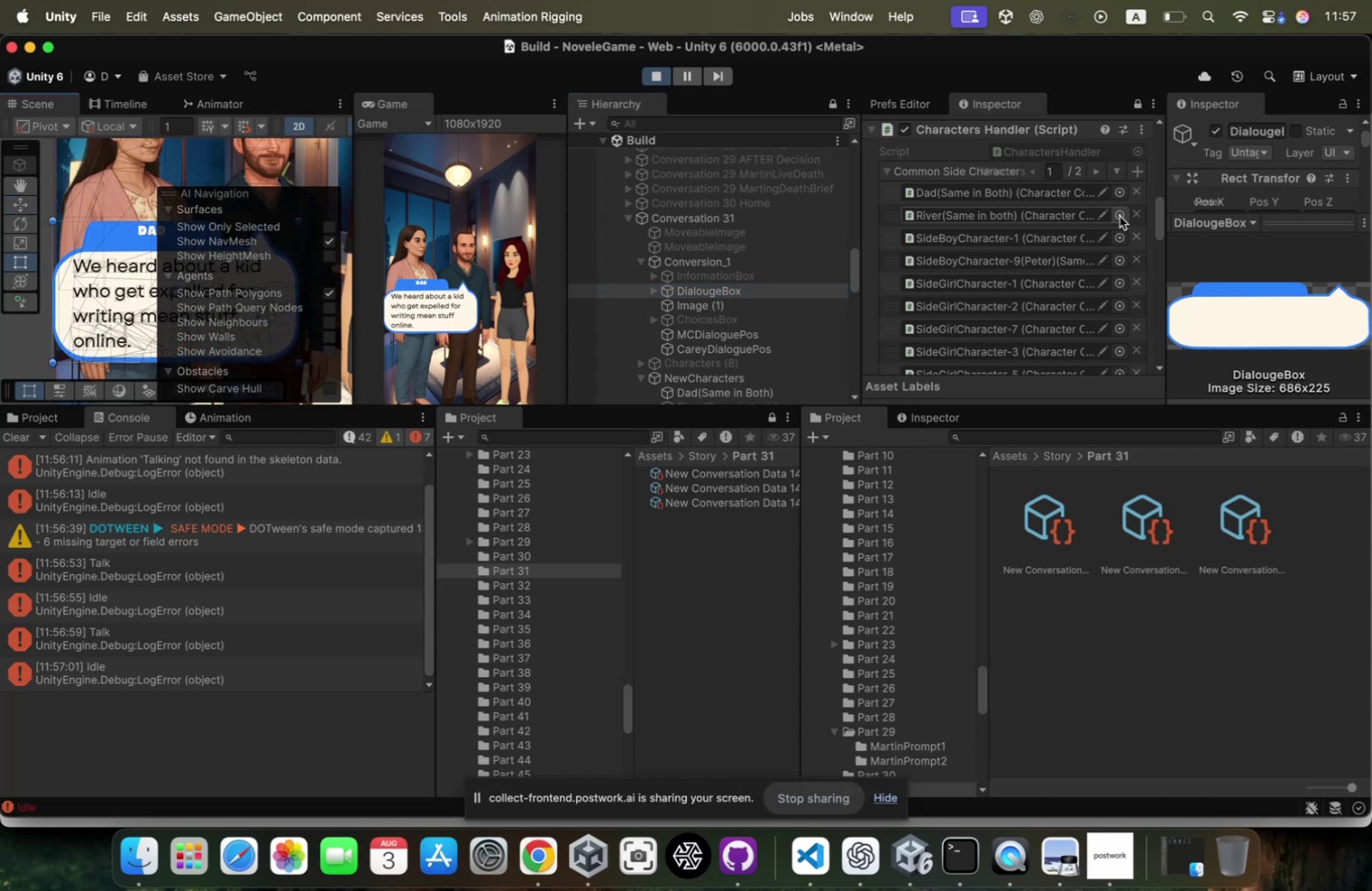 
scroll: coordinate [1209, 191], scroll_direction: up, amount: 6.0
 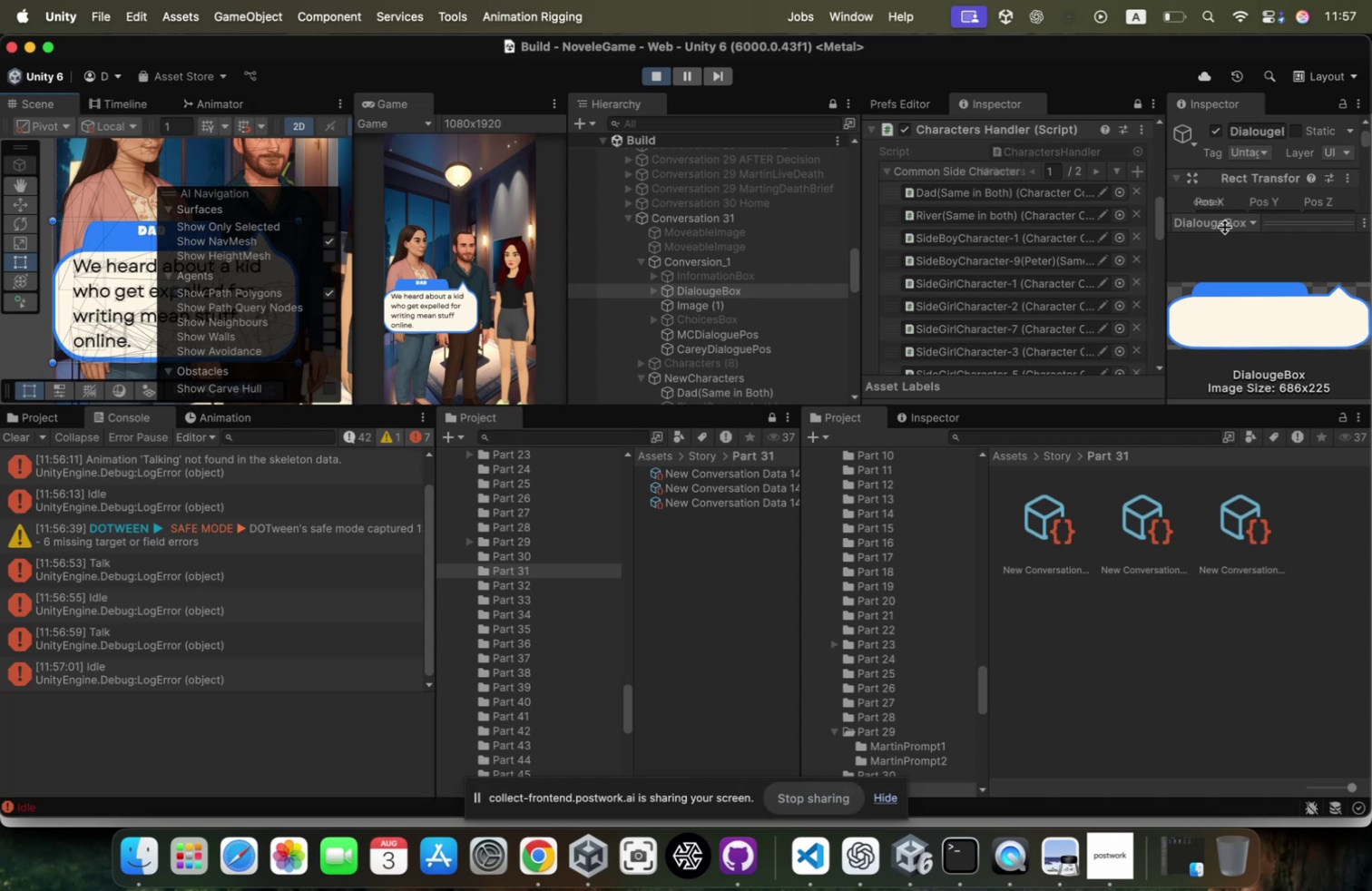 
left_click_drag(start_coordinate=[1225, 227], to_coordinate=[1229, 364])
 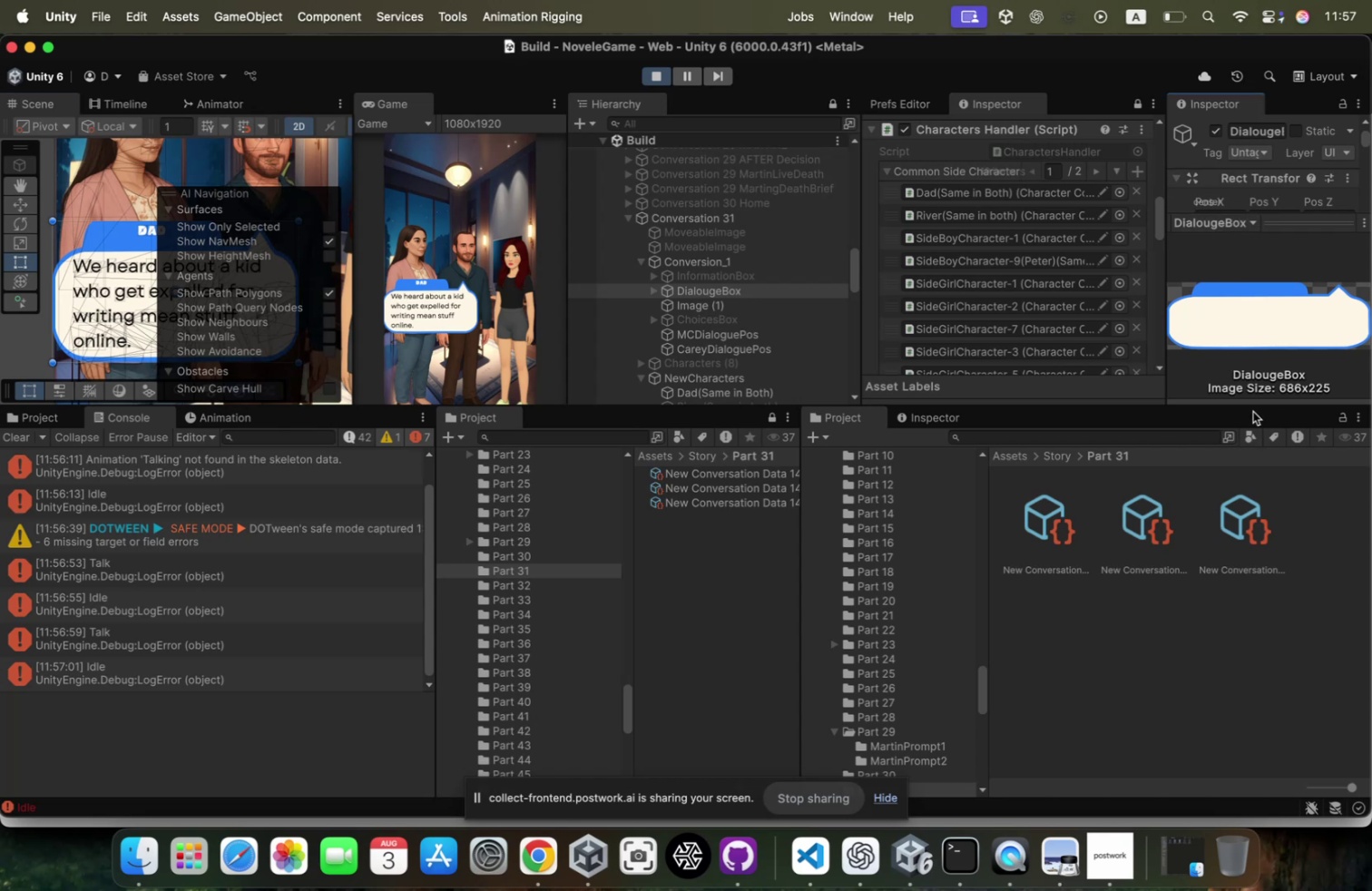 
left_click_drag(start_coordinate=[1256, 404], to_coordinate=[1256, 615])
 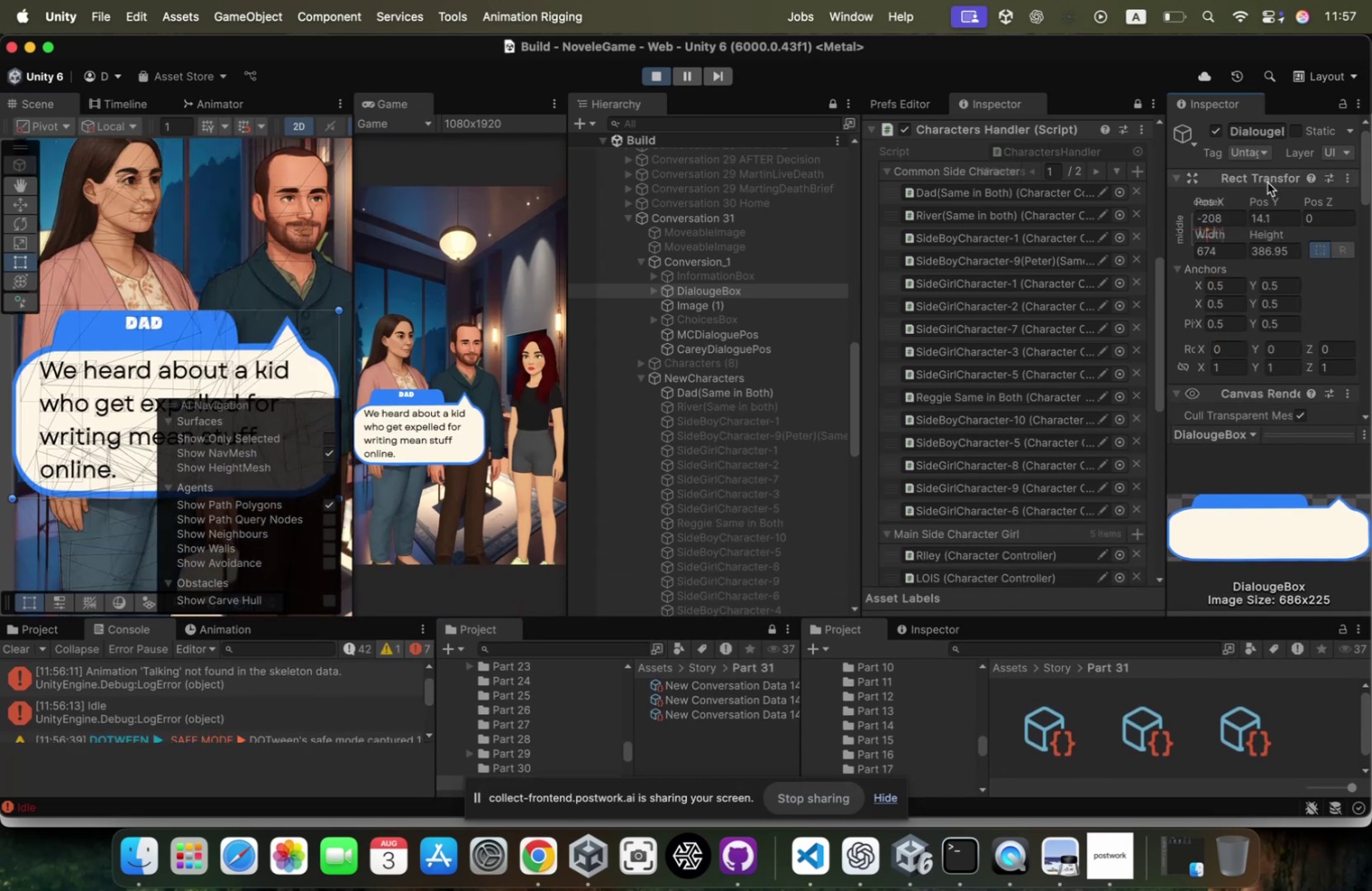 
right_click([1268, 182])
 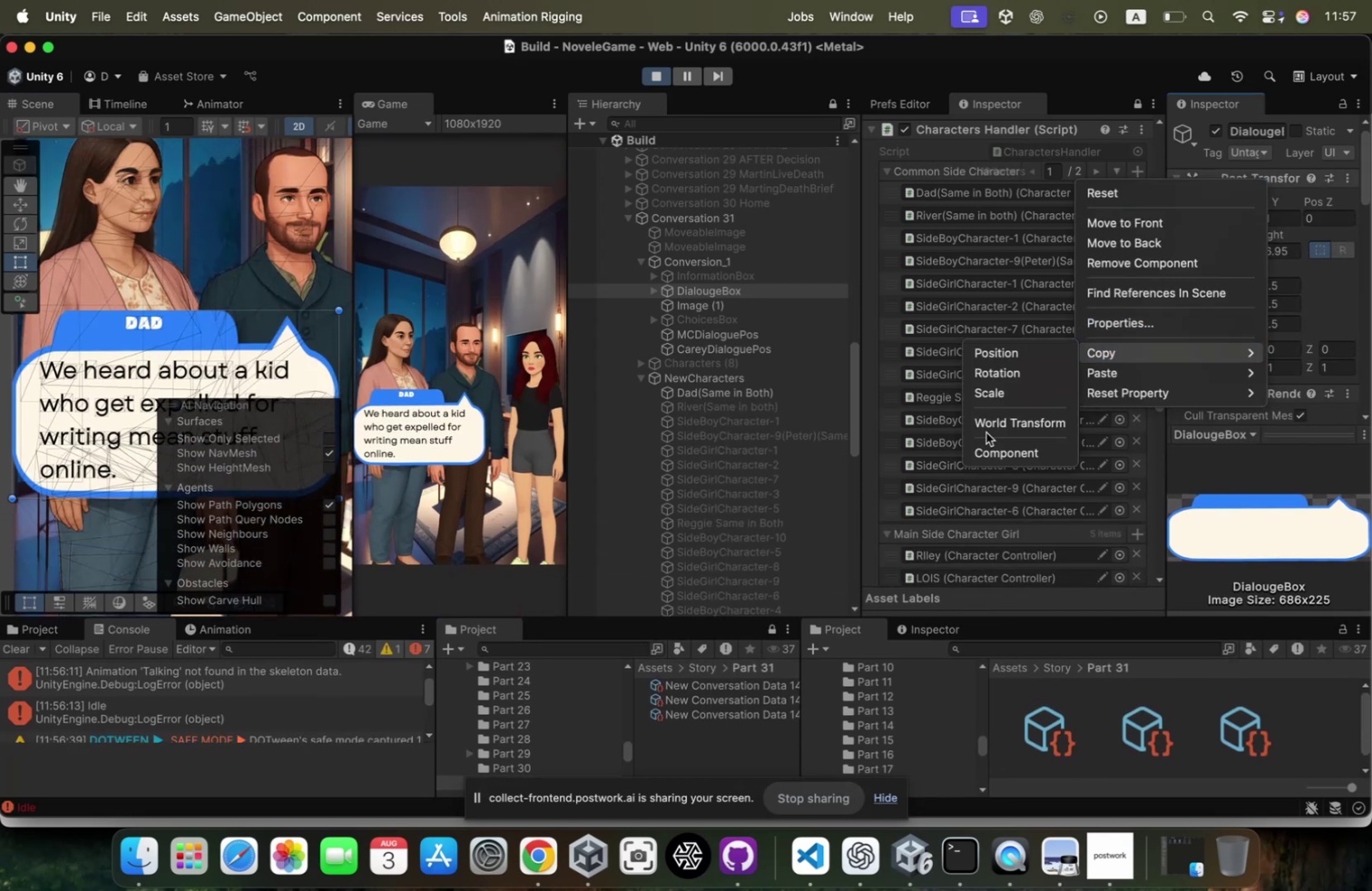 
left_click([987, 459])
 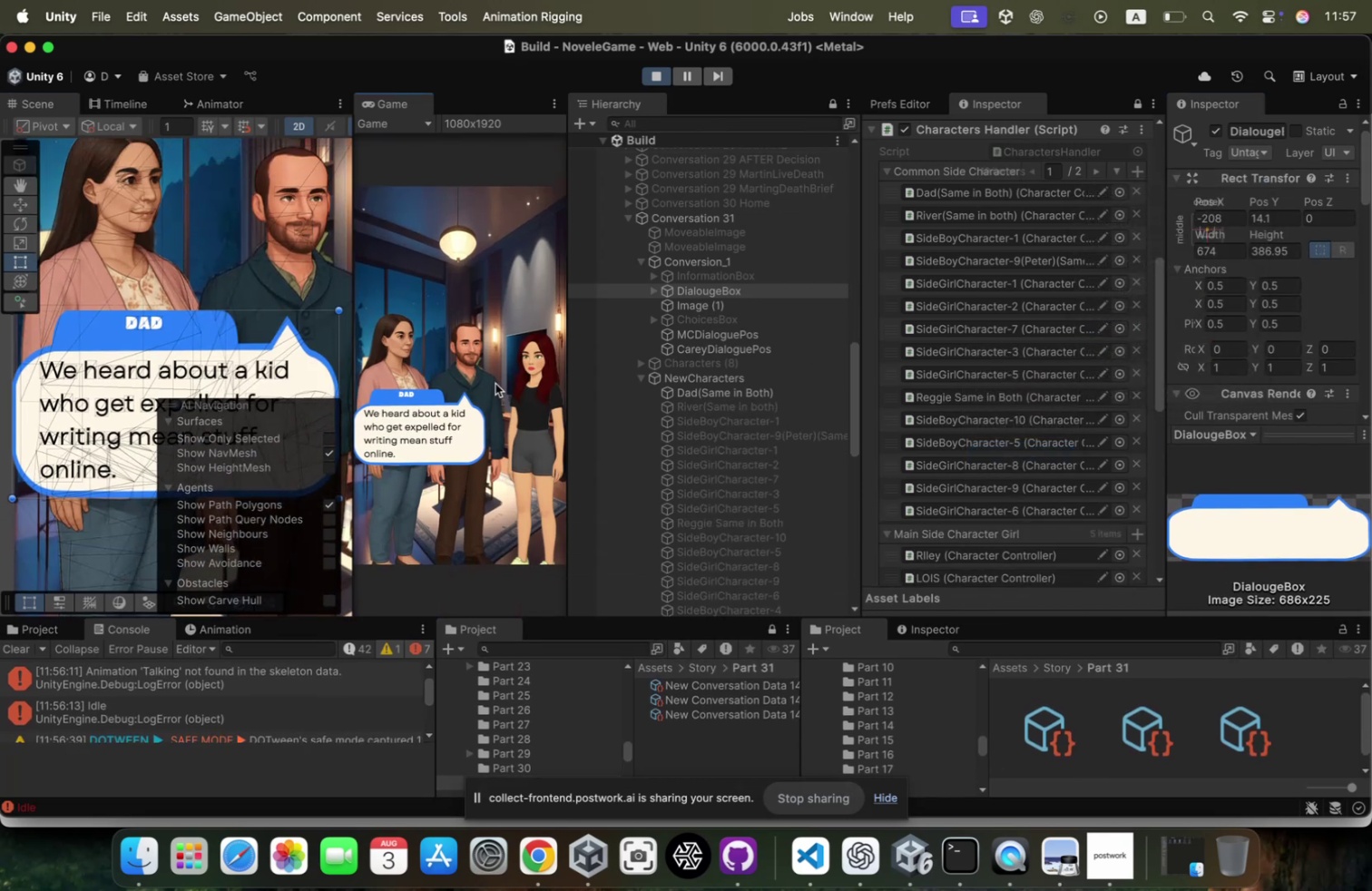 
left_click([495, 382])
 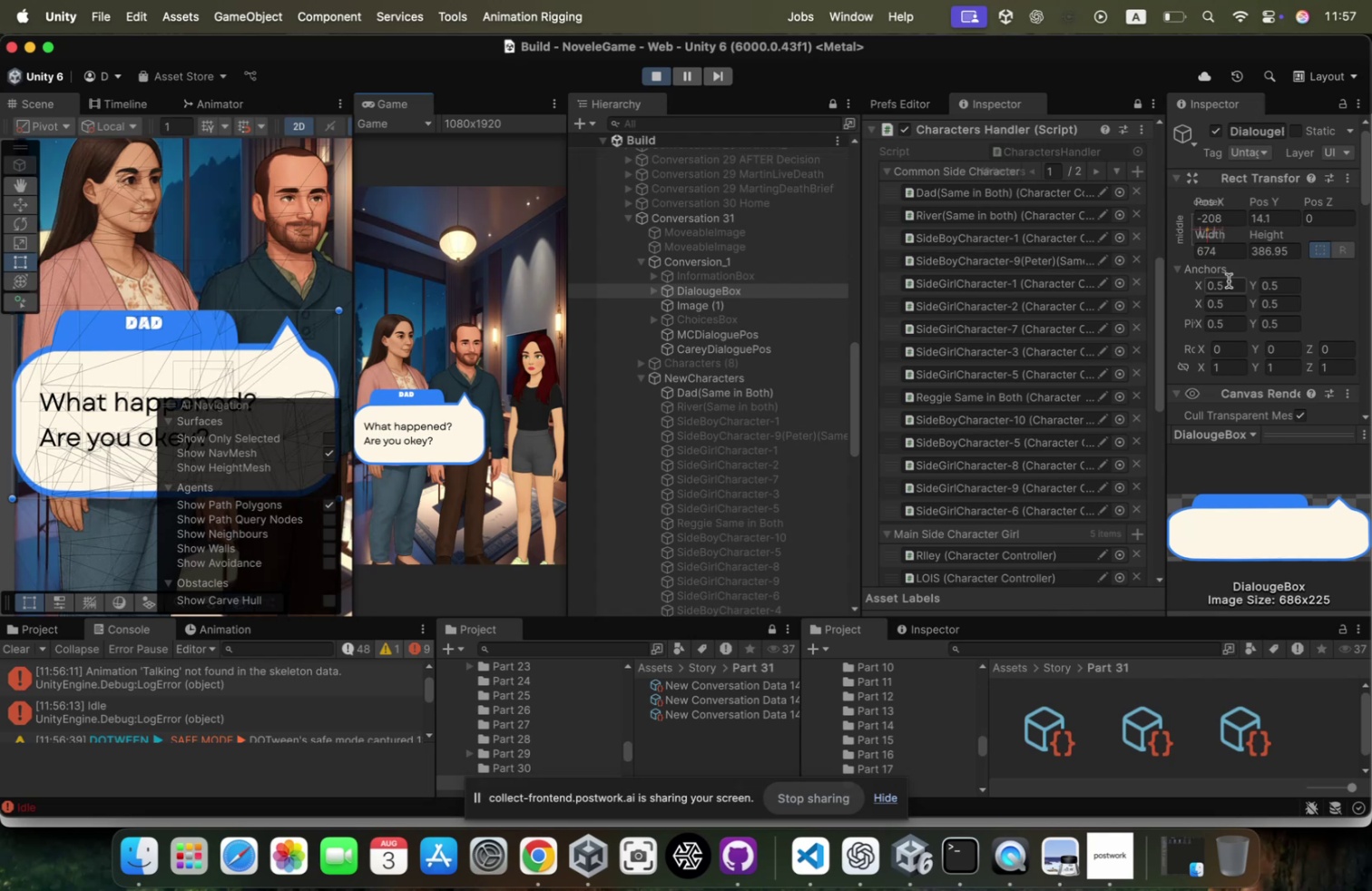 
right_click([1269, 180])
 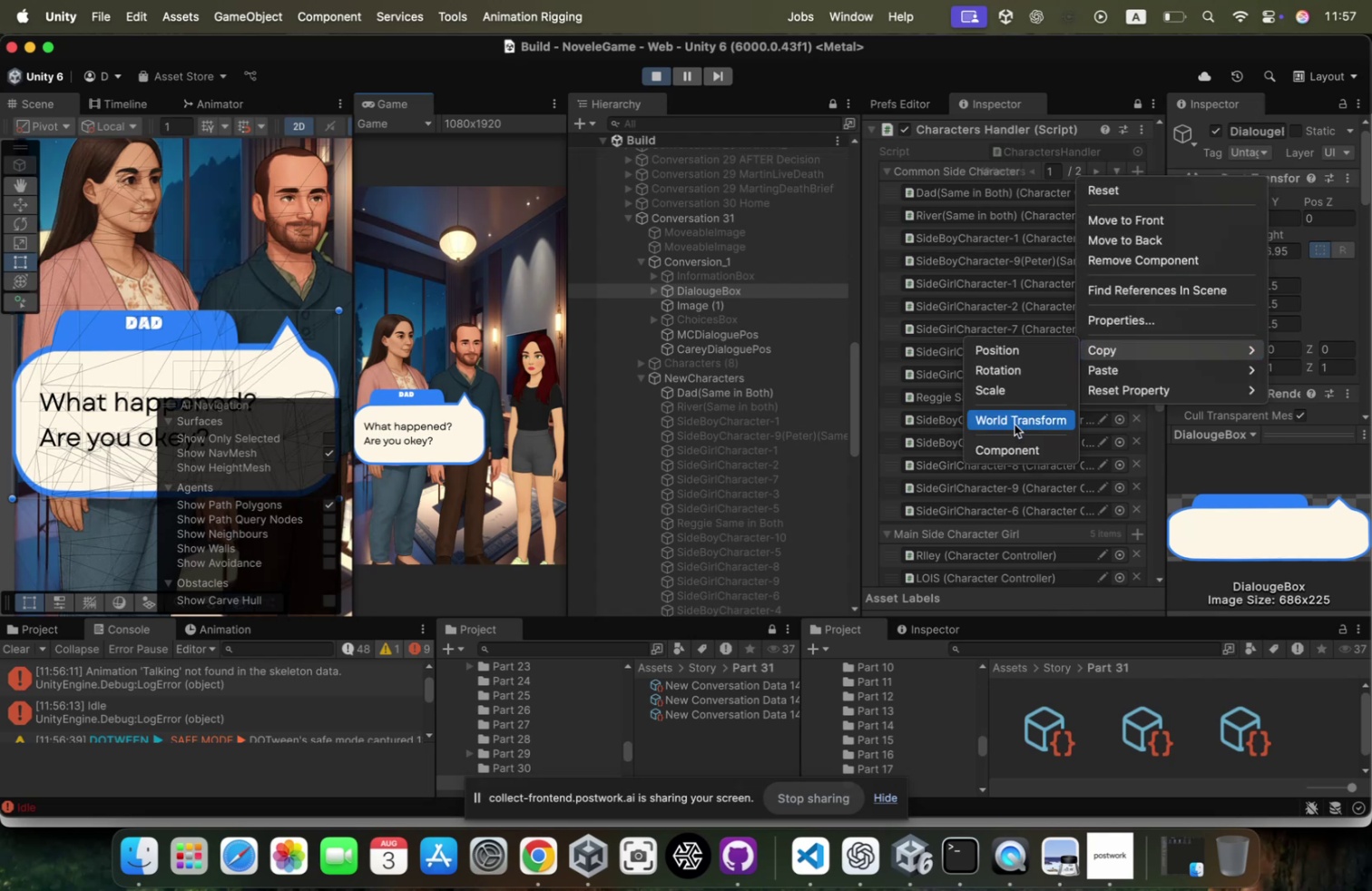 
left_click([1010, 453])
 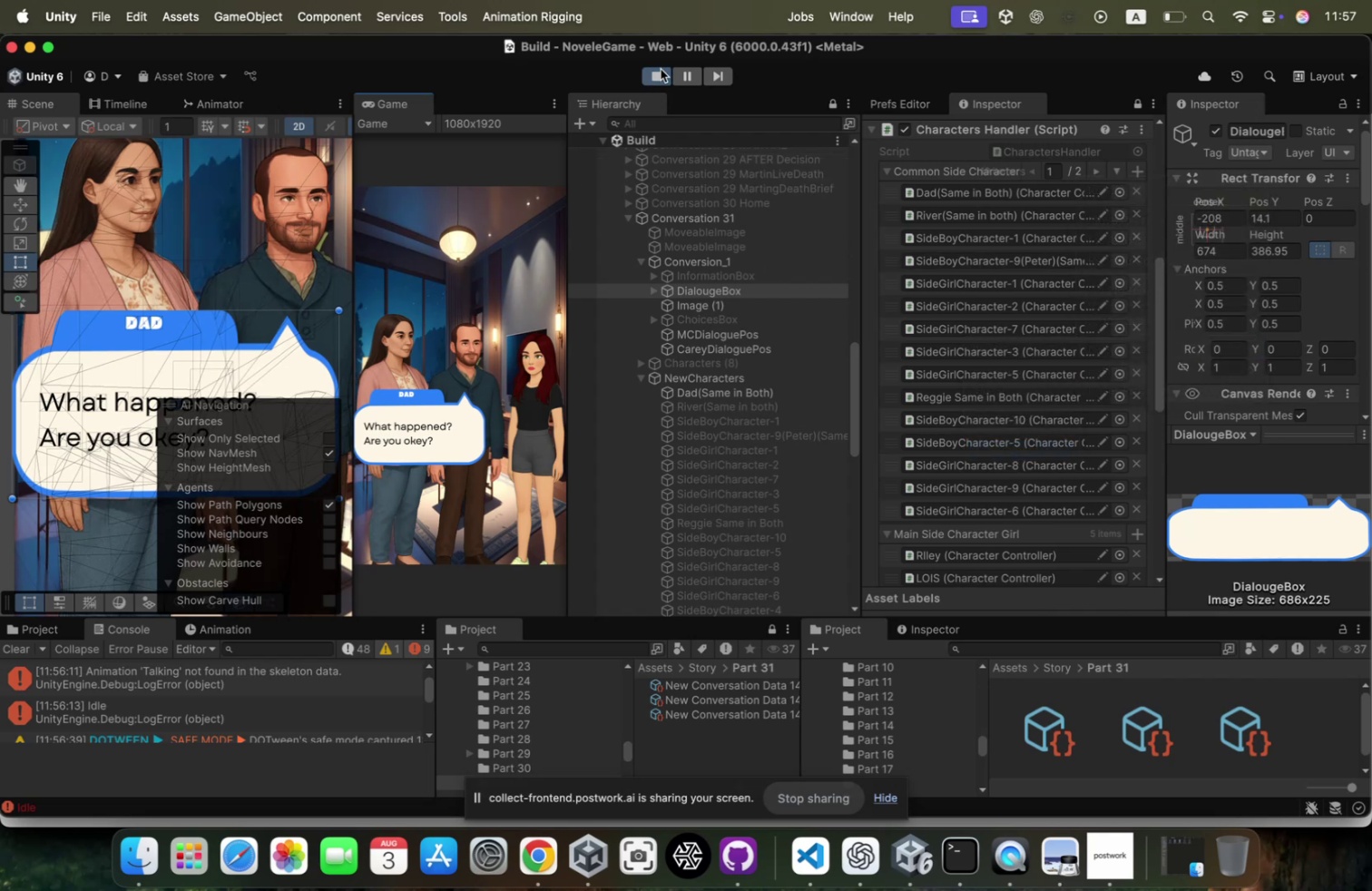 
left_click([664, 71])
 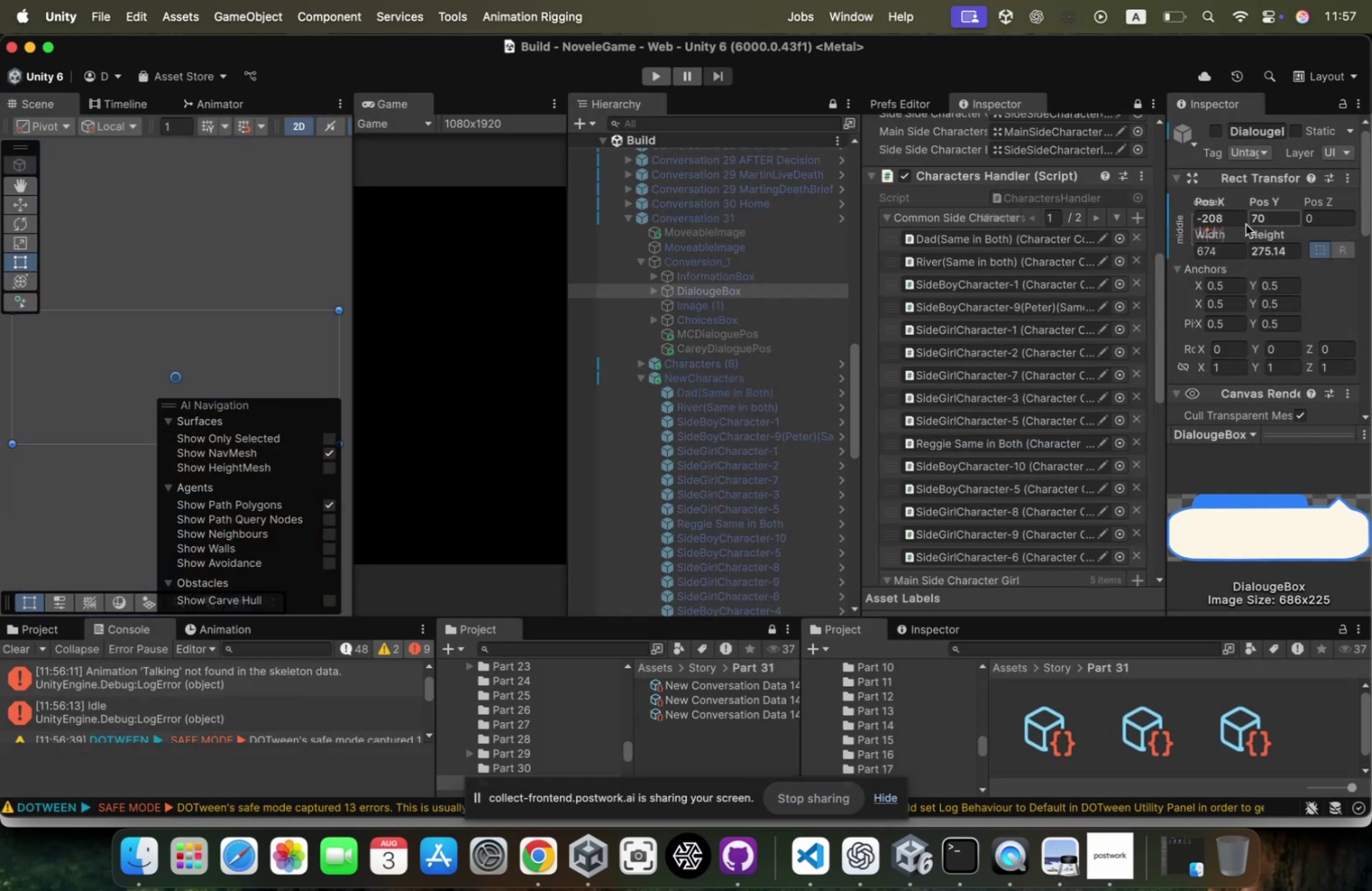 
right_click([1223, 176])
 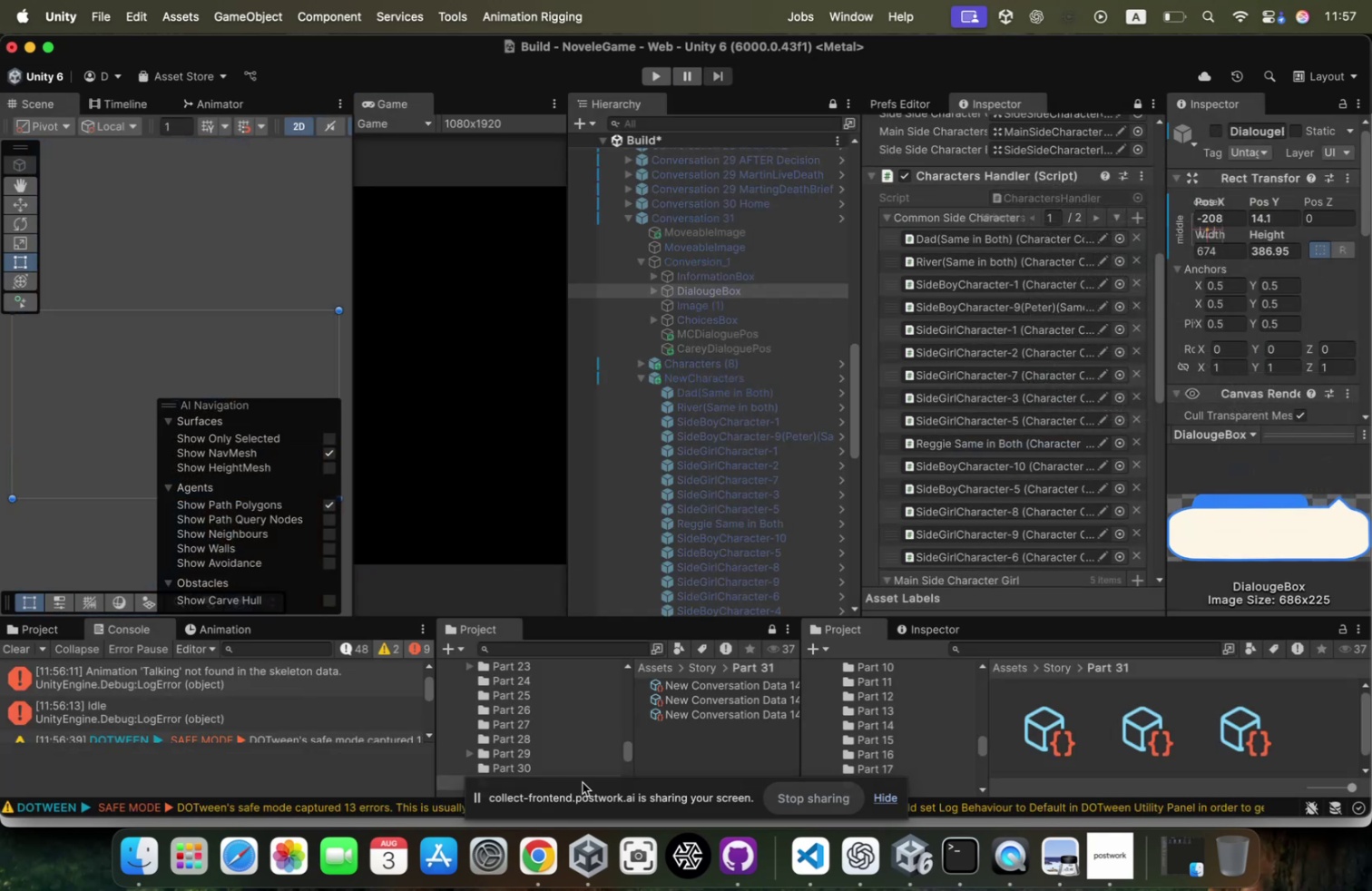 
right_click([544, 847])
 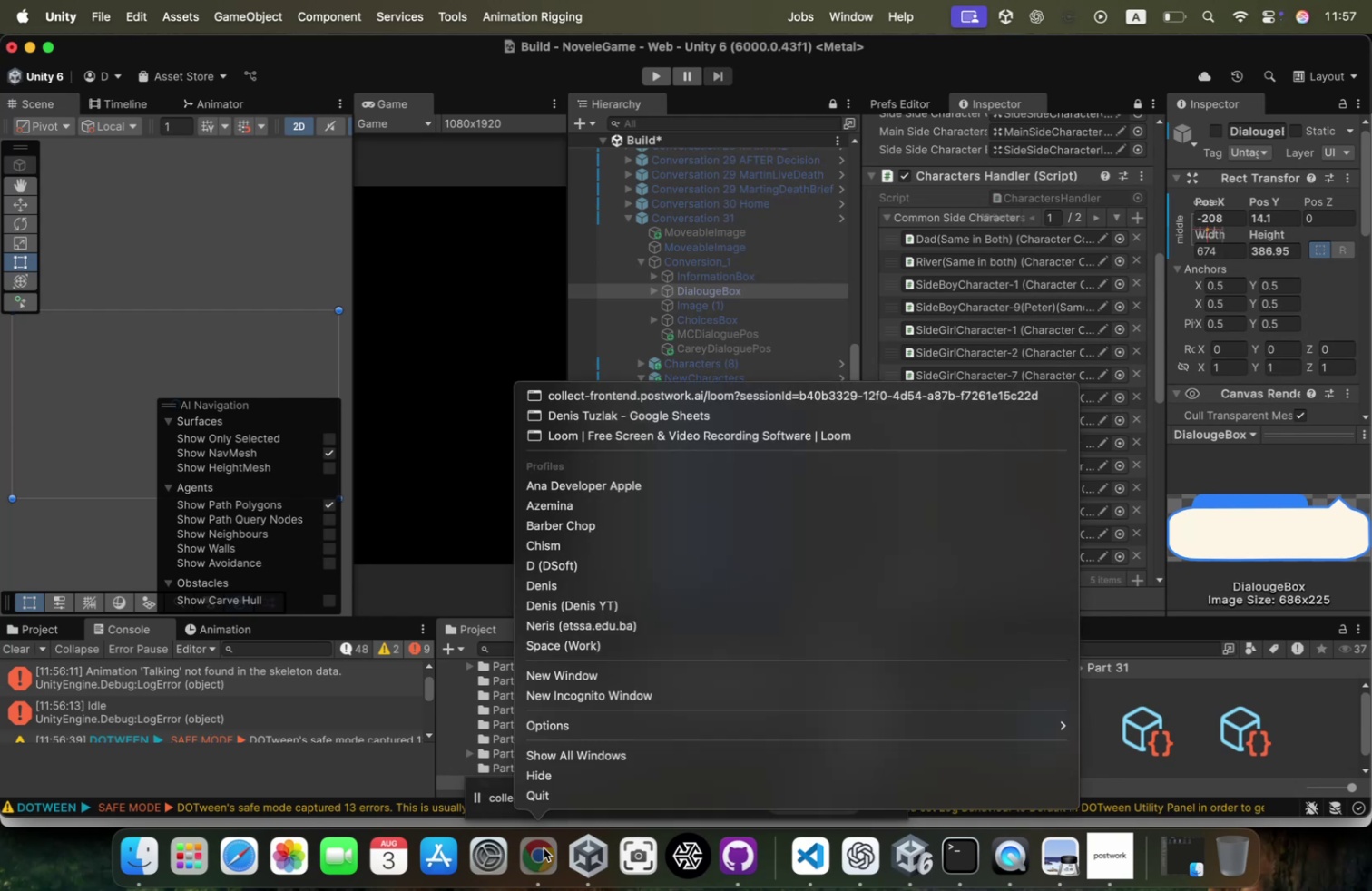 
wait(11.92)
 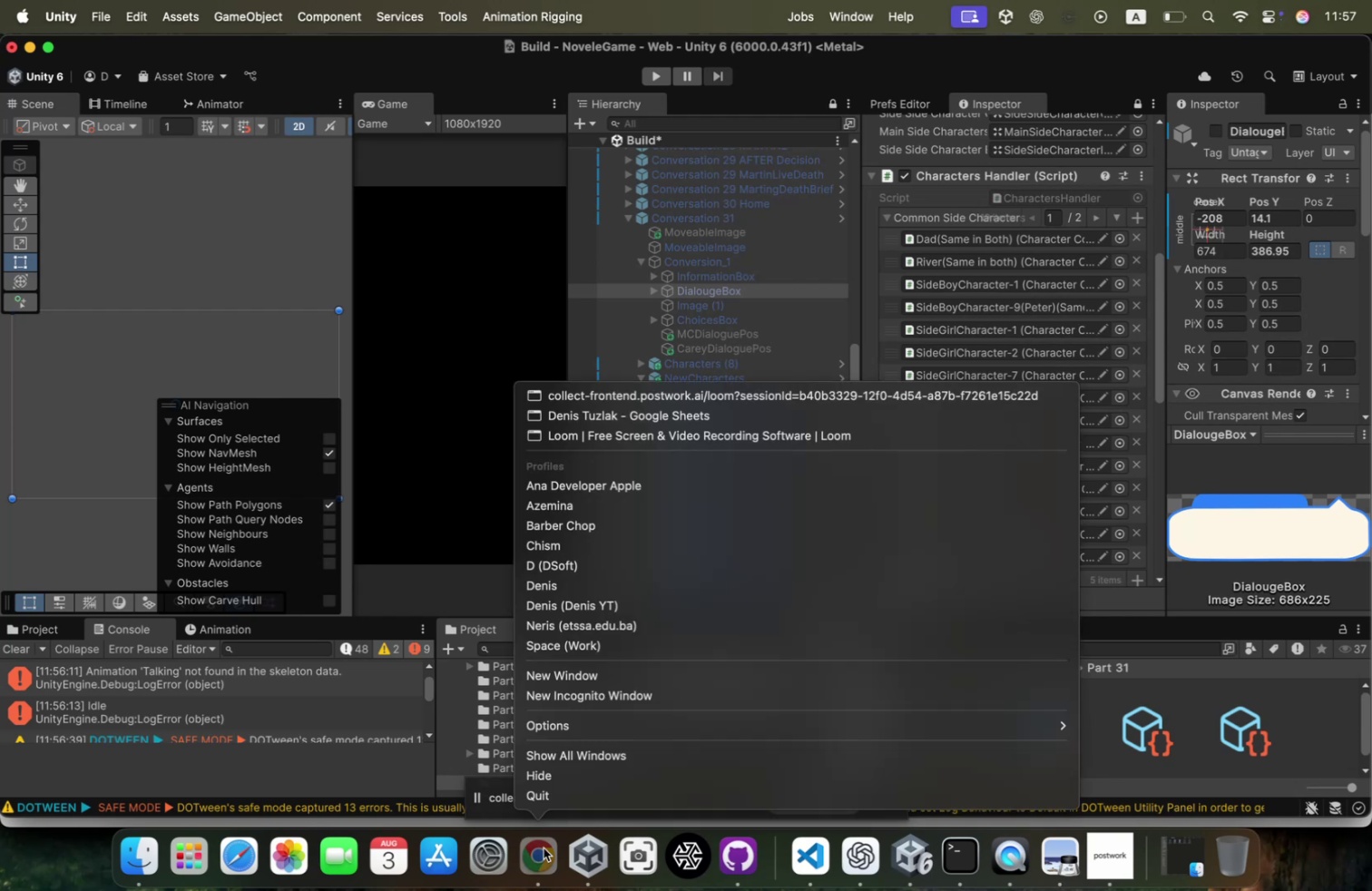 
left_click([488, 281])
 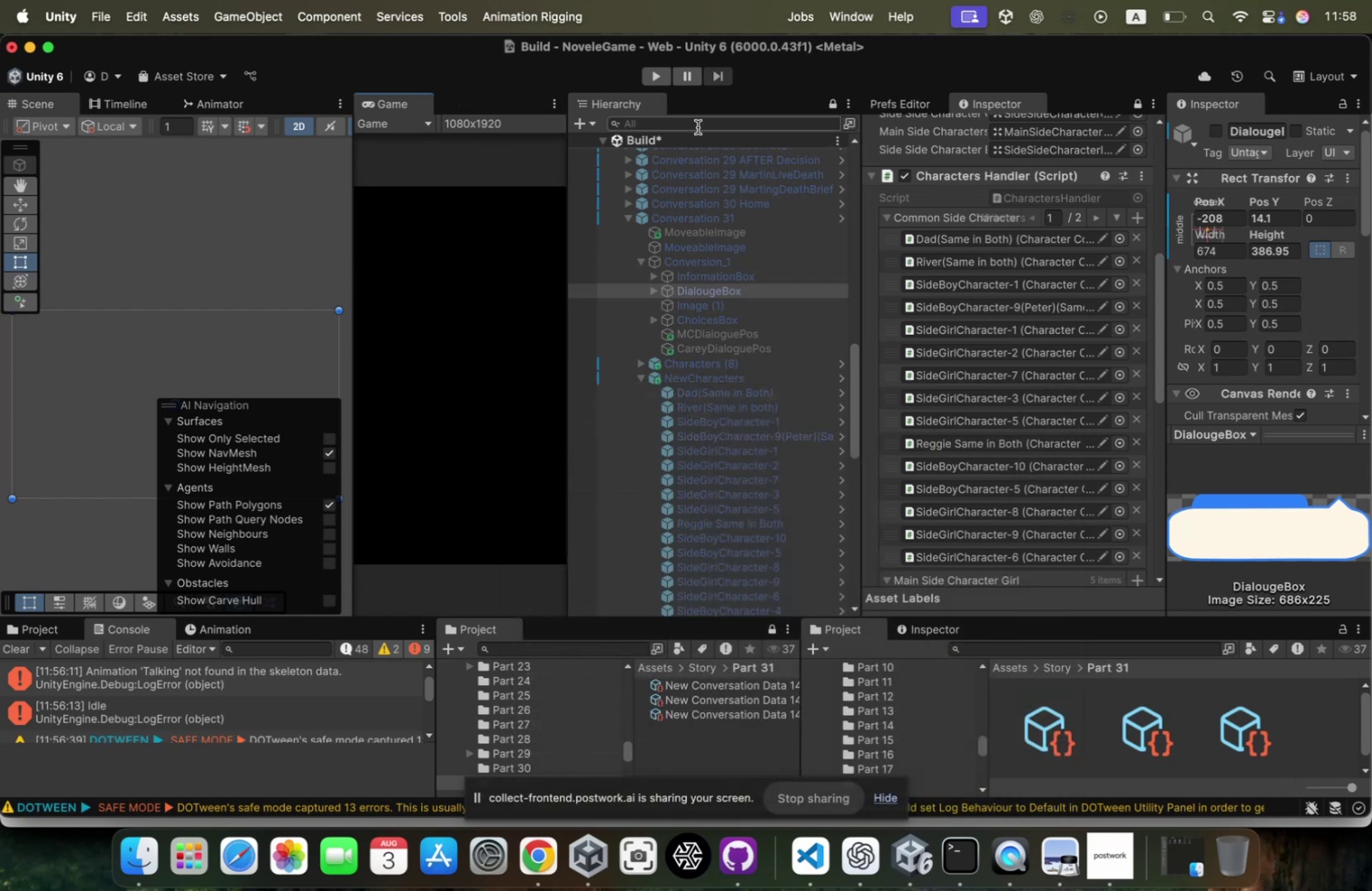 
right_click([682, 143])
 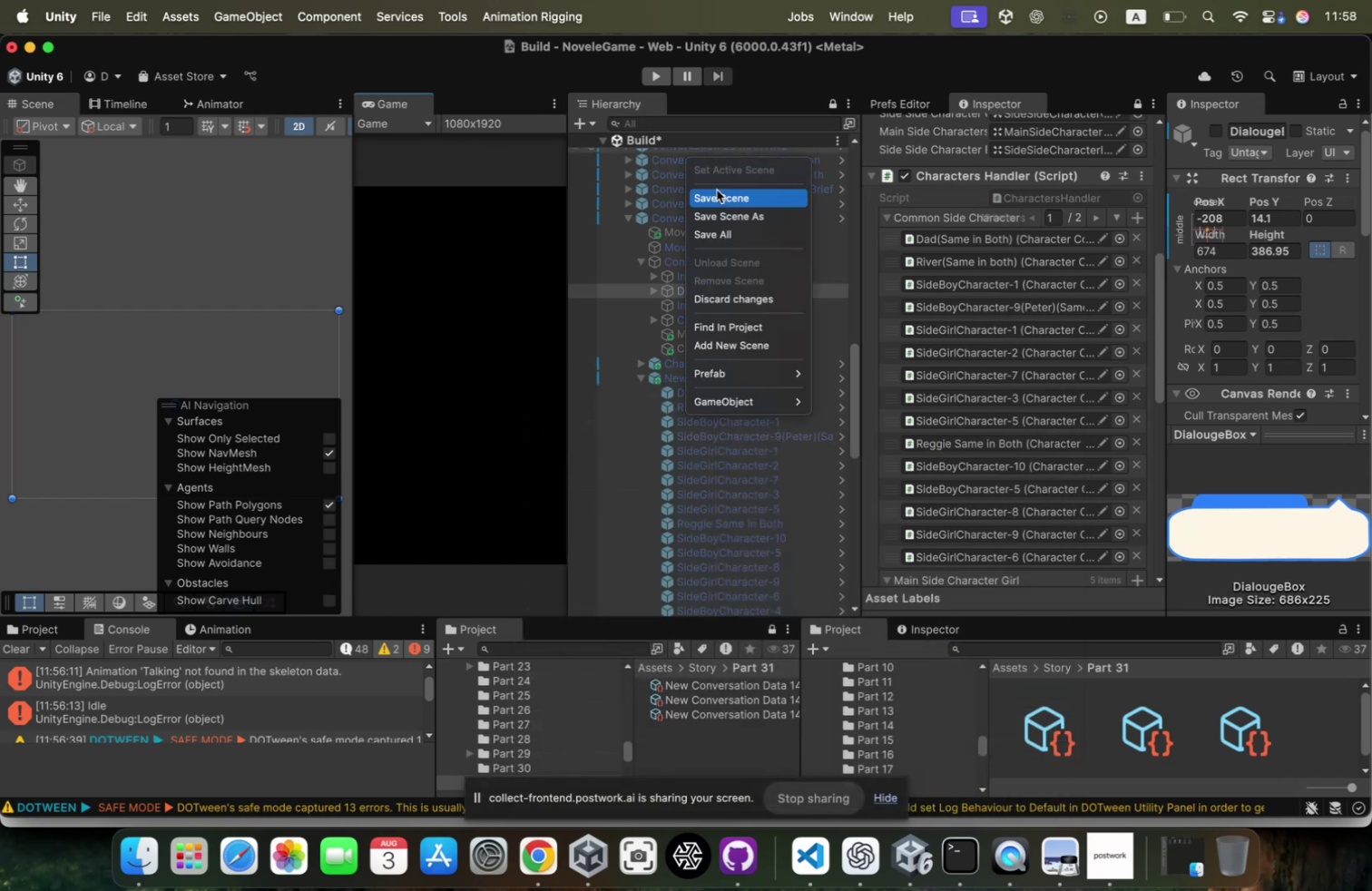 
left_click([717, 190])
 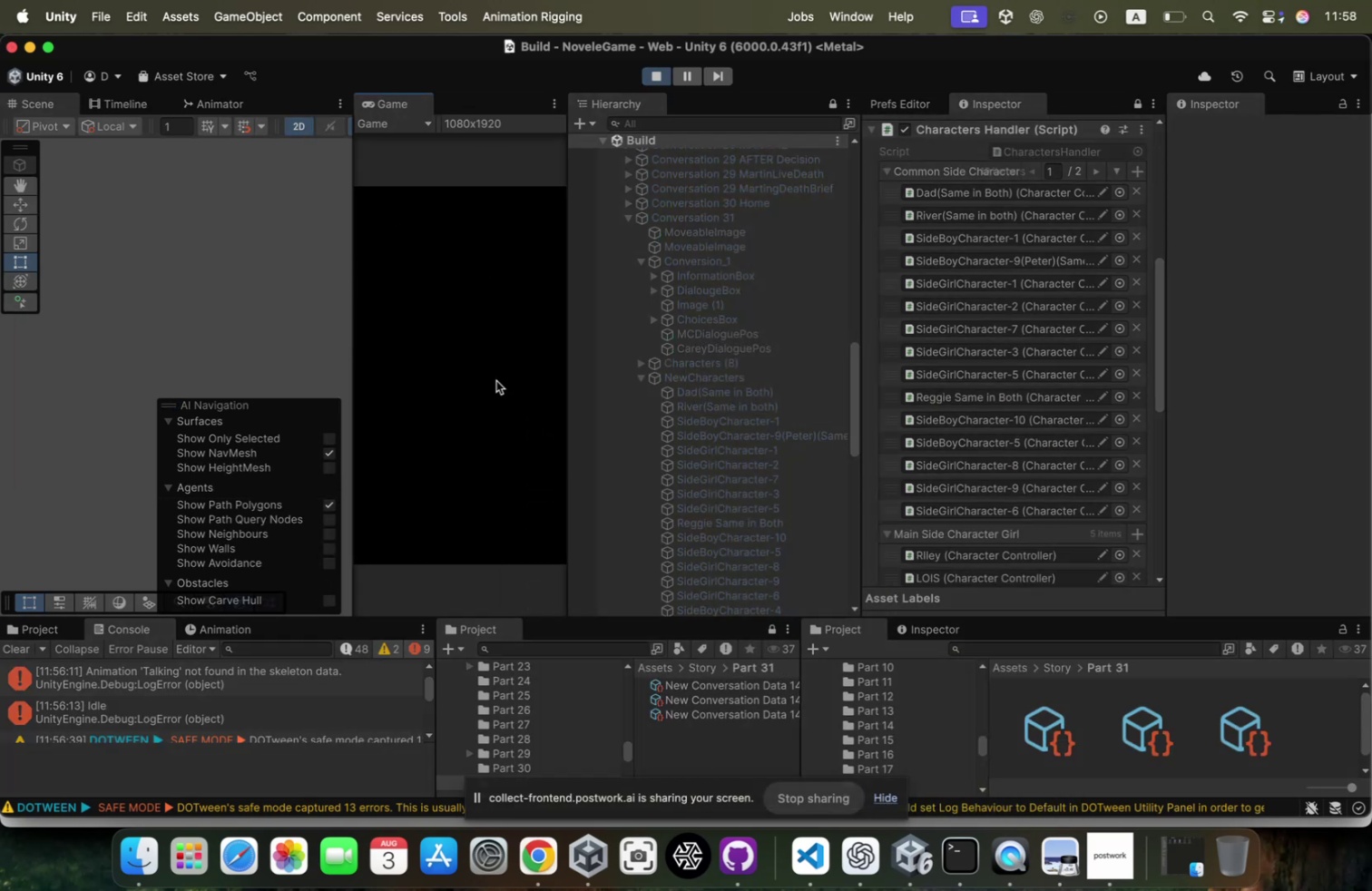 
wait(8.34)
 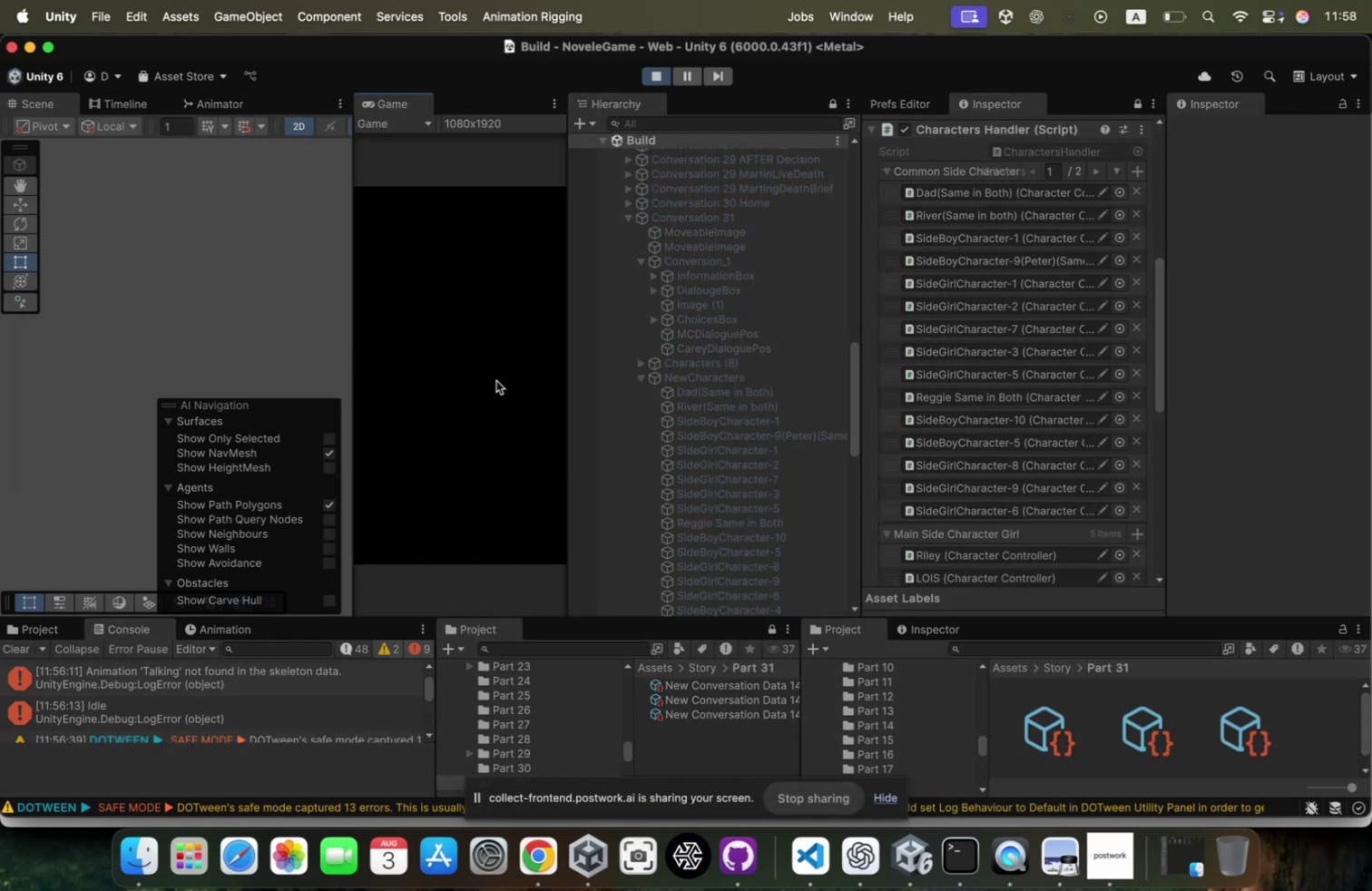 
left_click([712, 207])
 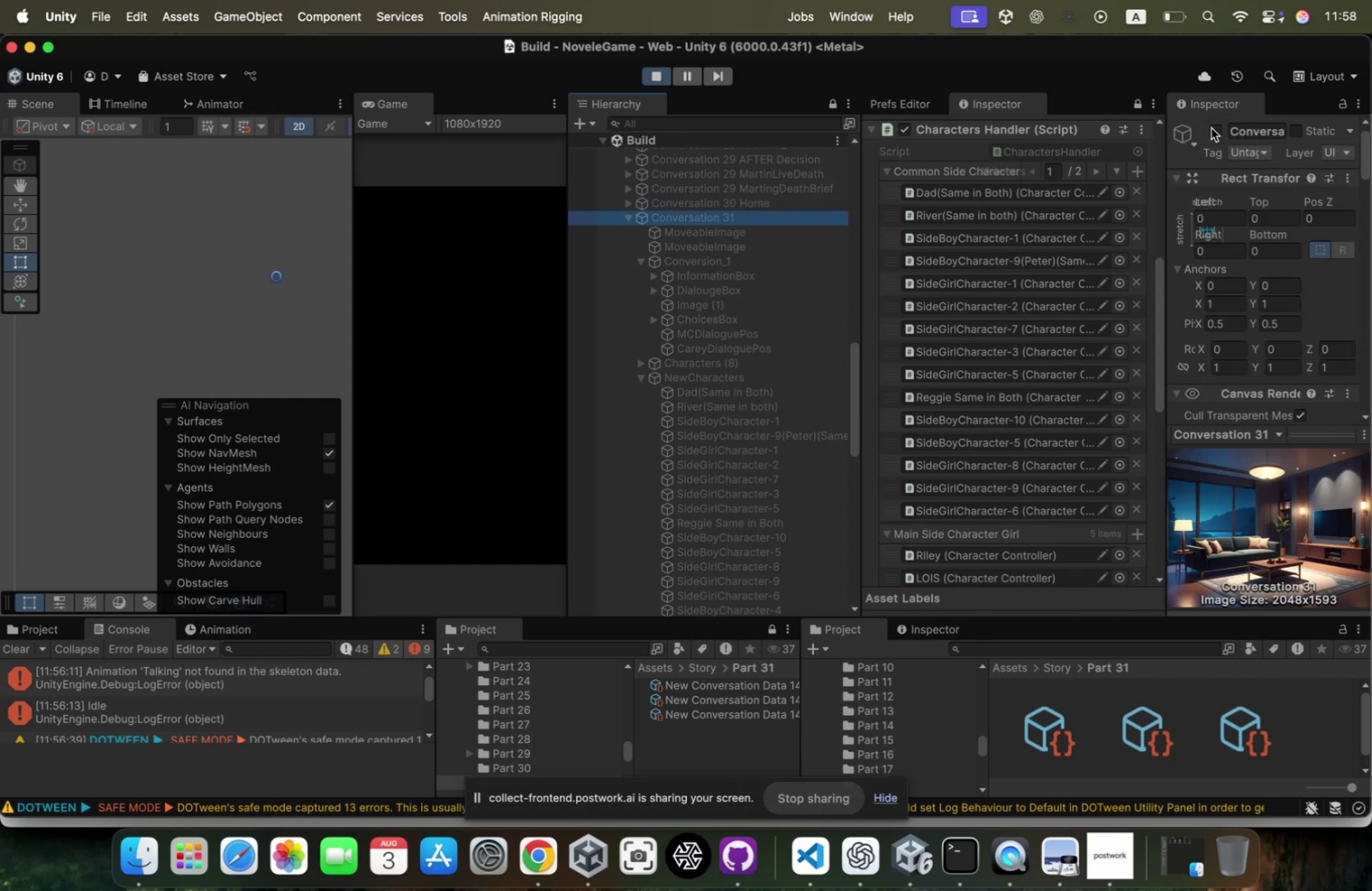 
left_click([1218, 132])
 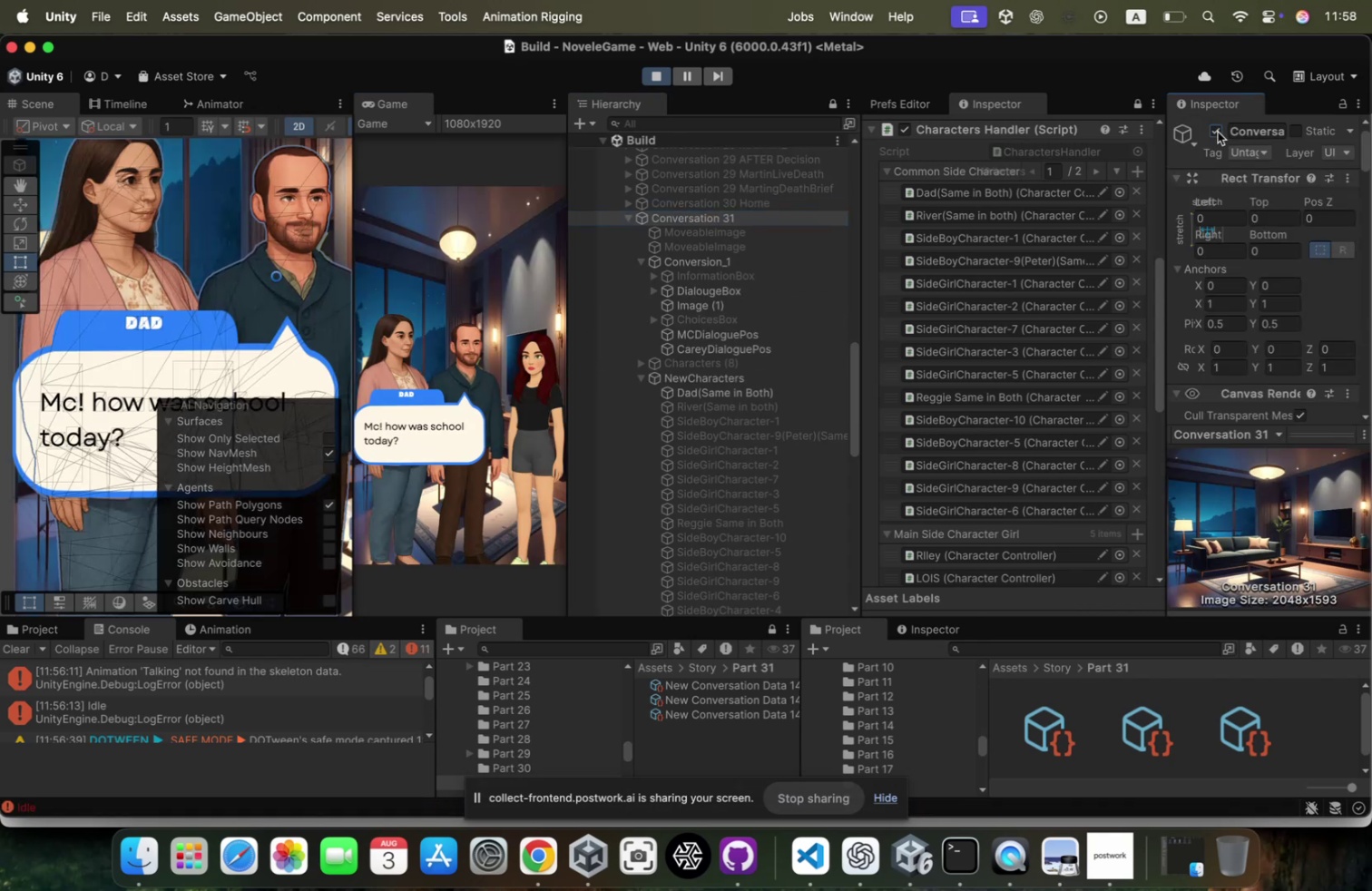 
left_click([1218, 132])
 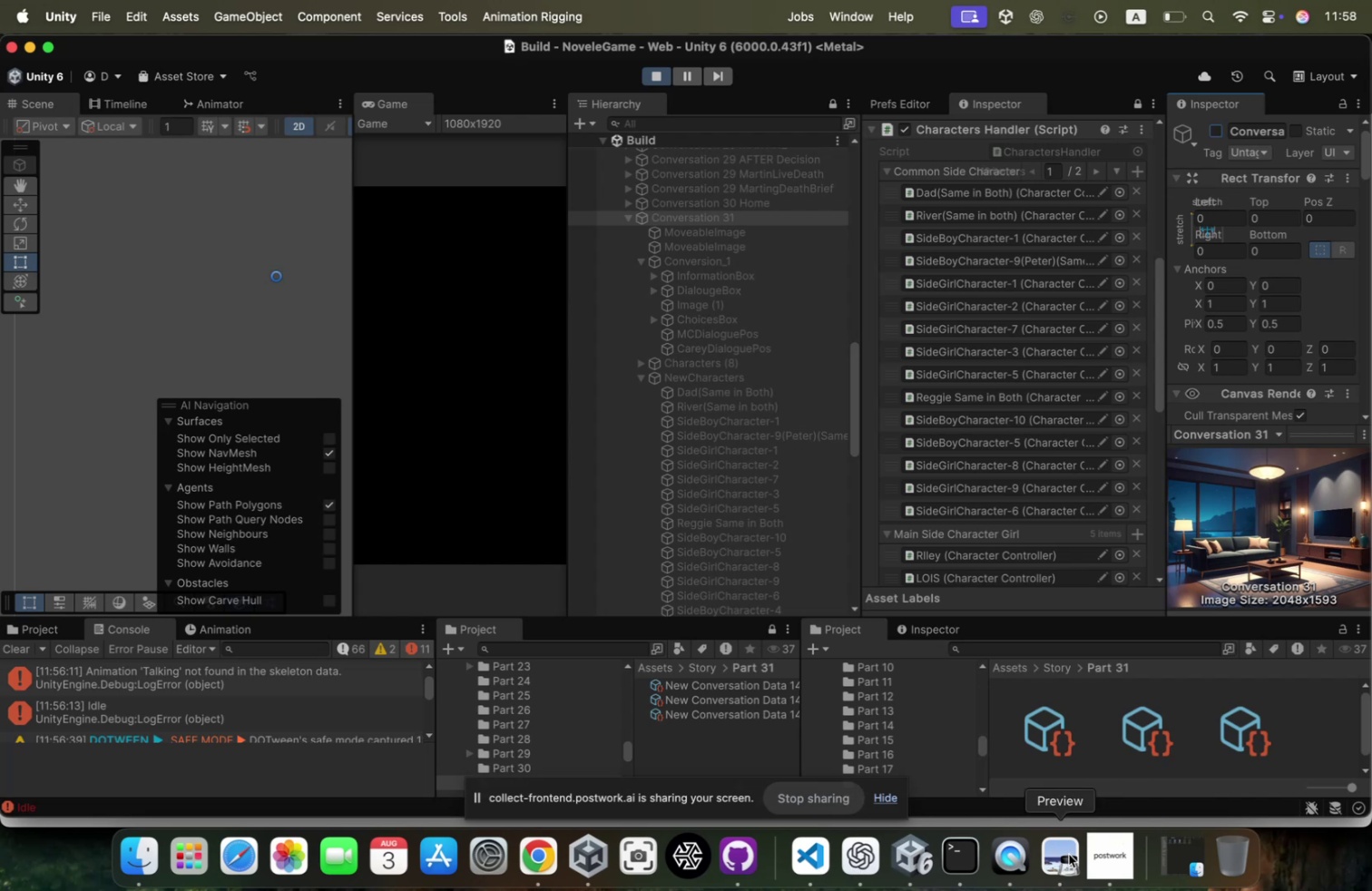 
left_click([1018, 858])
 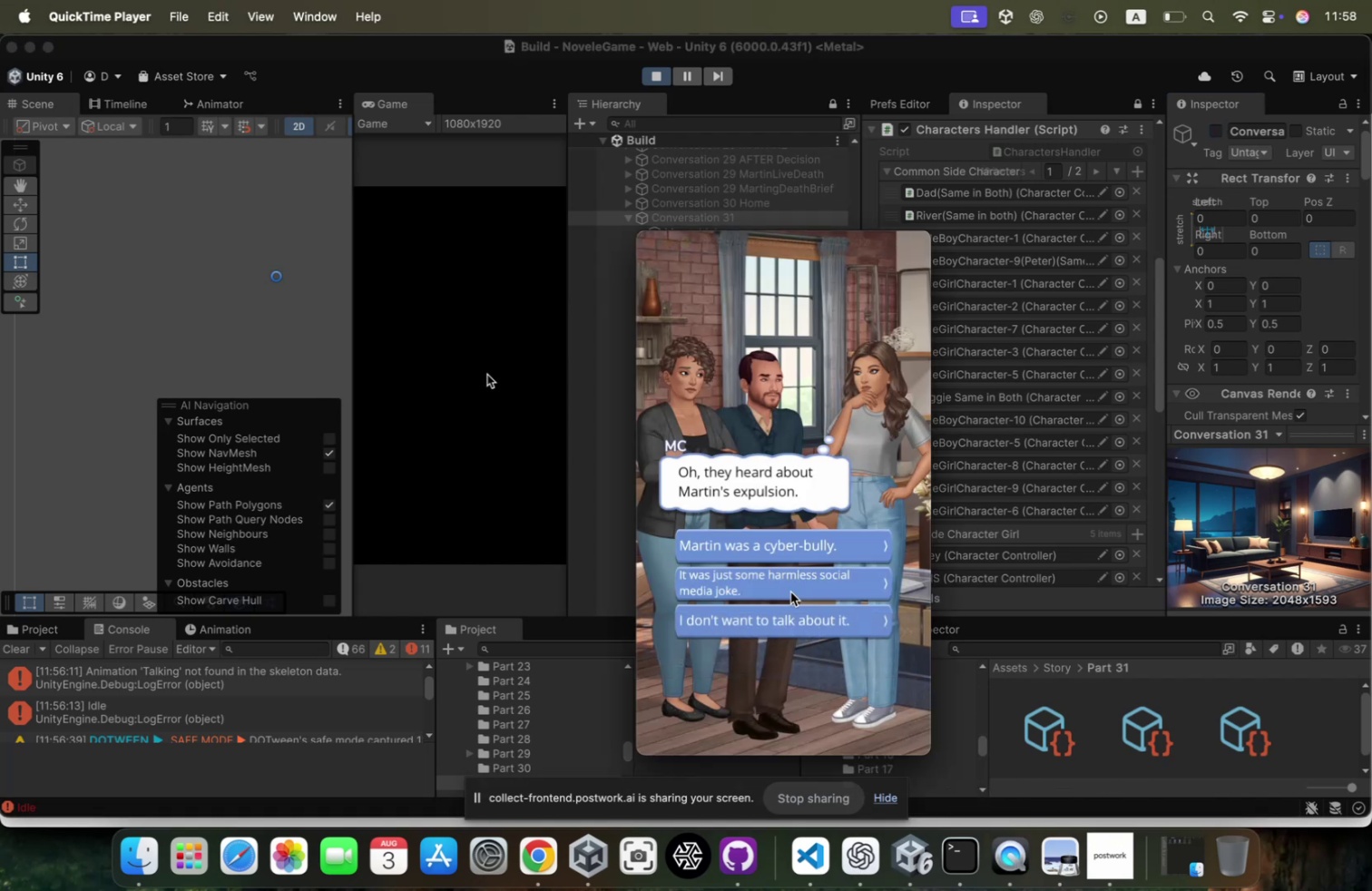 
left_click([487, 374])
 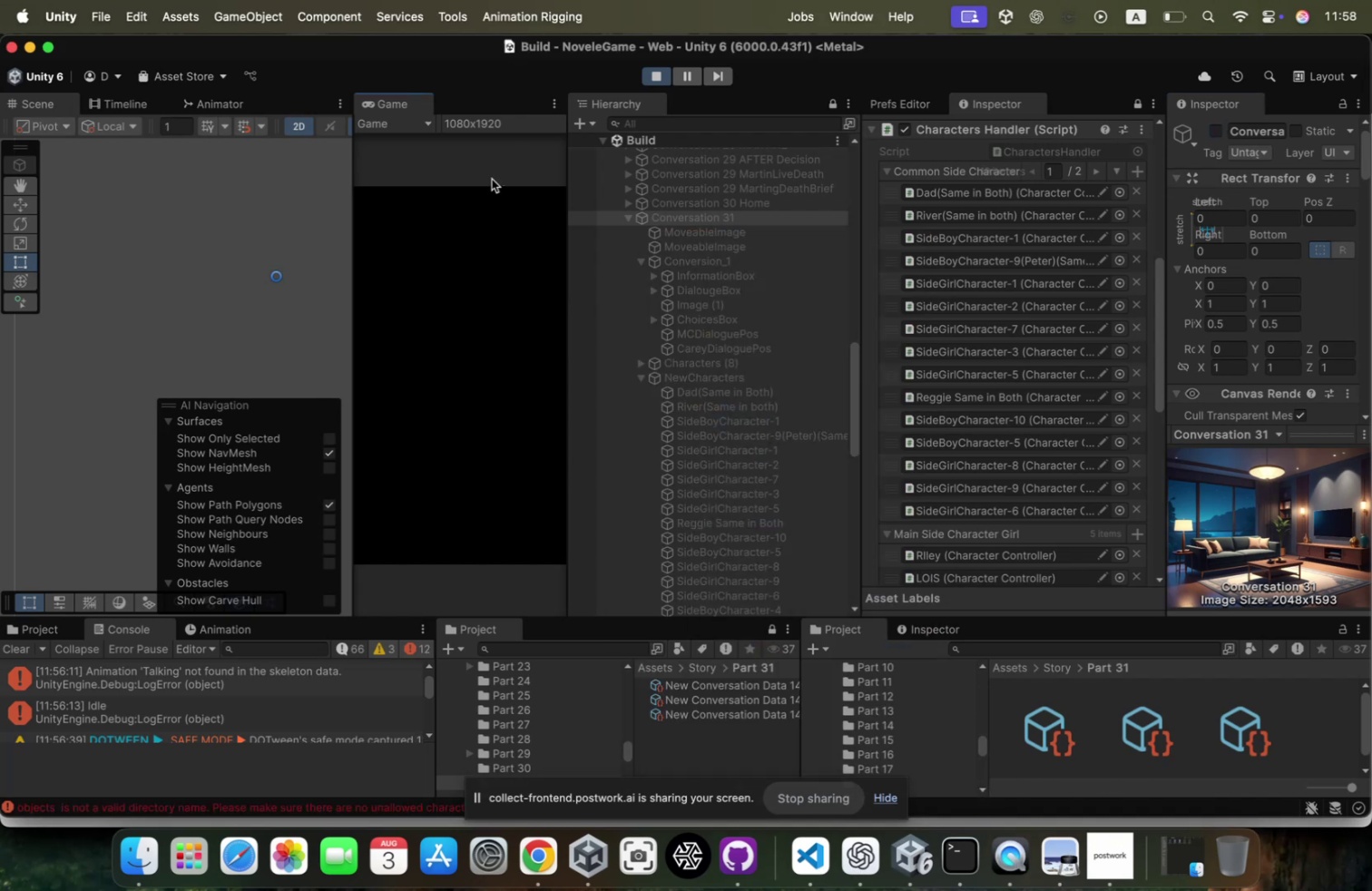 
key(Meta+CommandLeft)
 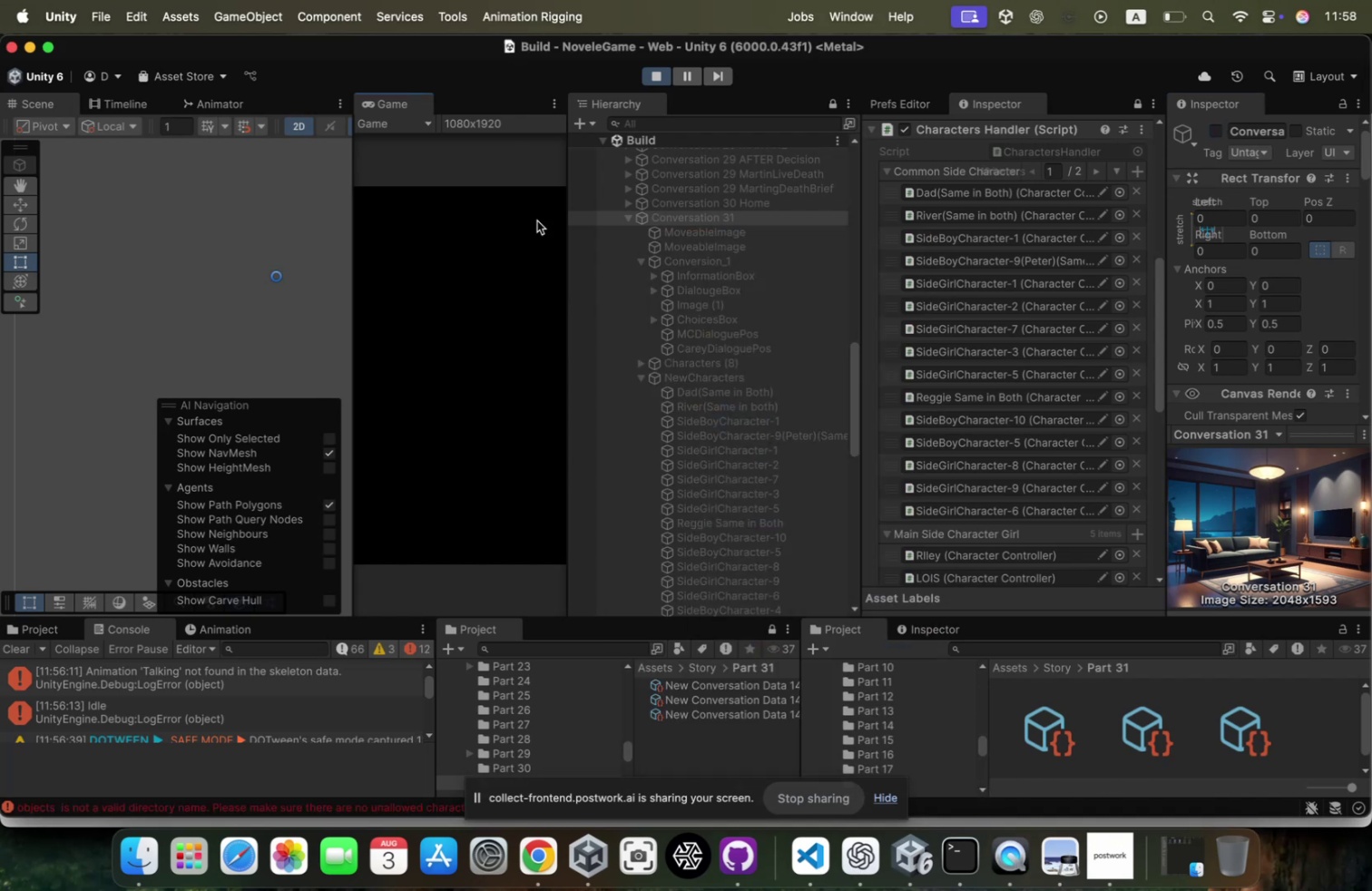 
key(Meta+Tab)
 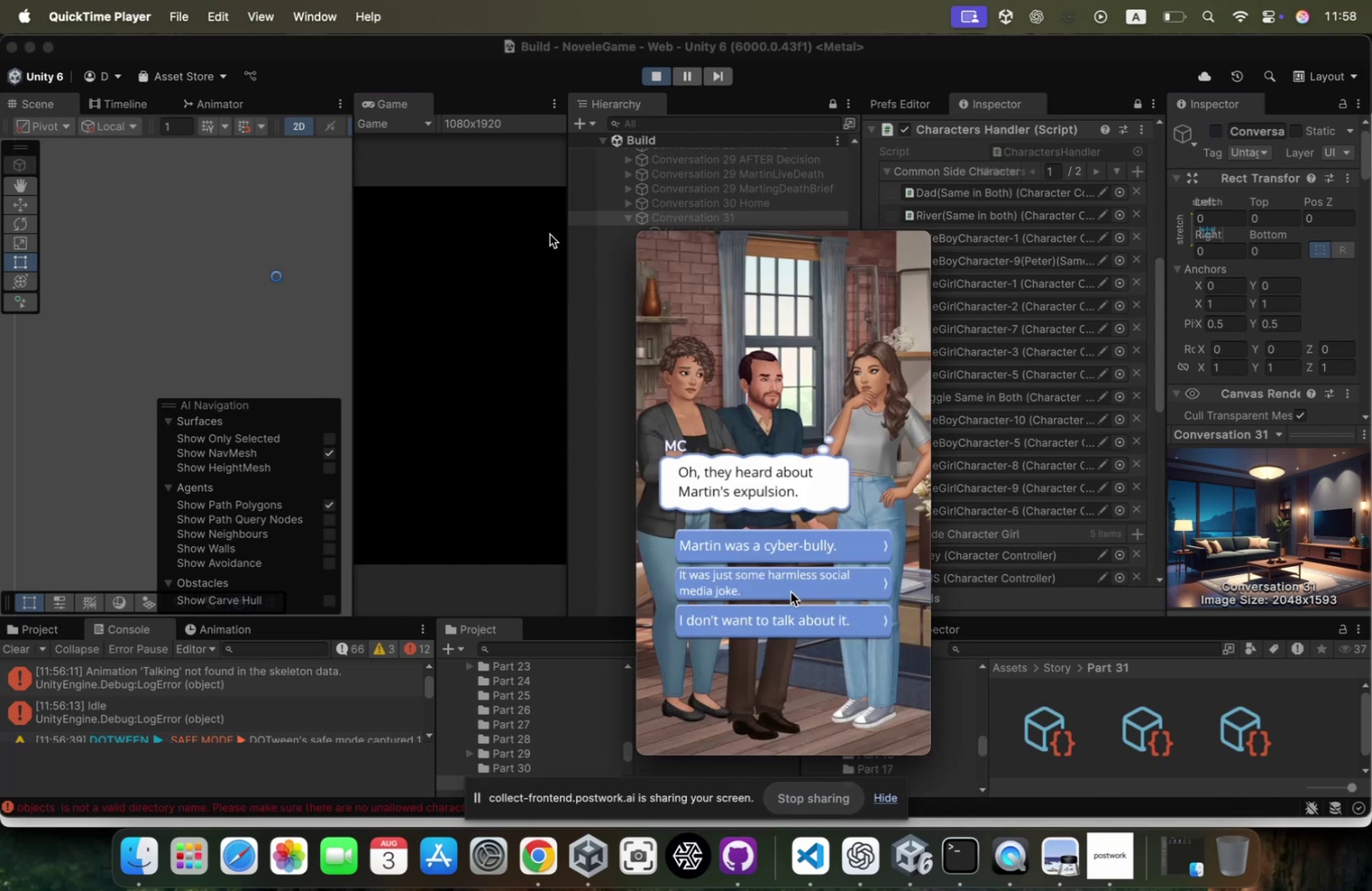 
key(Meta+CommandLeft)
 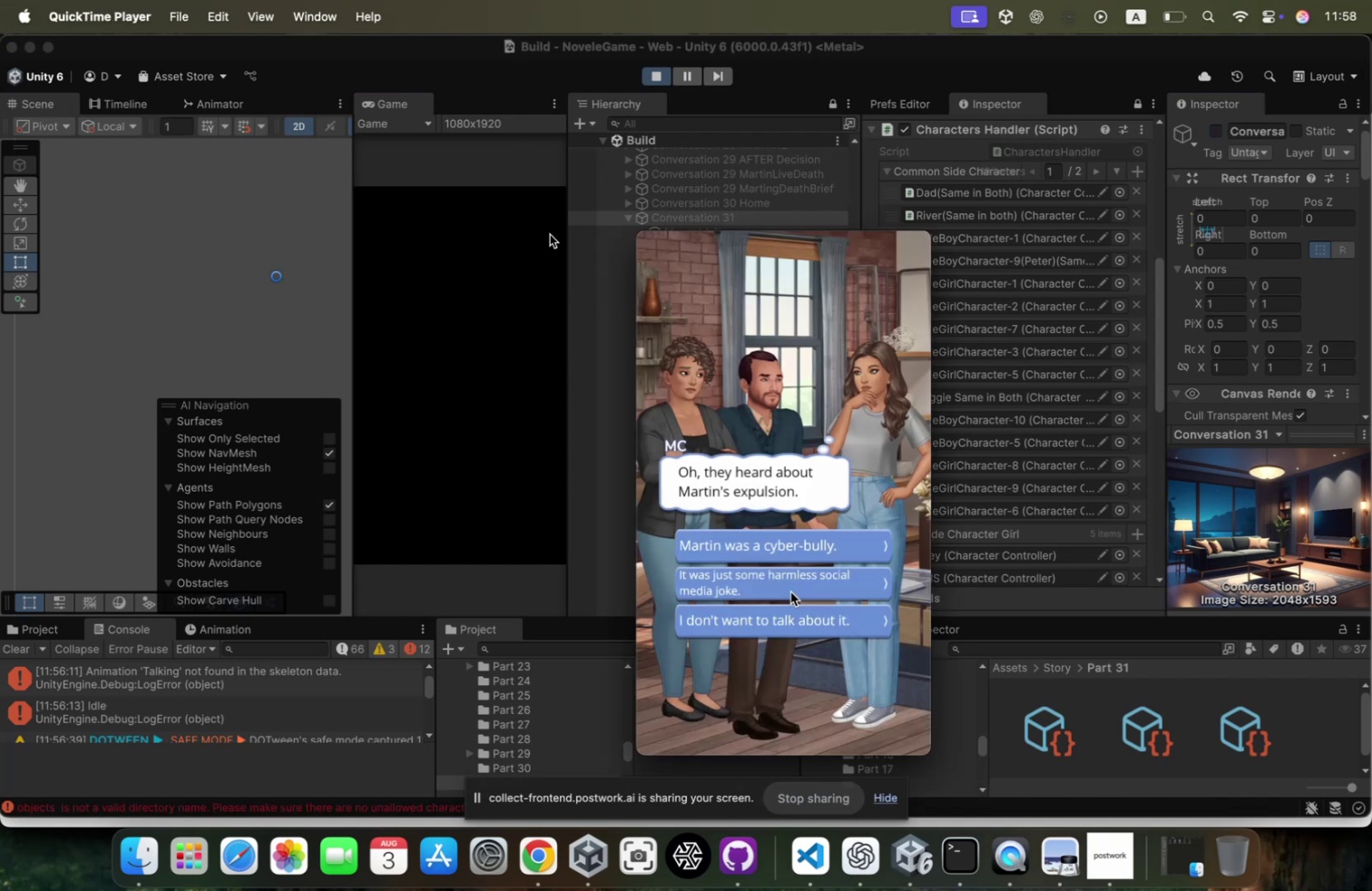 
key(Meta+Tab)
 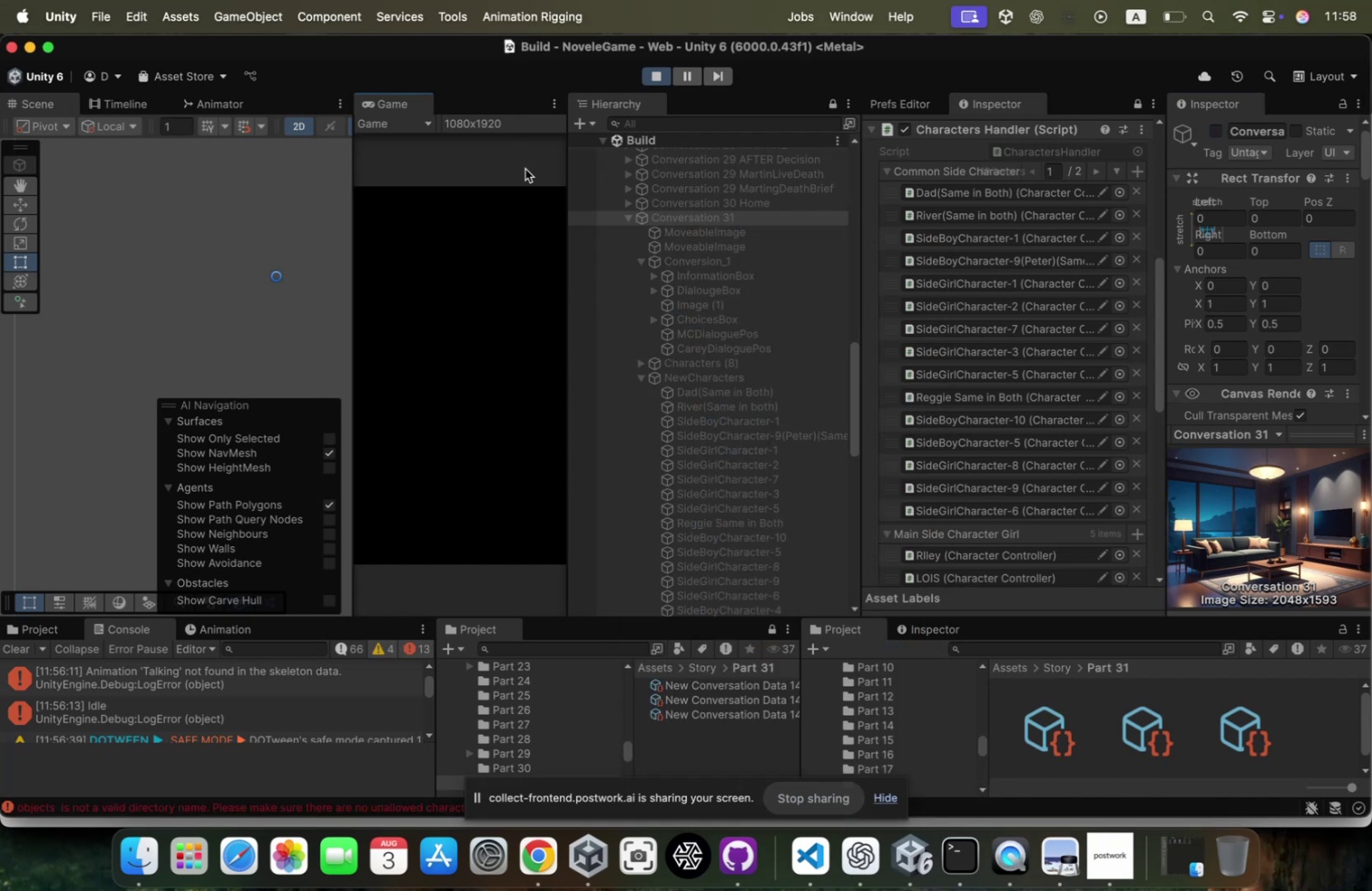 
left_click([468, 299])
 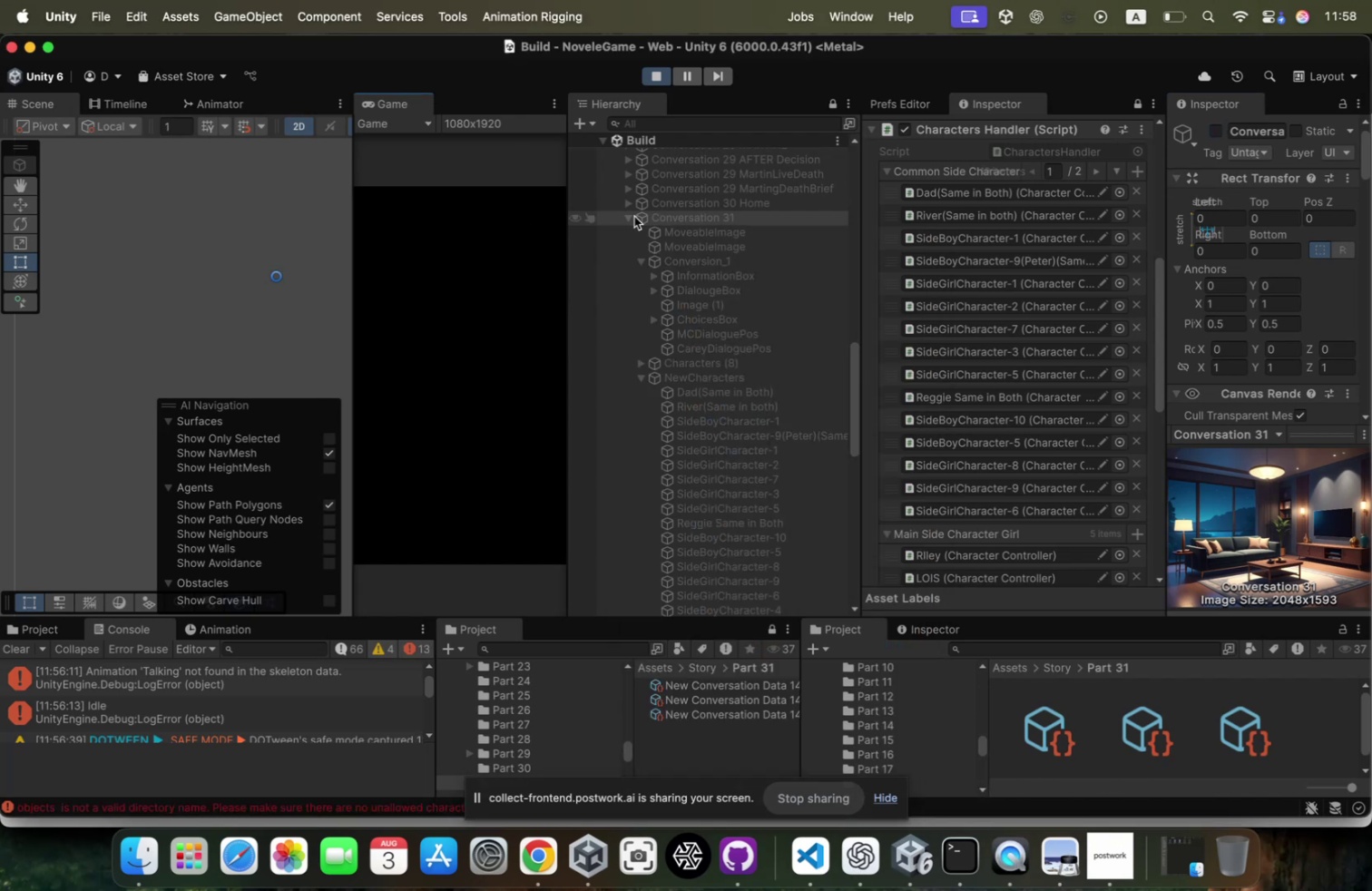 
left_click([624, 219])
 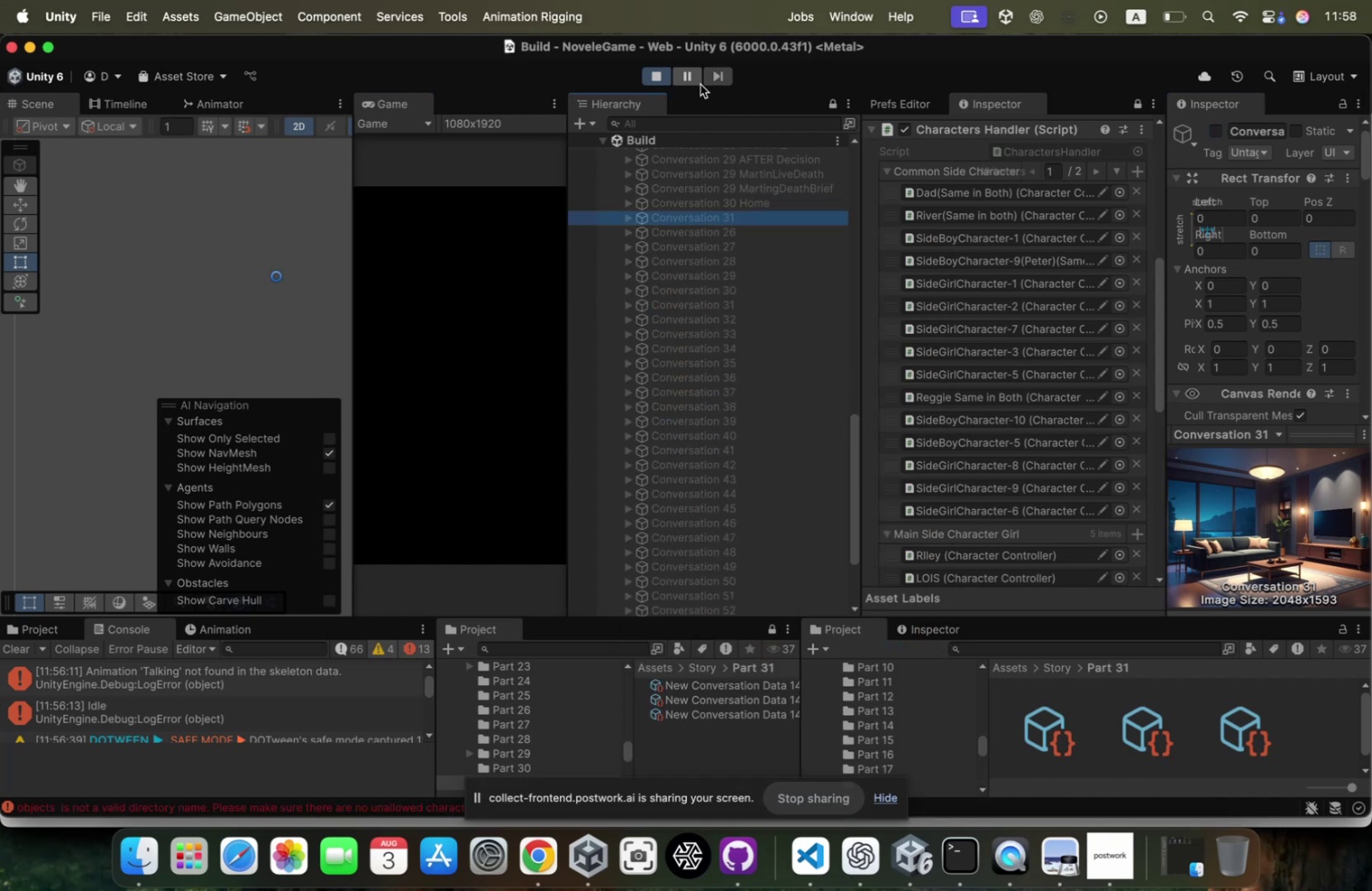 
left_click([661, 78])
 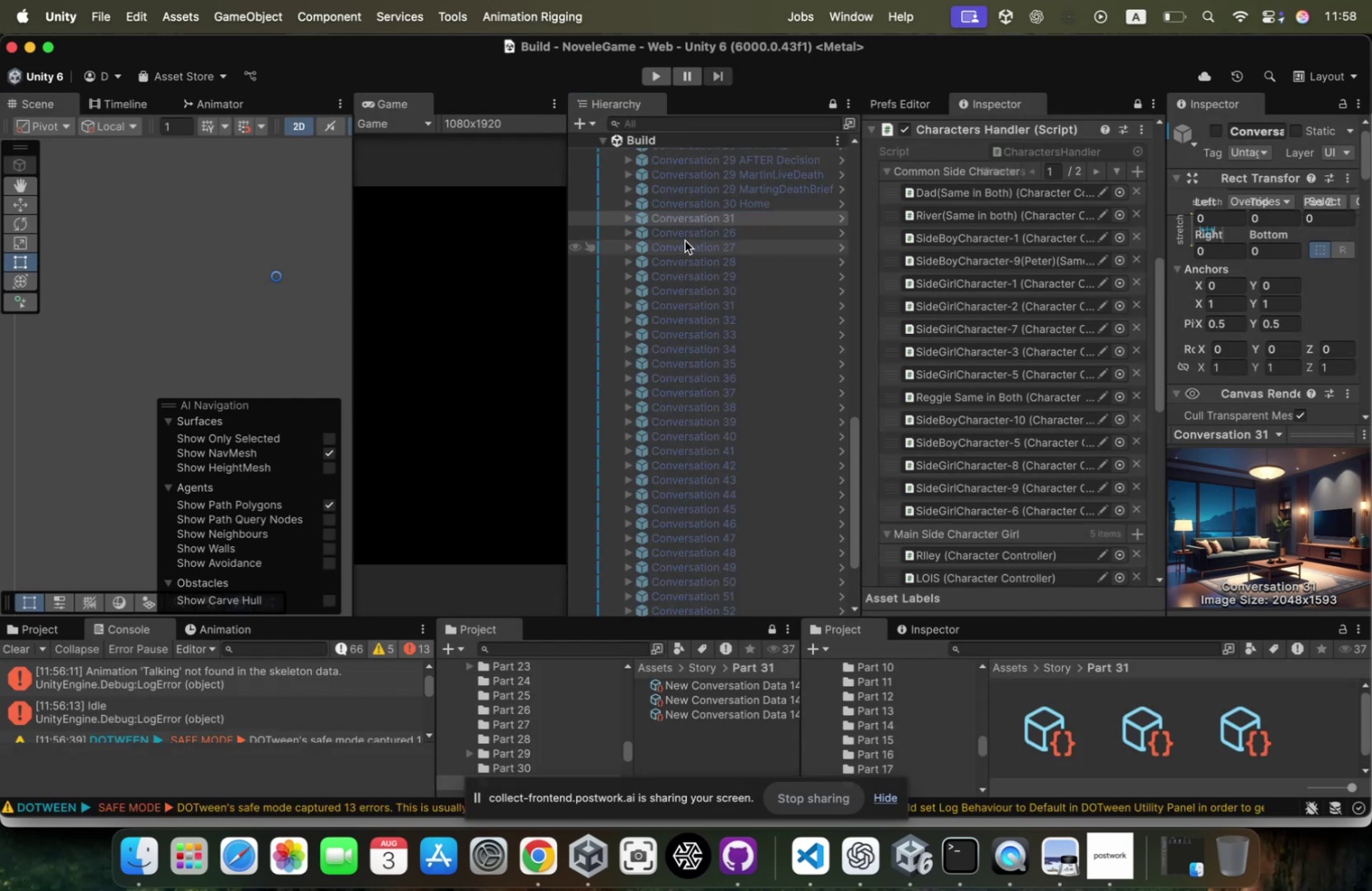 
left_click([705, 220])
 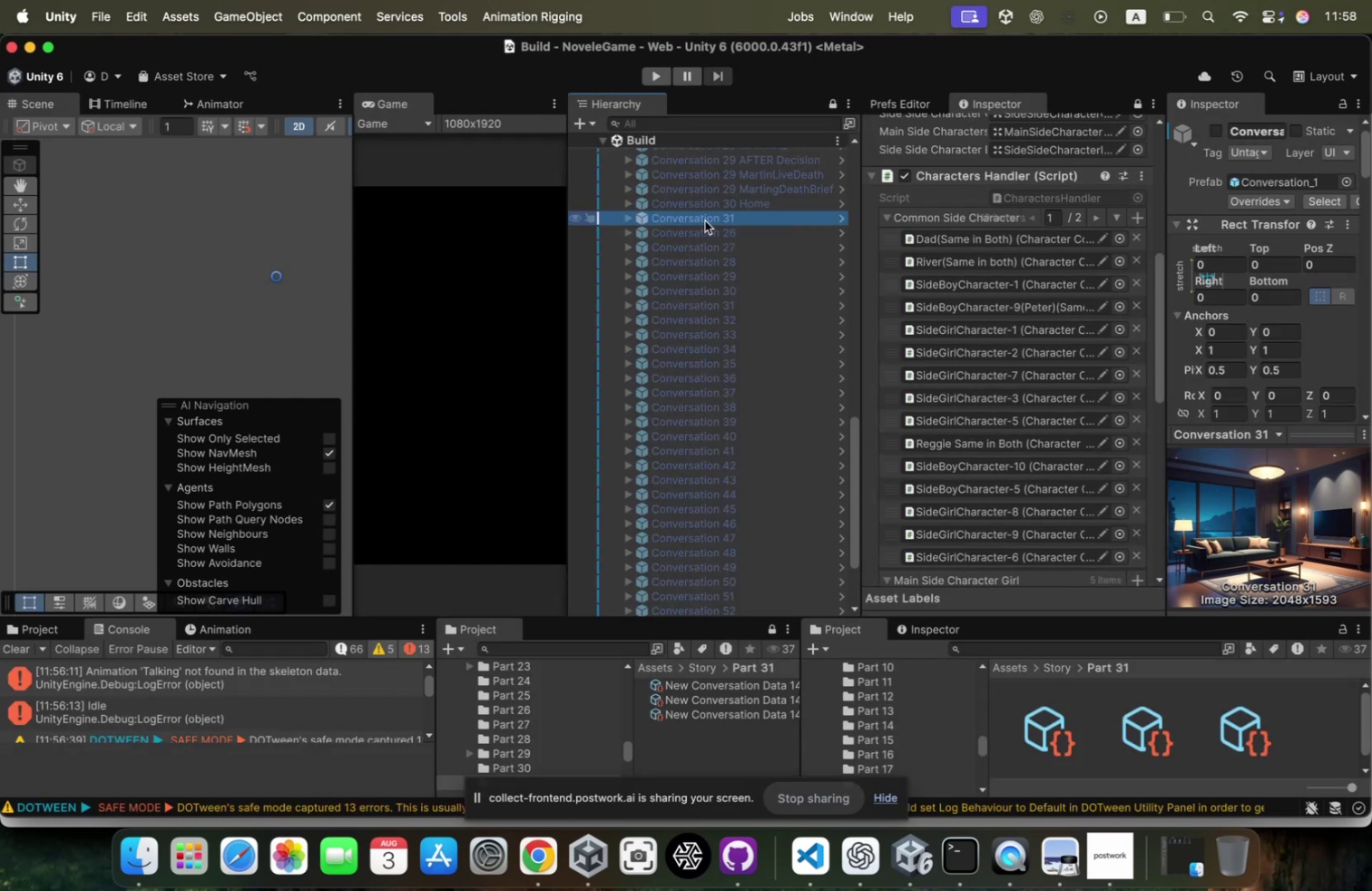 
key(Meta+CommandLeft)
 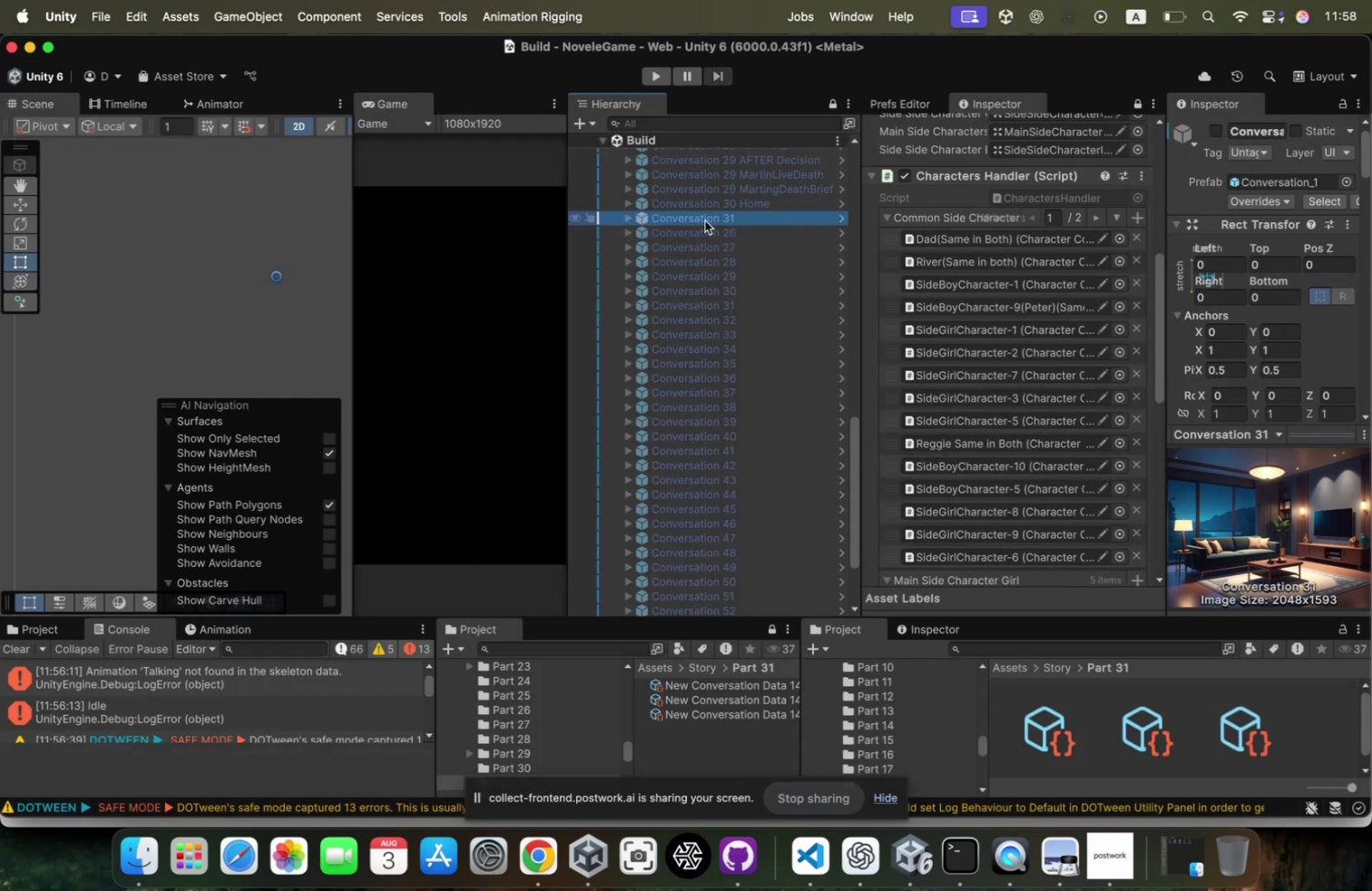 
key(Meta+D)
 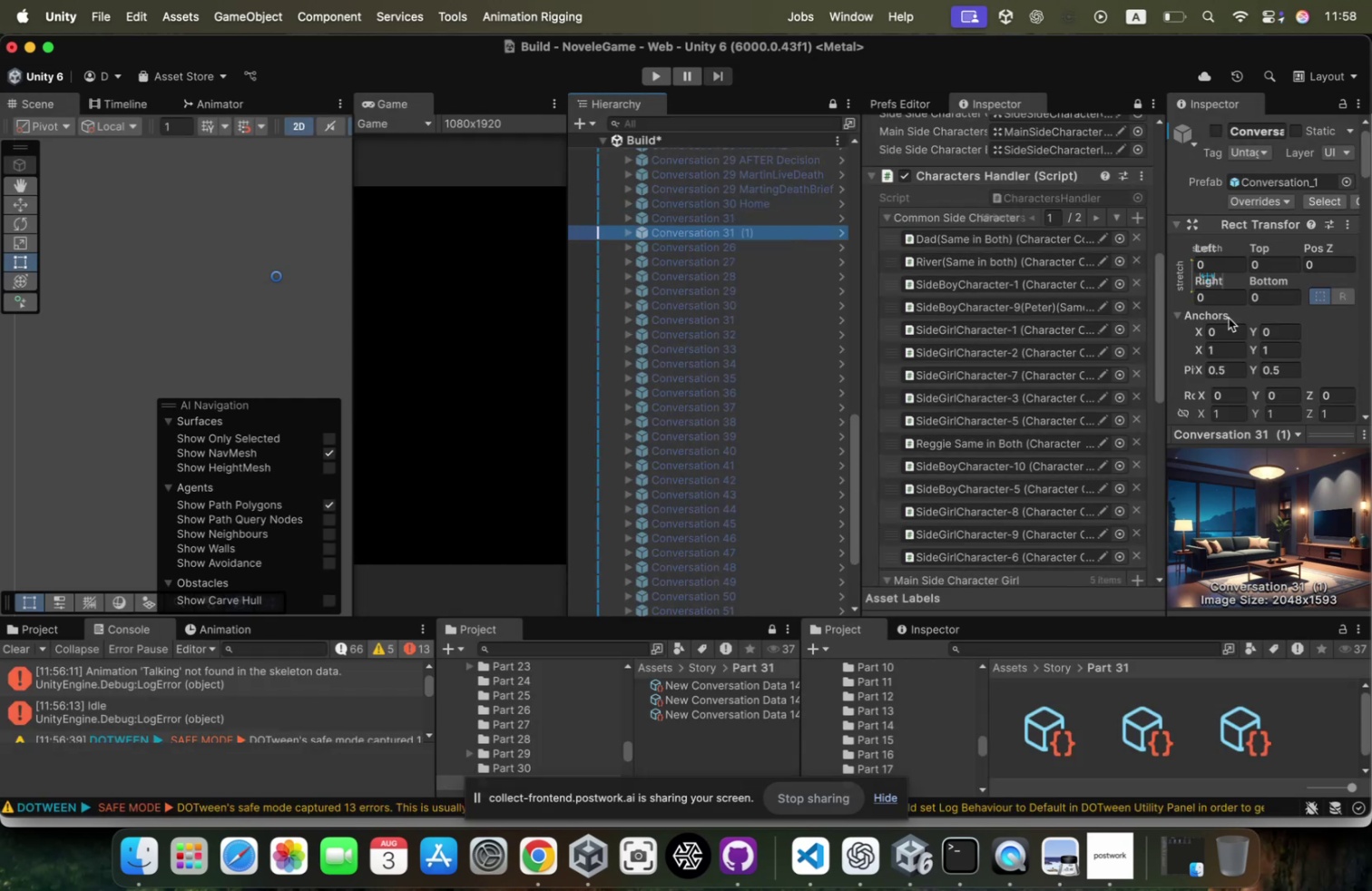 
scroll: coordinate [1222, 291], scroll_direction: down, amount: 156.0
 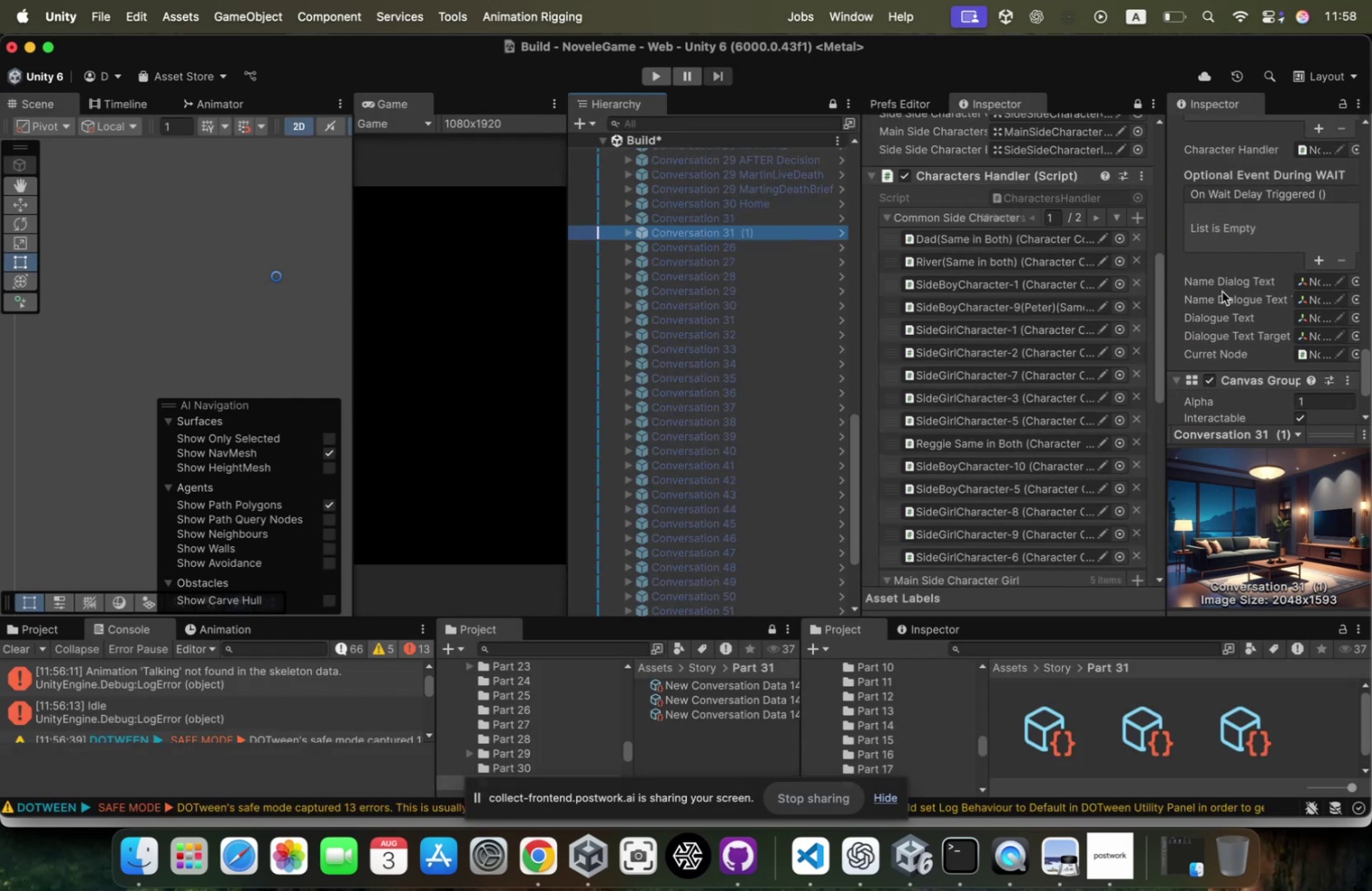 
scroll: coordinate [1222, 291], scroll_direction: up, amount: 49.0
 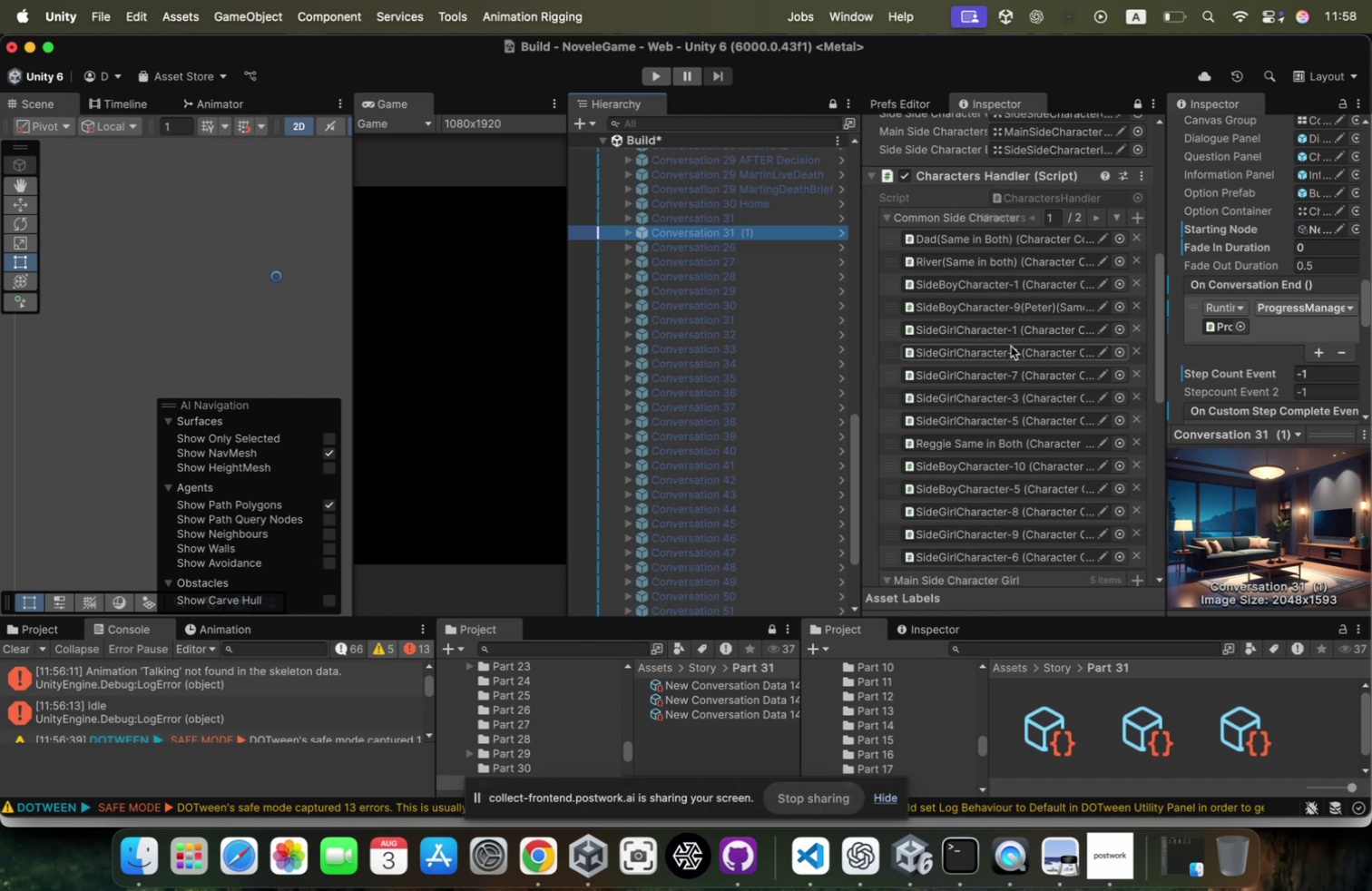 
left_click([624, 231])
 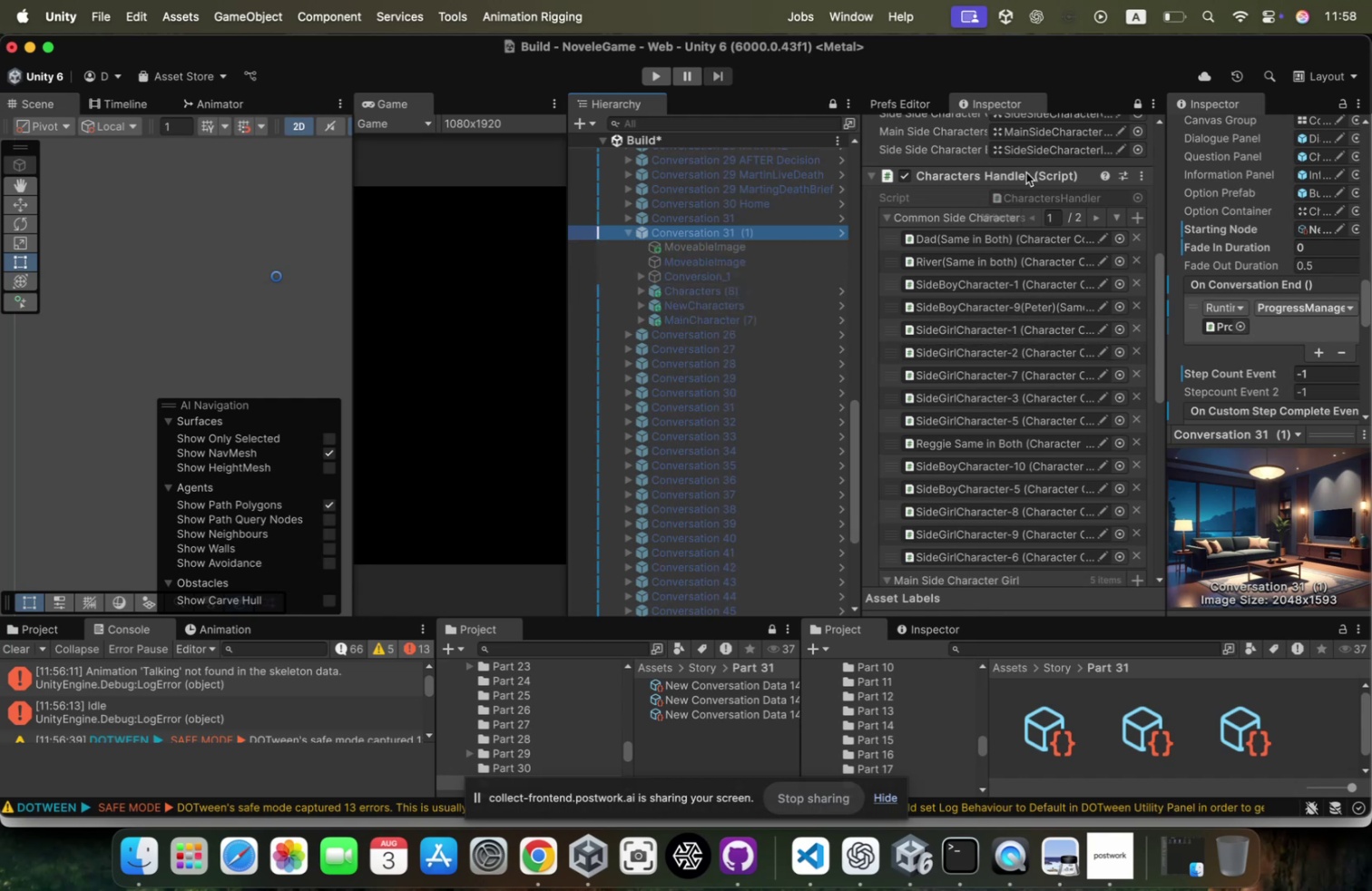 
scroll: coordinate [1275, 181], scroll_direction: up, amount: 103.0
 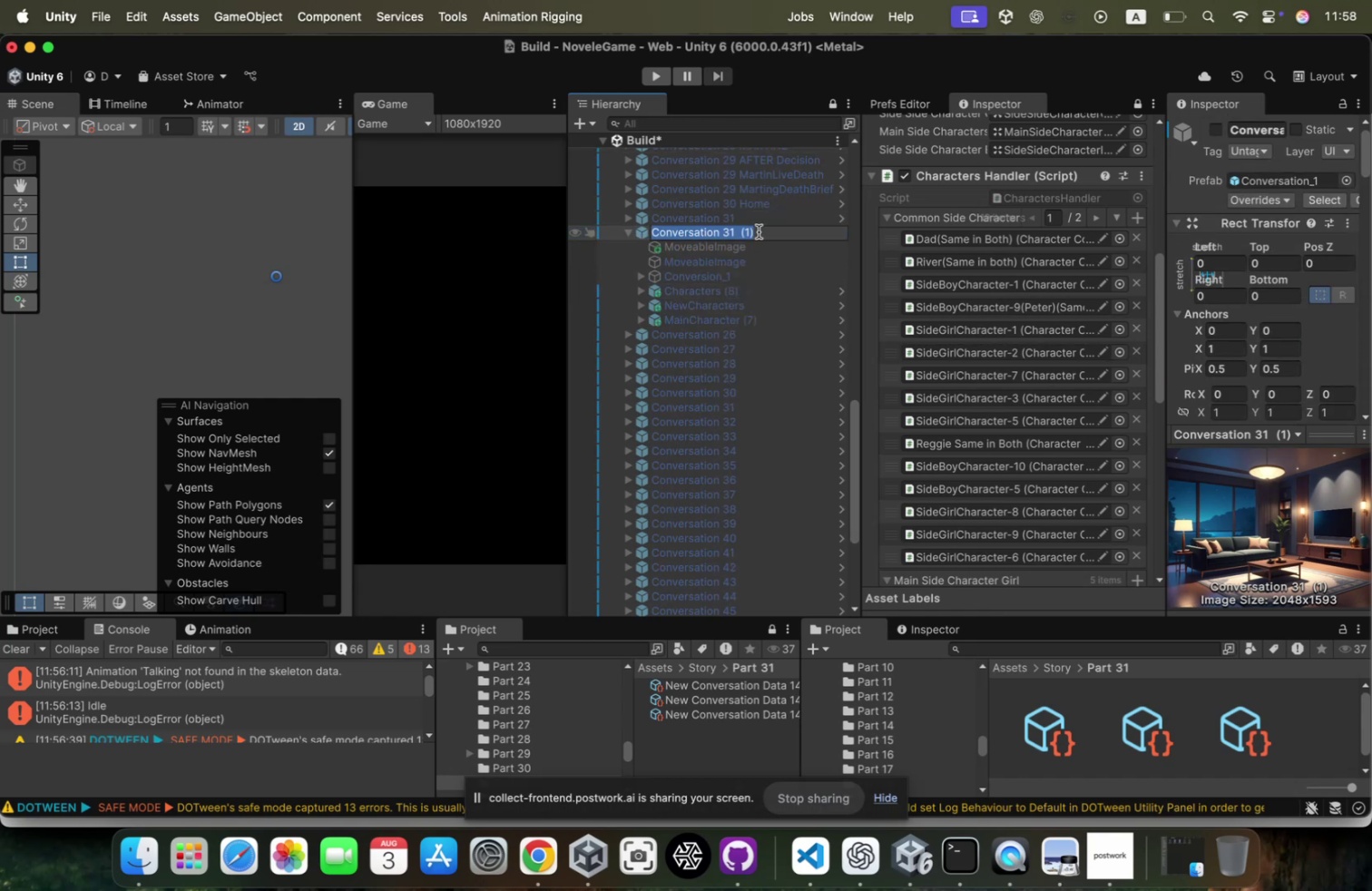 
left_click([759, 230])
 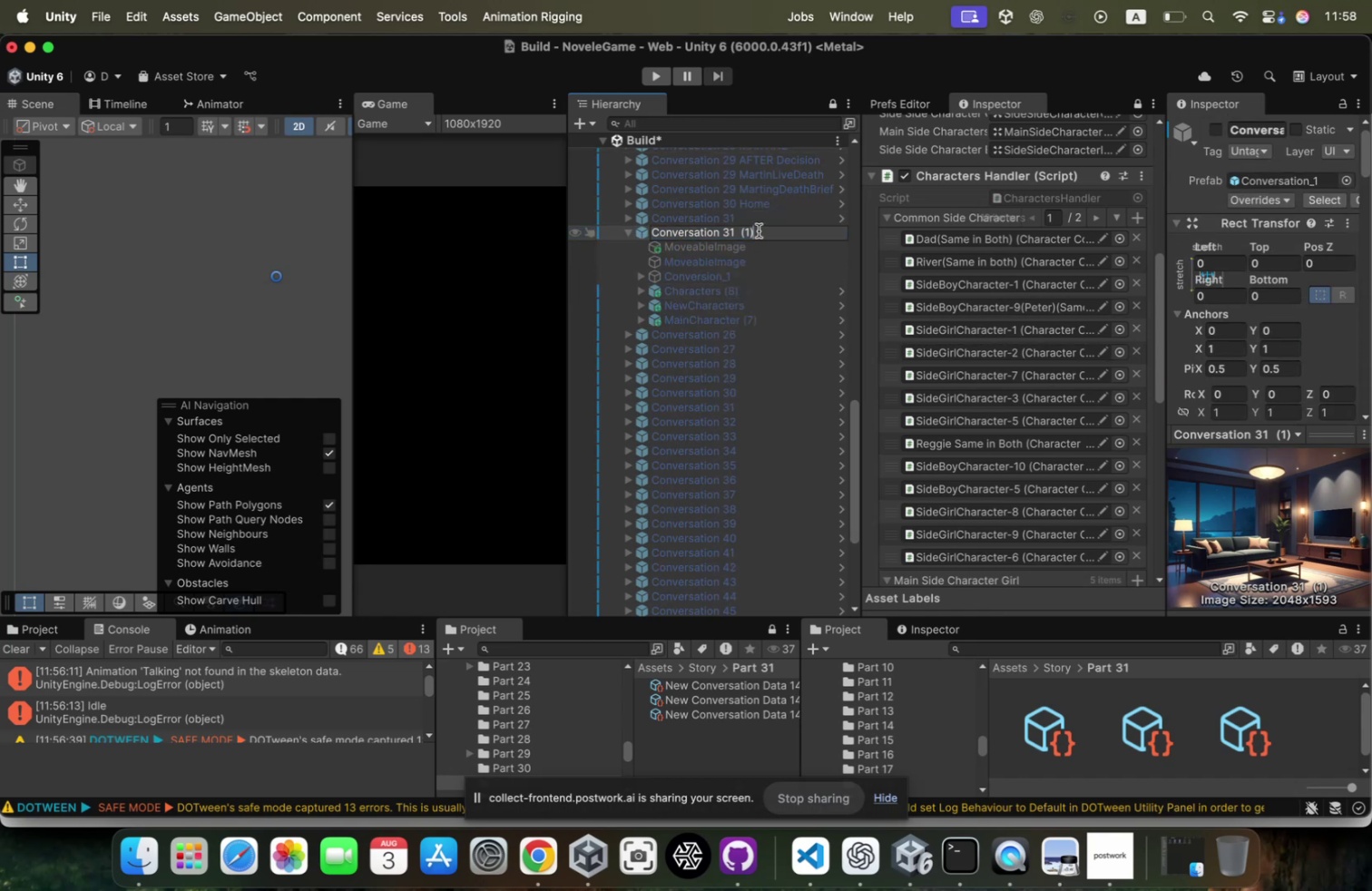 
key(Backspace)
 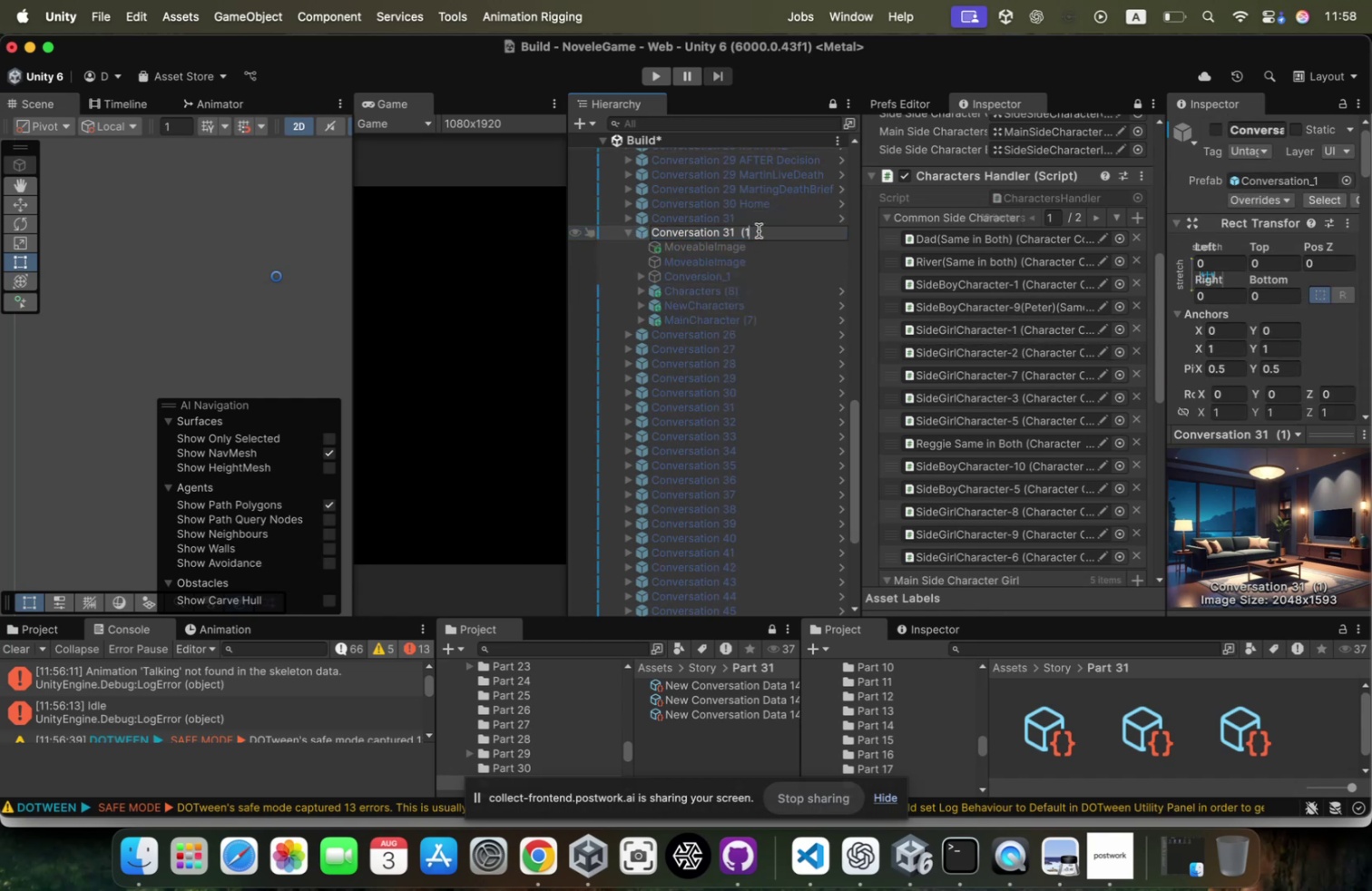 
key(Backspace)
 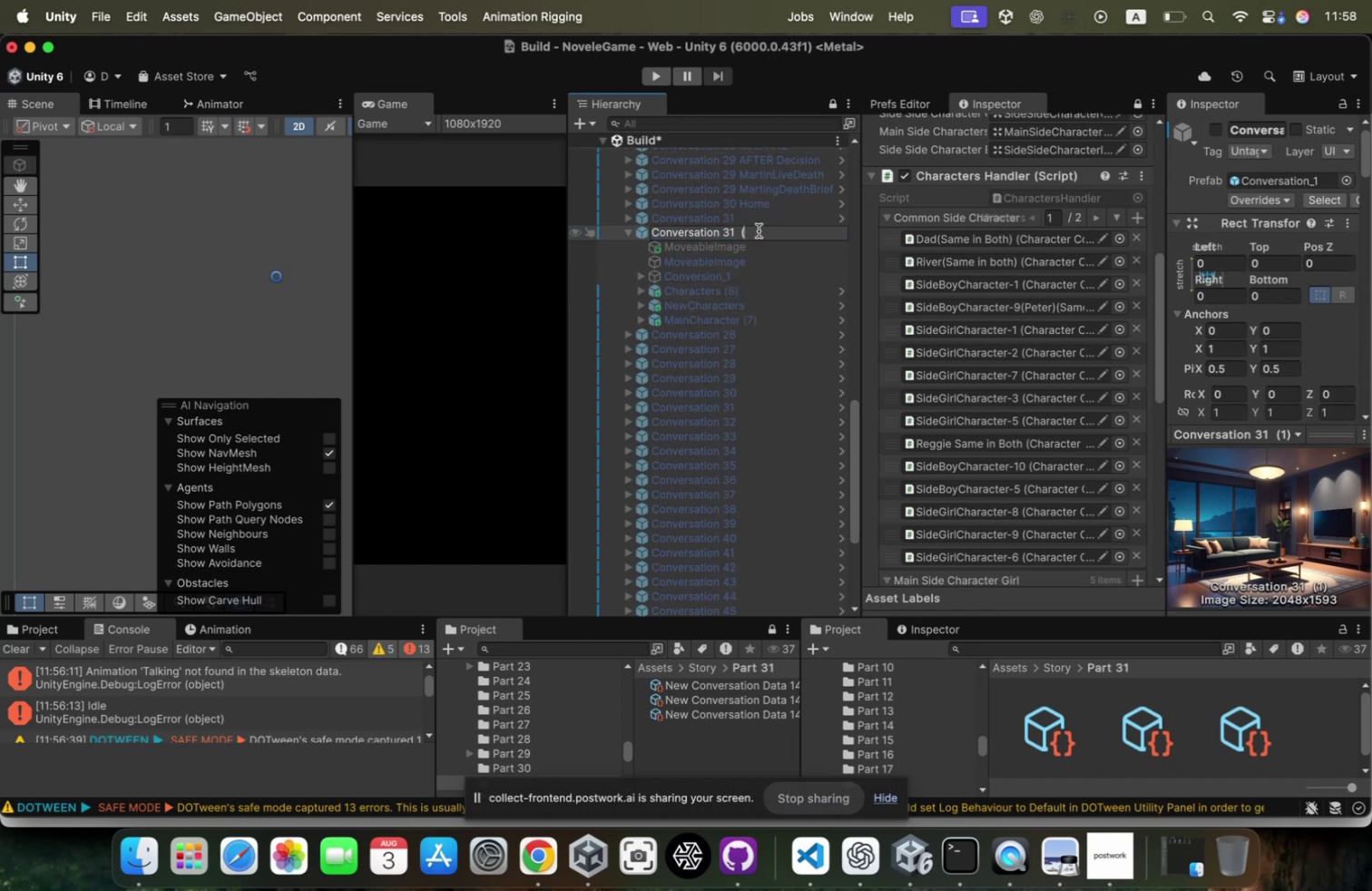 
key(Backspace)
 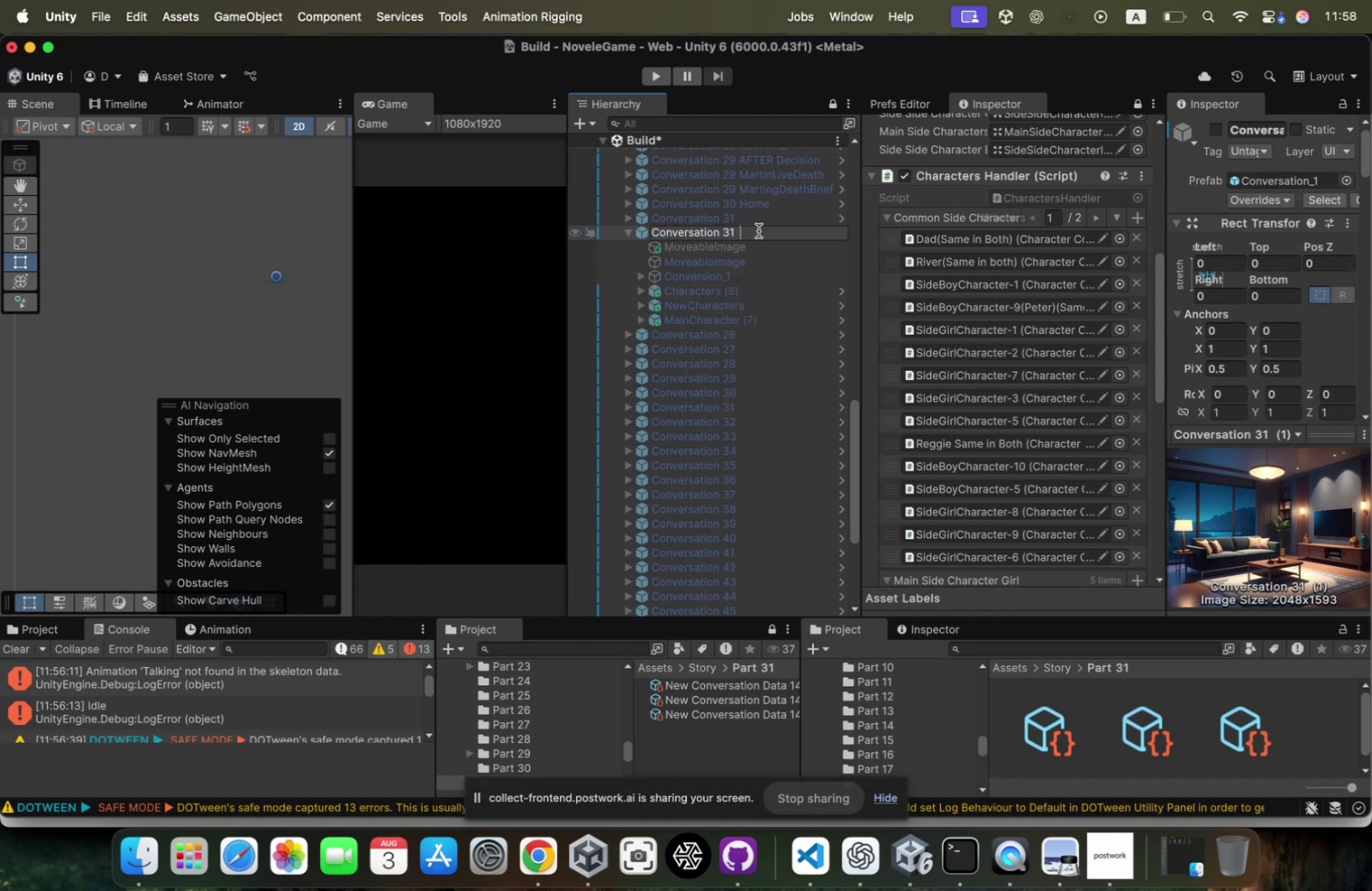 
key(Backspace)
 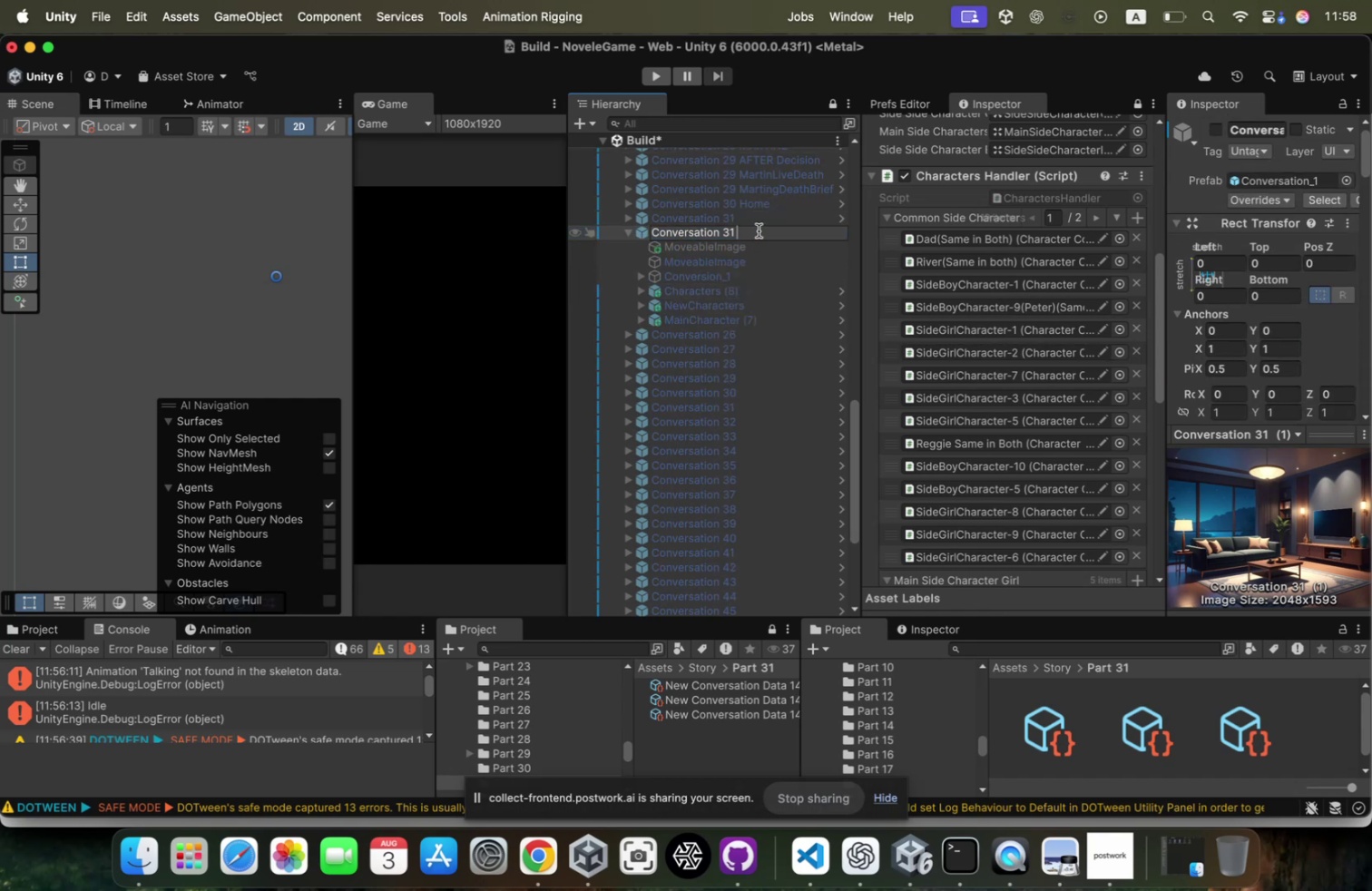 
key(A)
 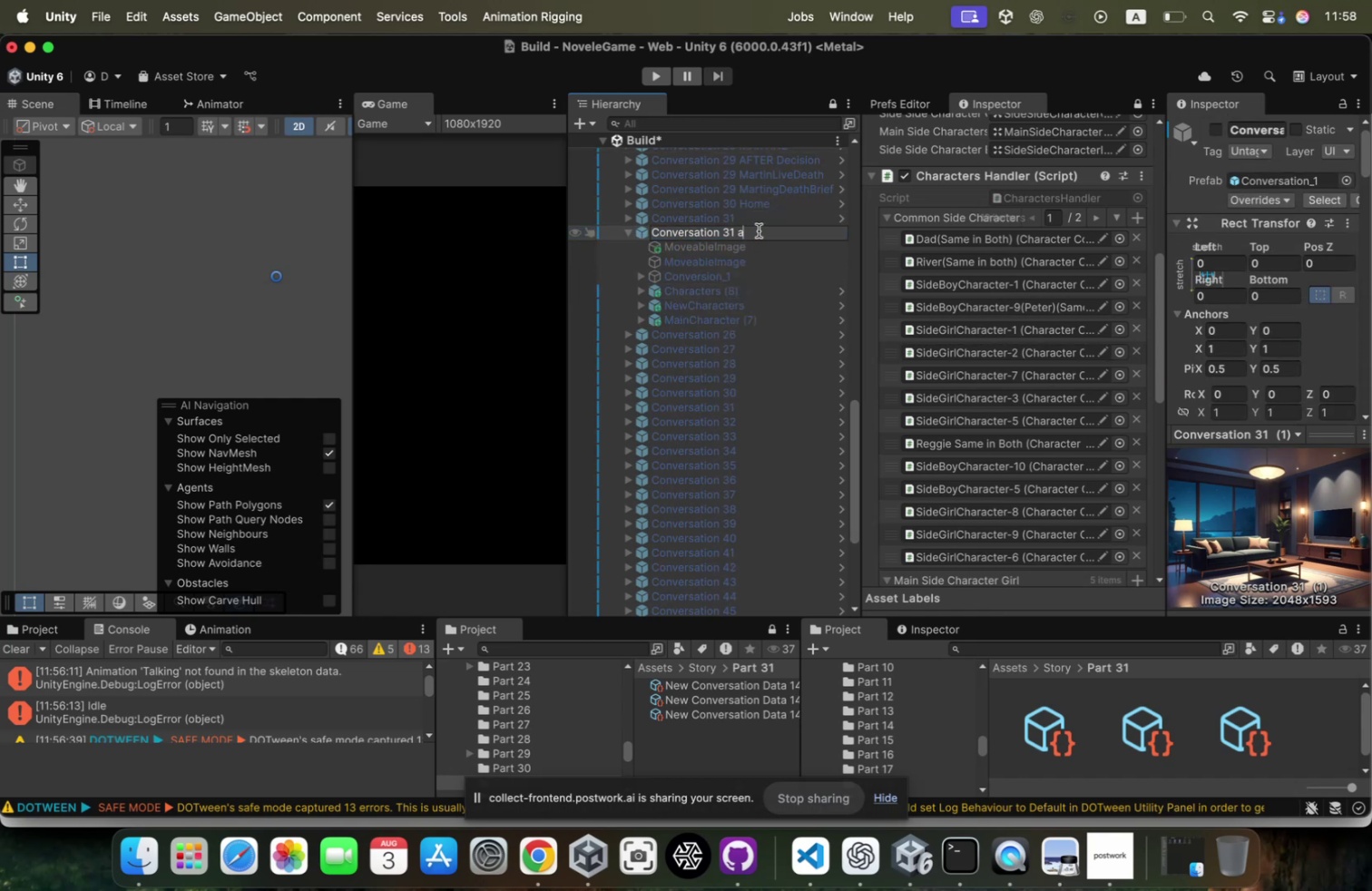 
key(Enter)
 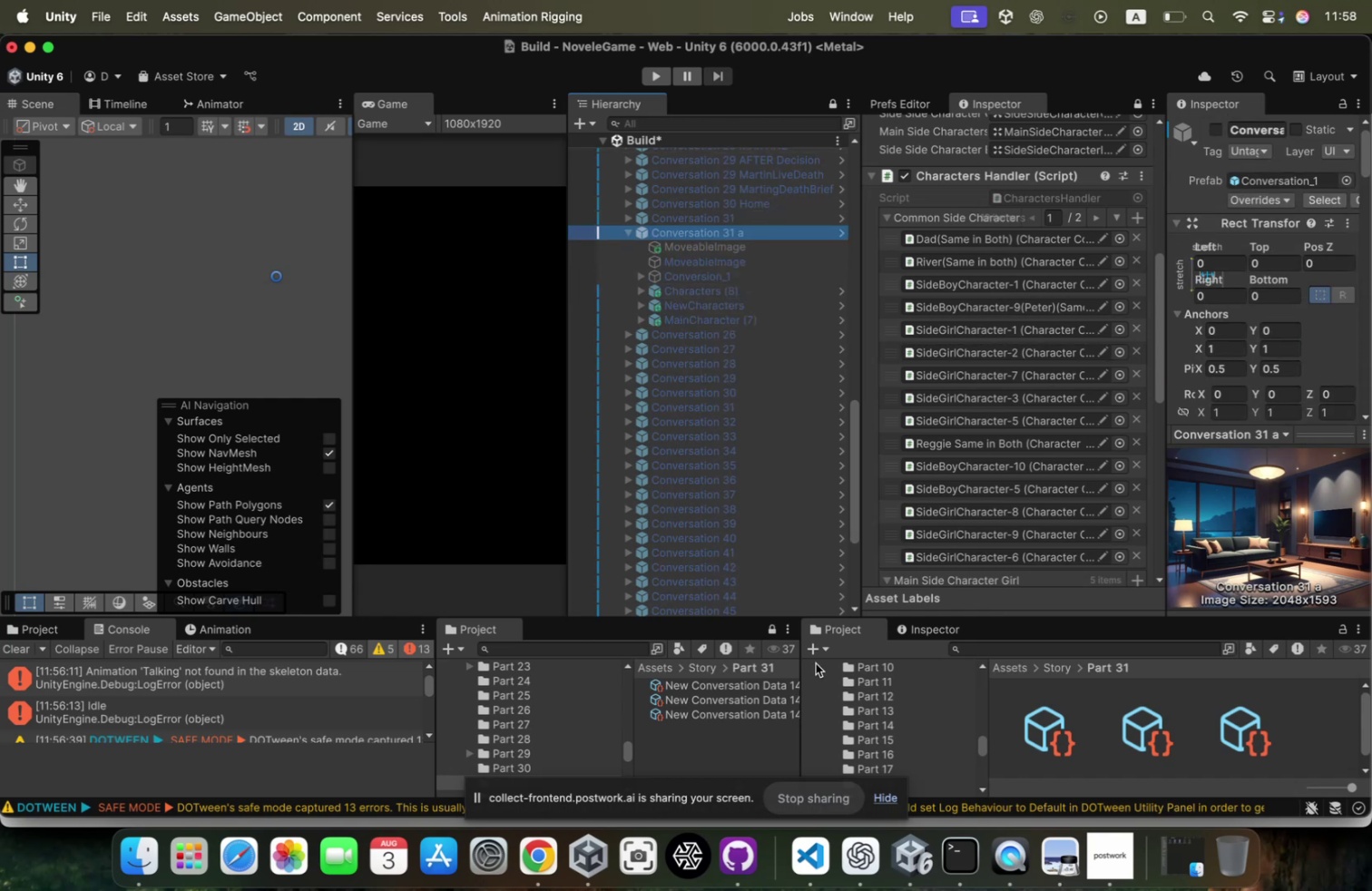 
scroll: coordinate [869, 715], scroll_direction: down, amount: 13.0
 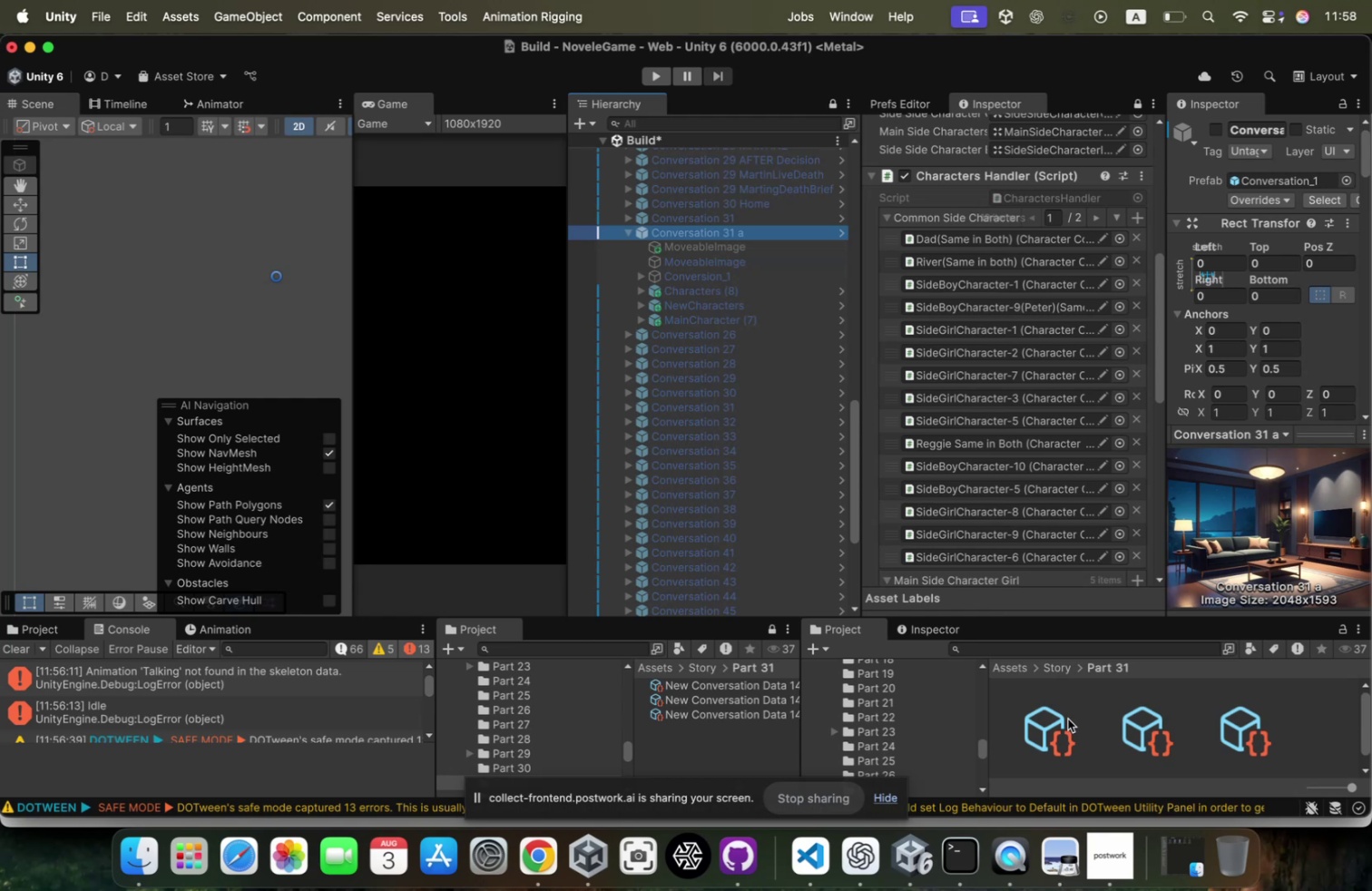 
left_click([1064, 718])
 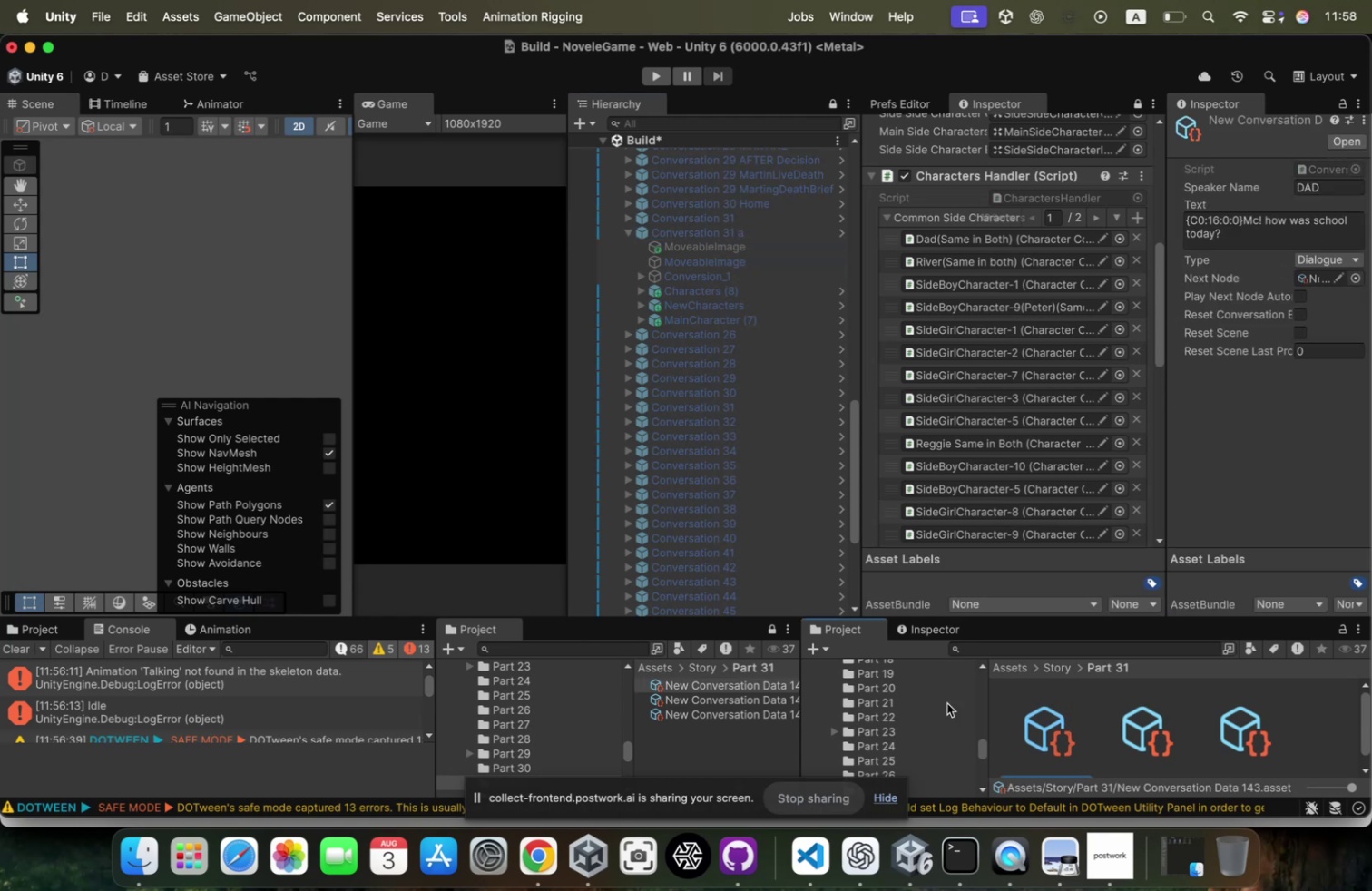 
scroll: coordinate [911, 724], scroll_direction: down, amount: 26.0
 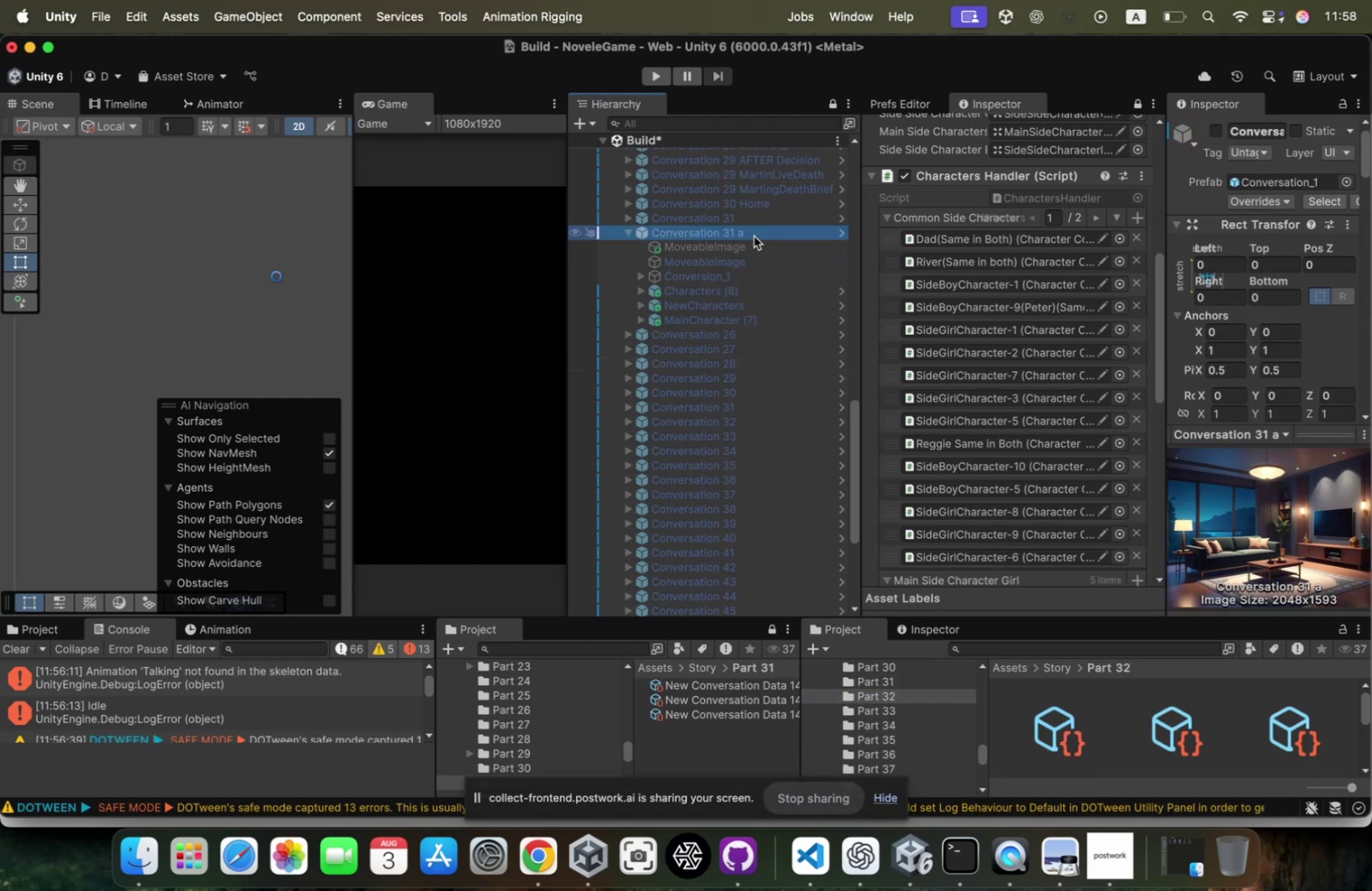 
key(ArrowRight)
 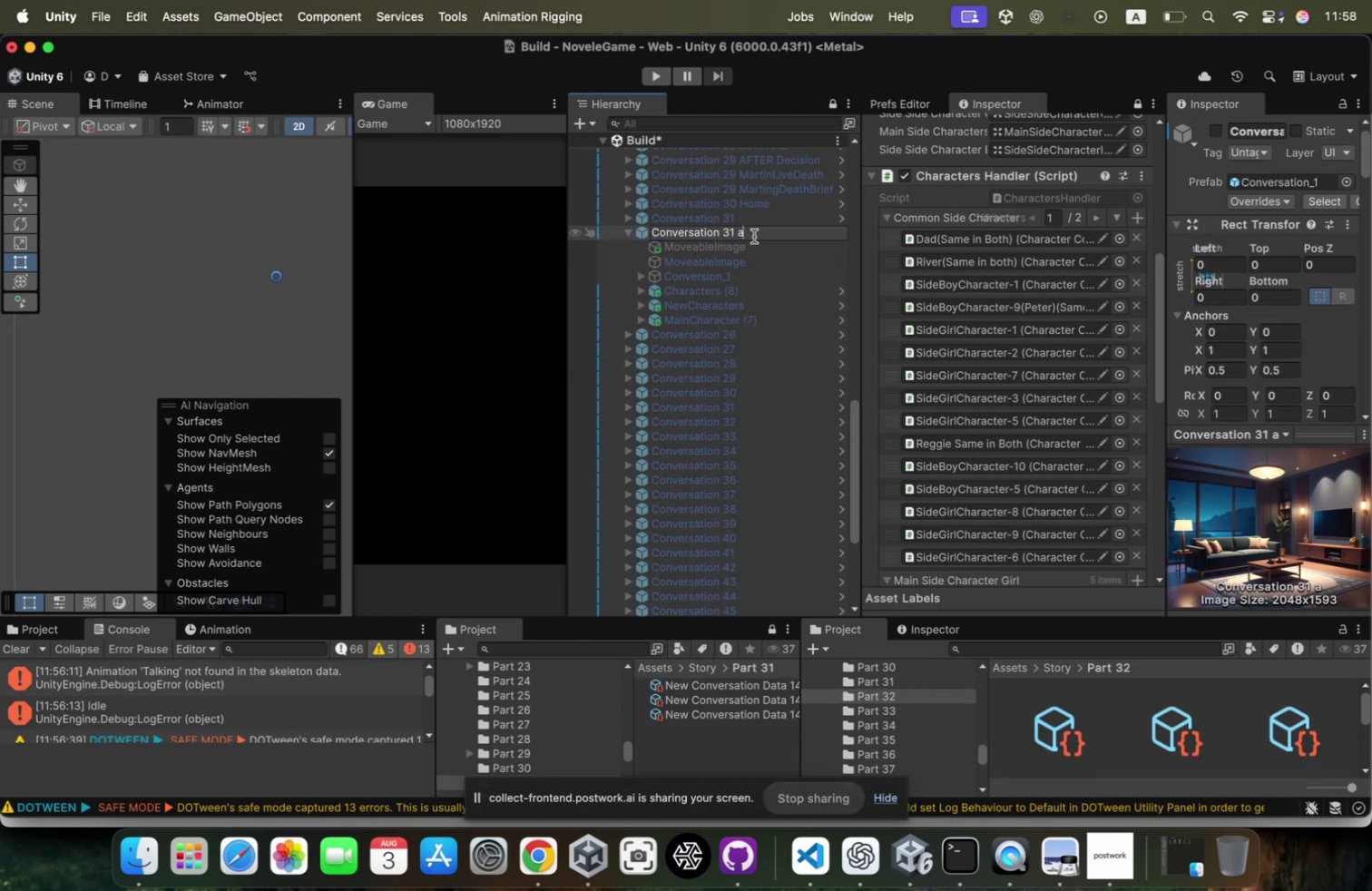 
key(Backspace)
 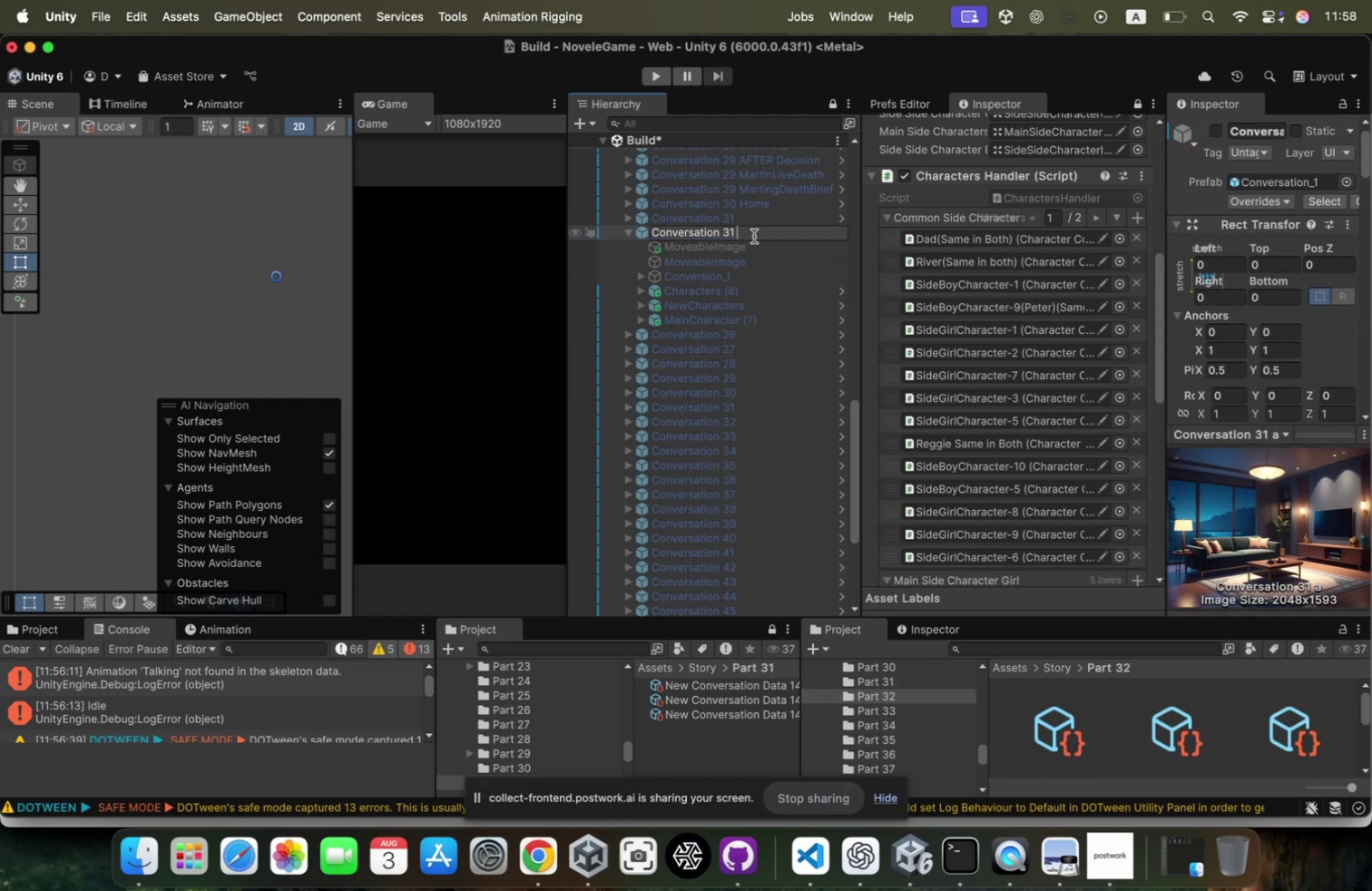 
key(Backspace)
 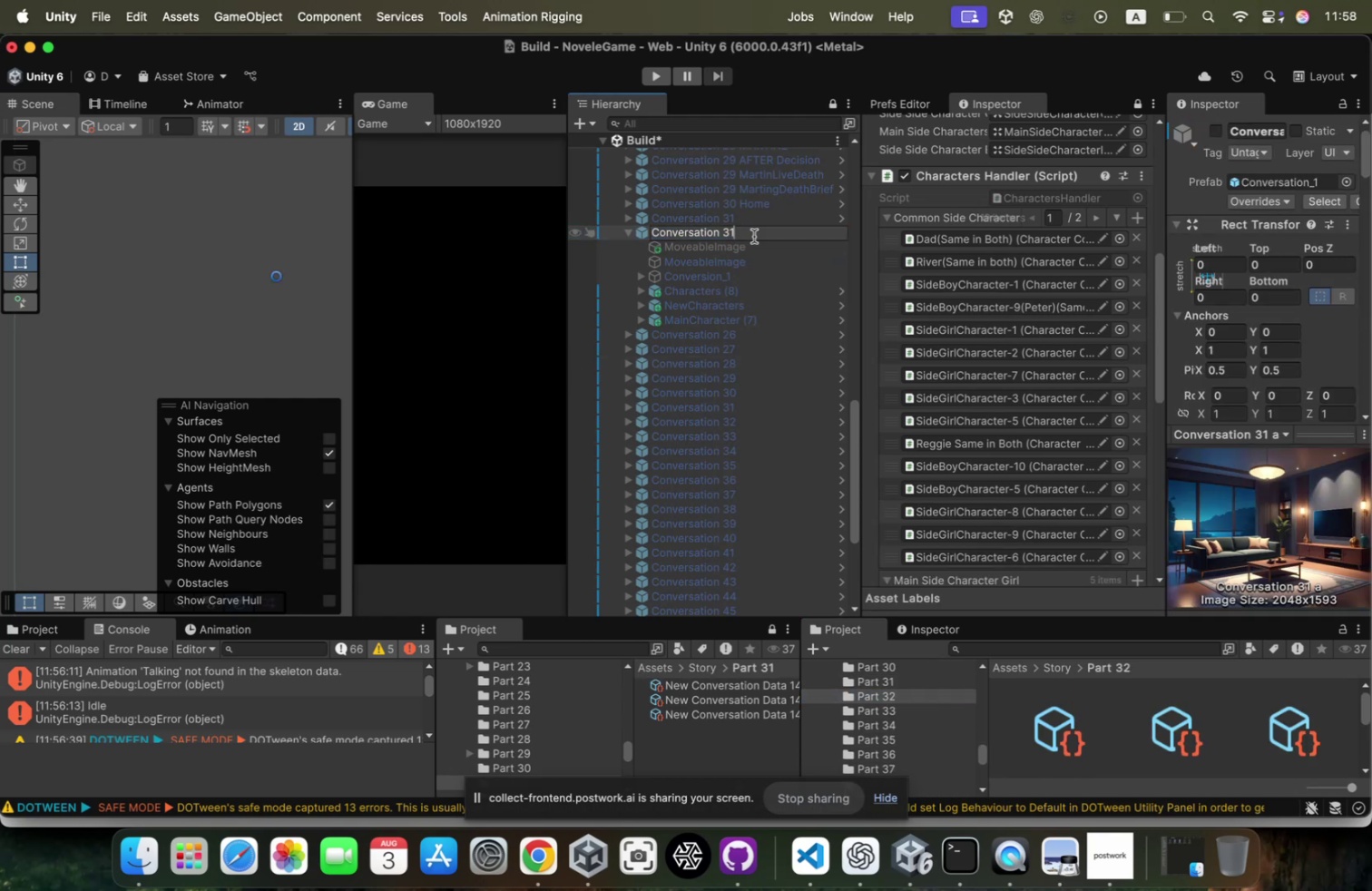 
key(Backspace)
 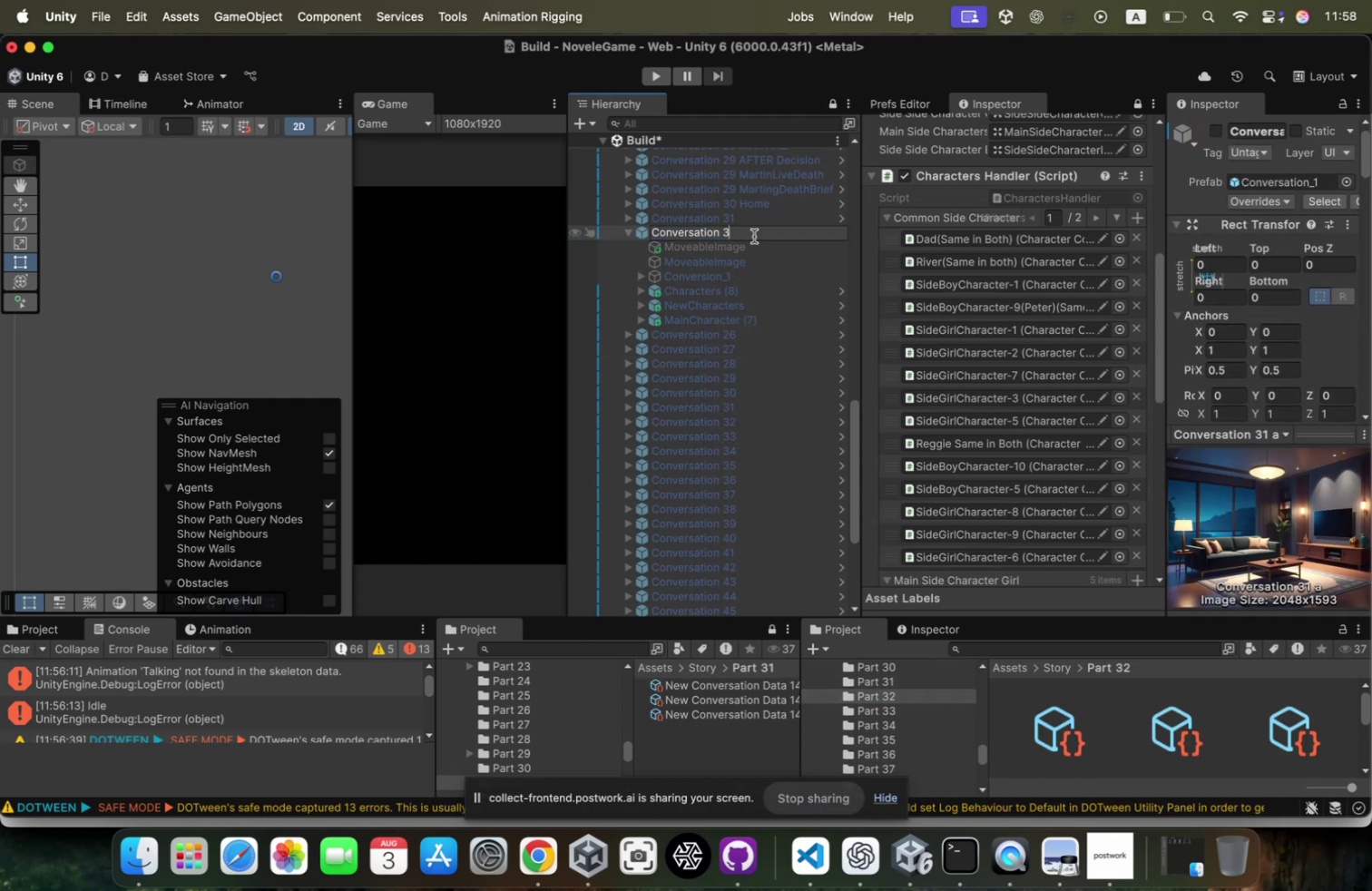 
key(2)
 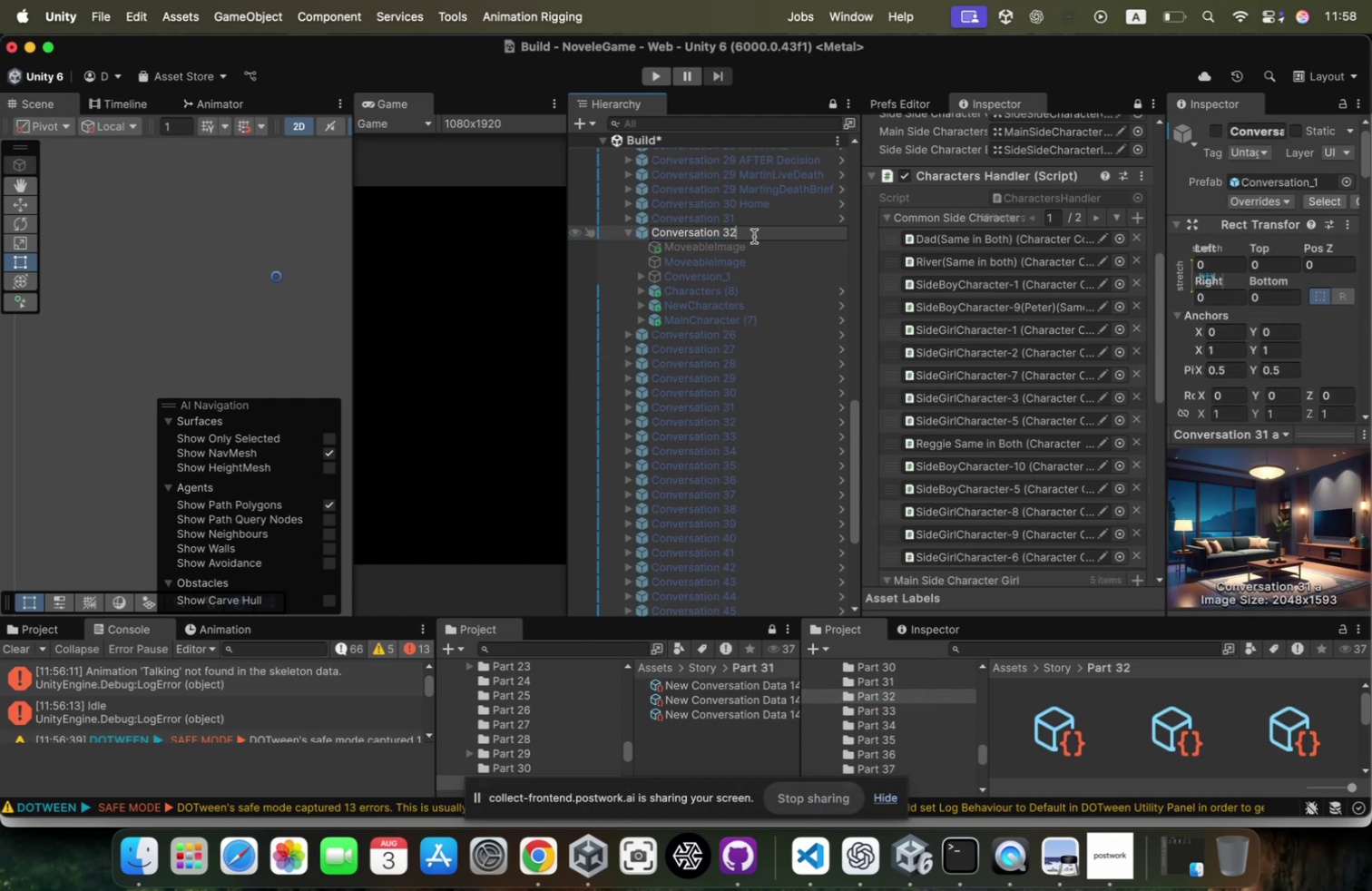 
key(Enter)
 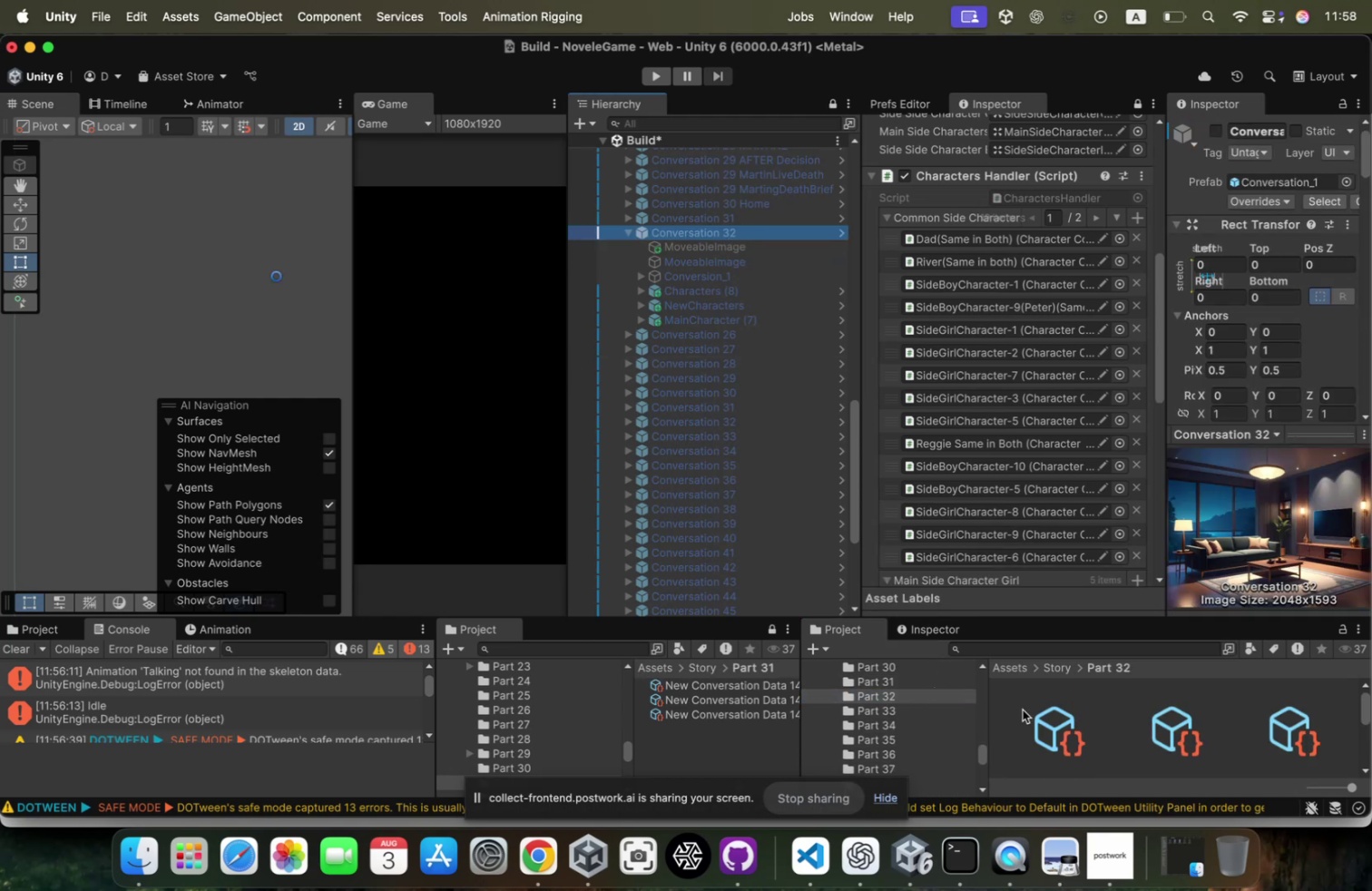 
scroll: coordinate [1024, 334], scroll_direction: up, amount: 15.0
 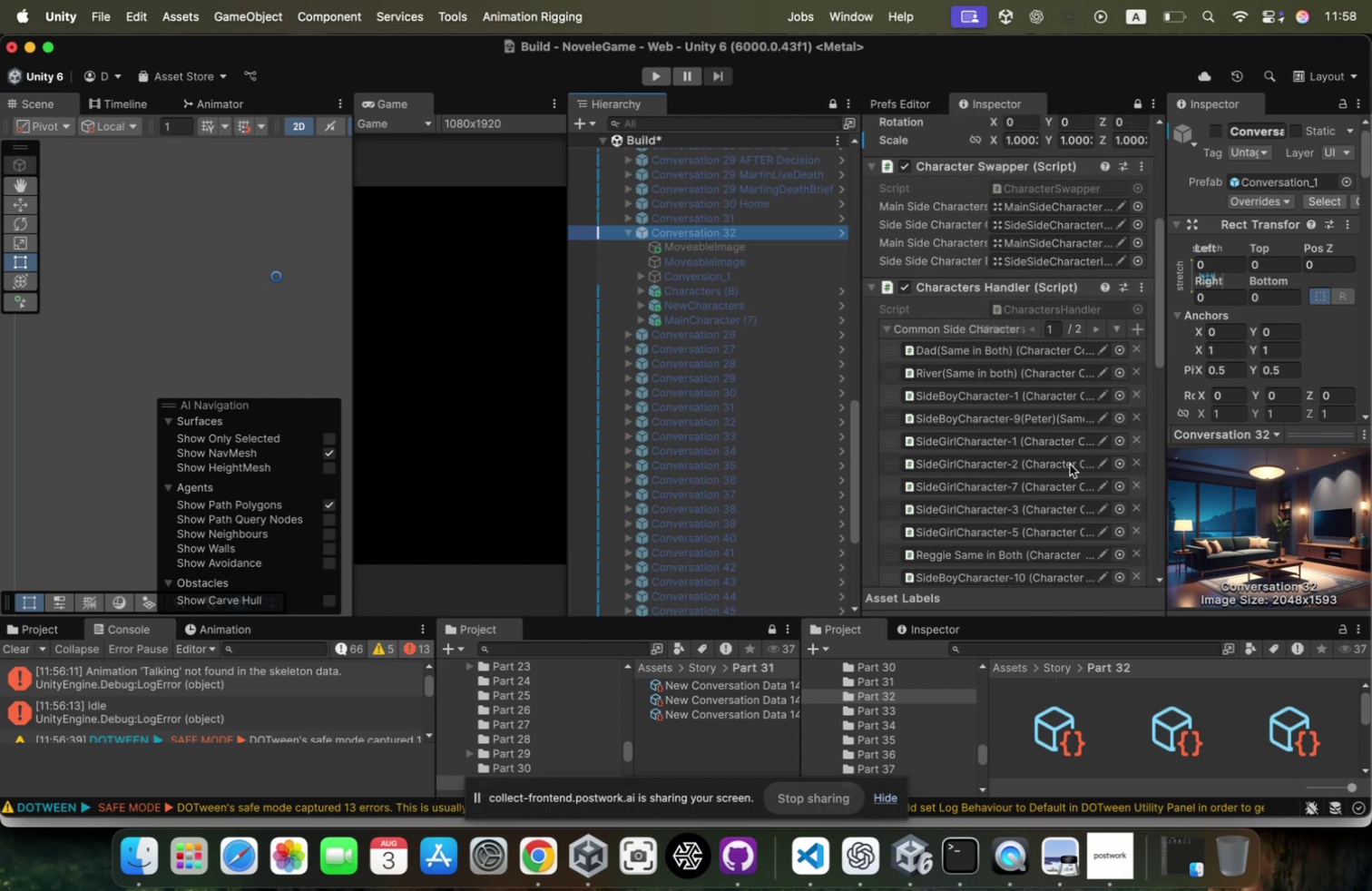 
scroll: coordinate [1203, 421], scroll_direction: down, amount: 96.0
 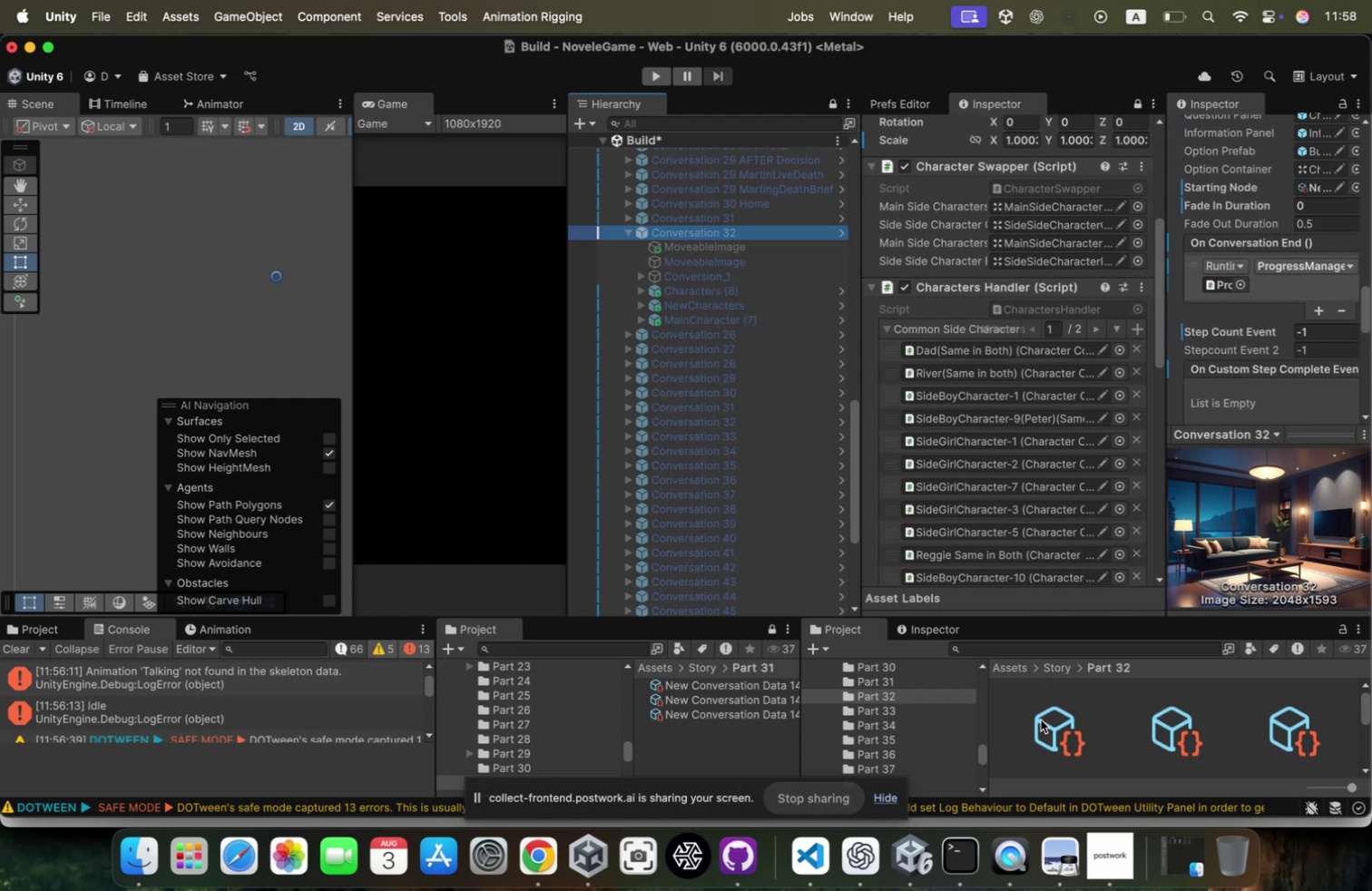 
left_click_drag(start_coordinate=[1042, 719], to_coordinate=[1308, 191])
 